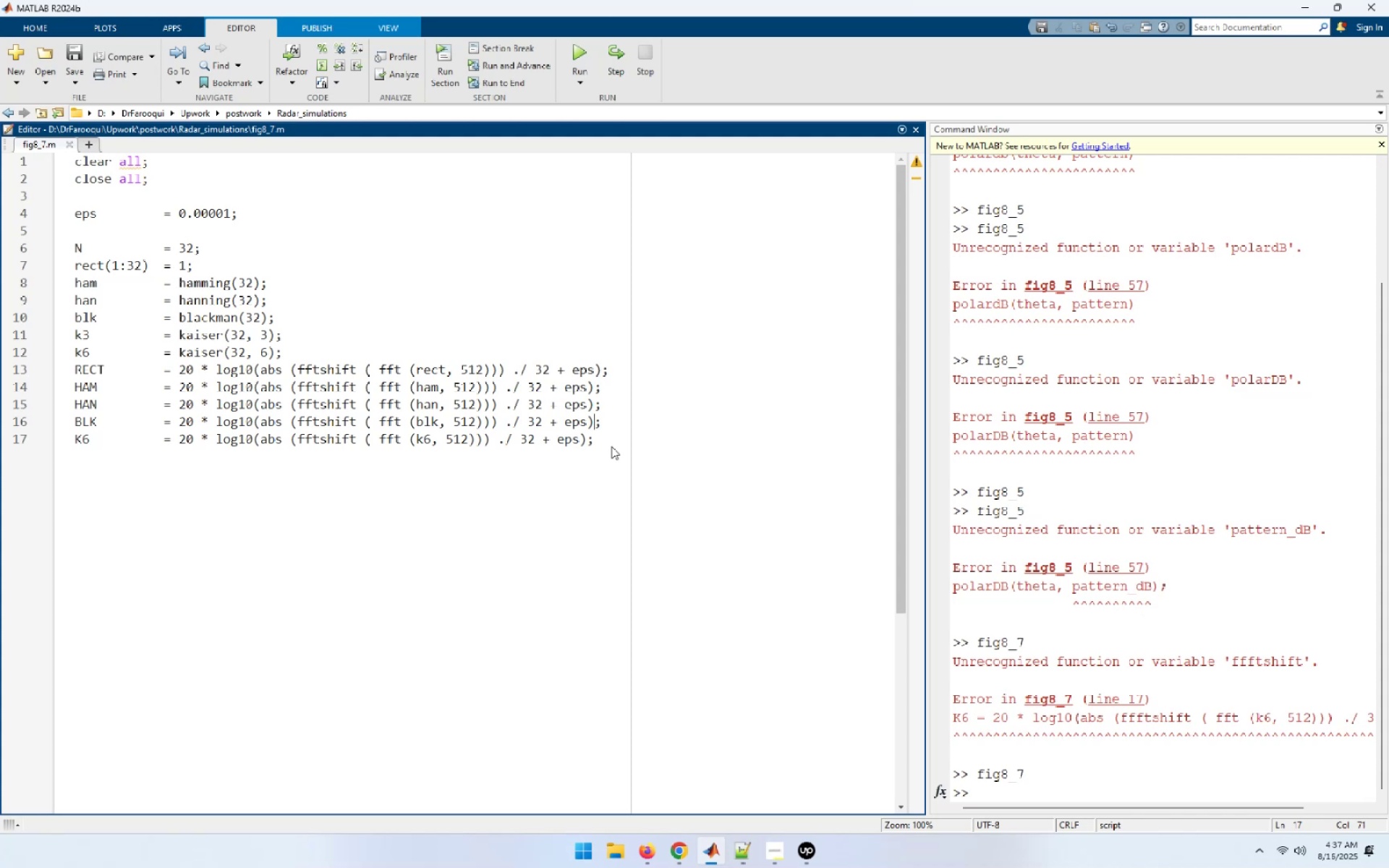 
key(ArrowUp)
 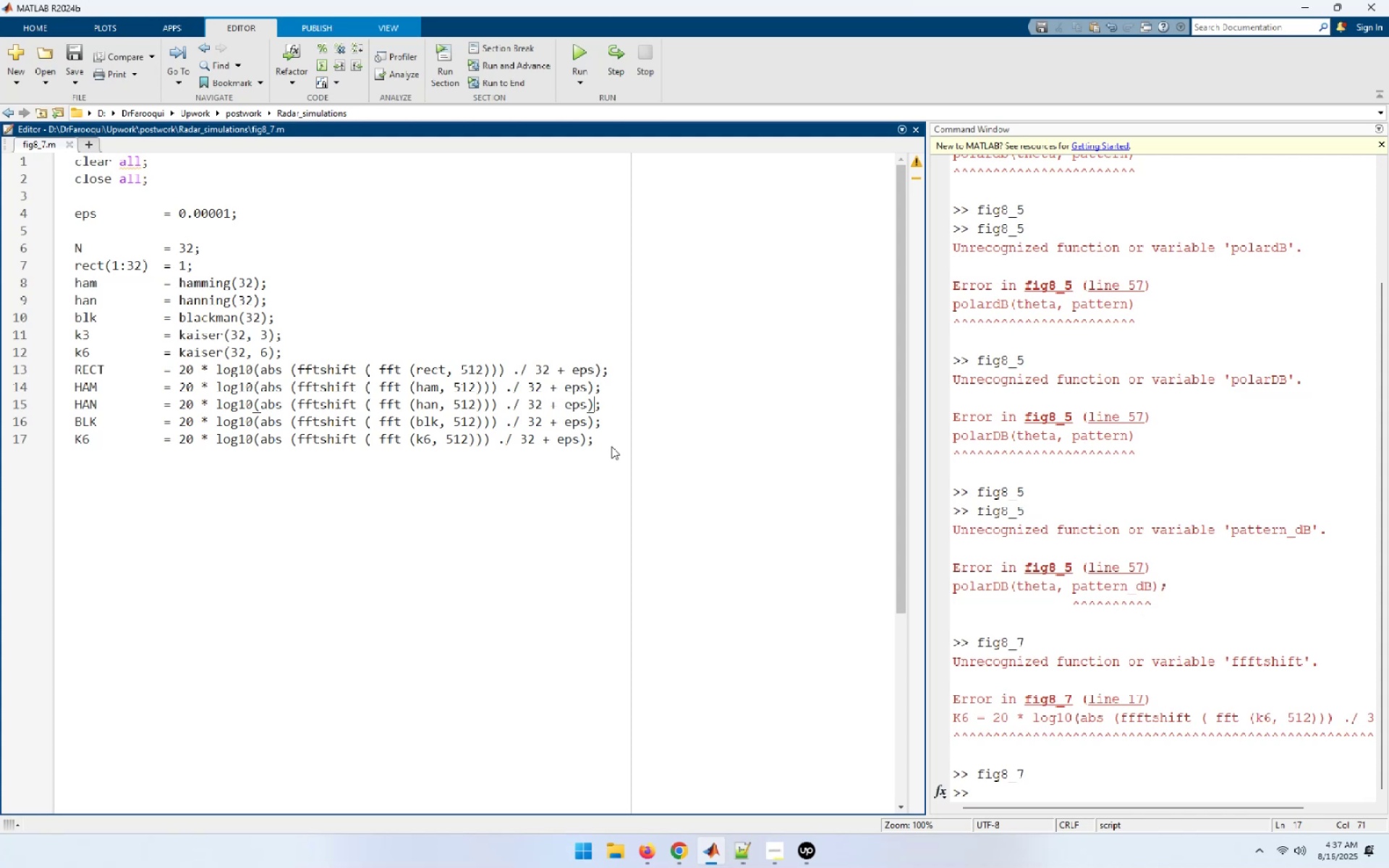 
key(ArrowDown)
 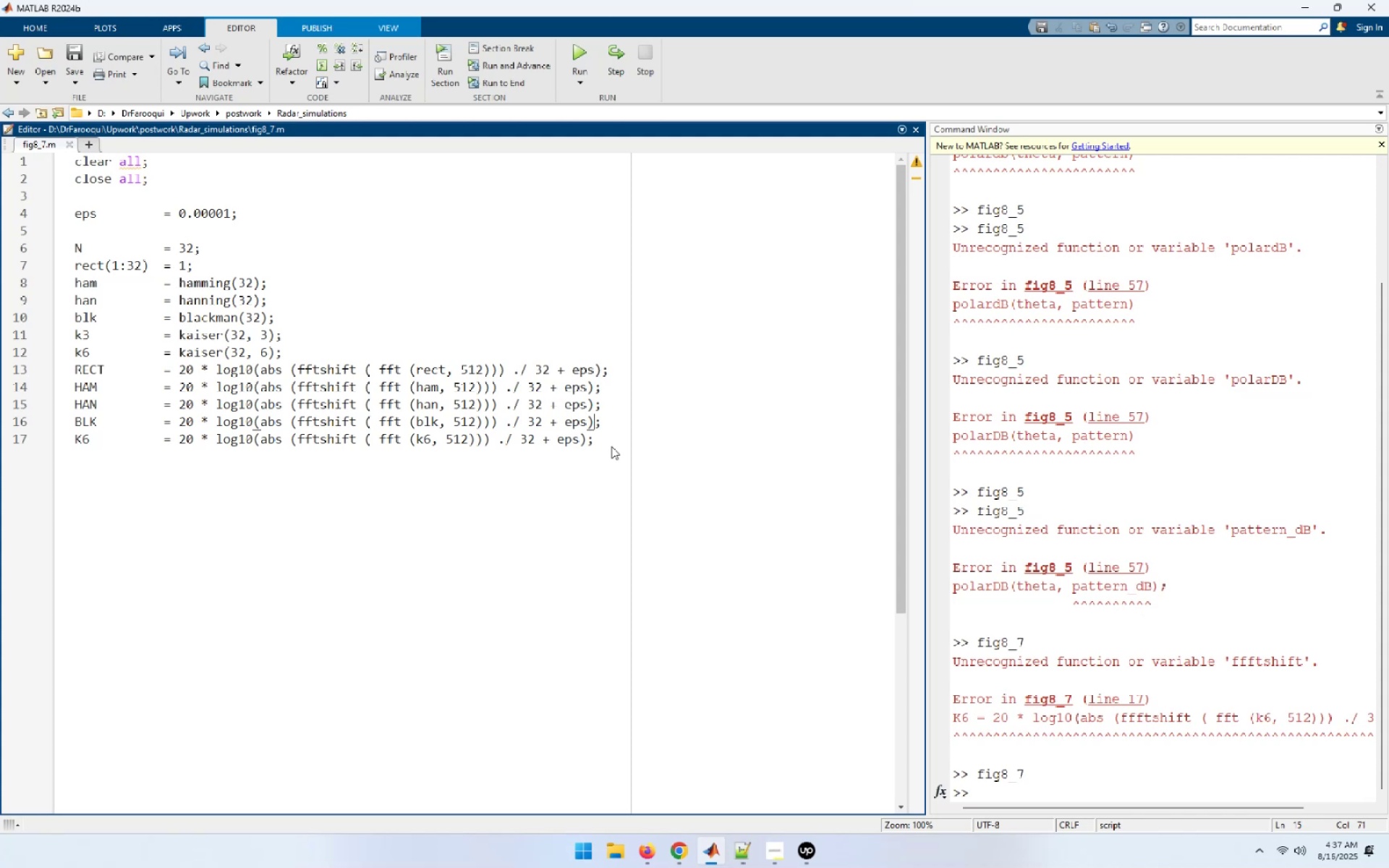 
key(ArrowDown)
 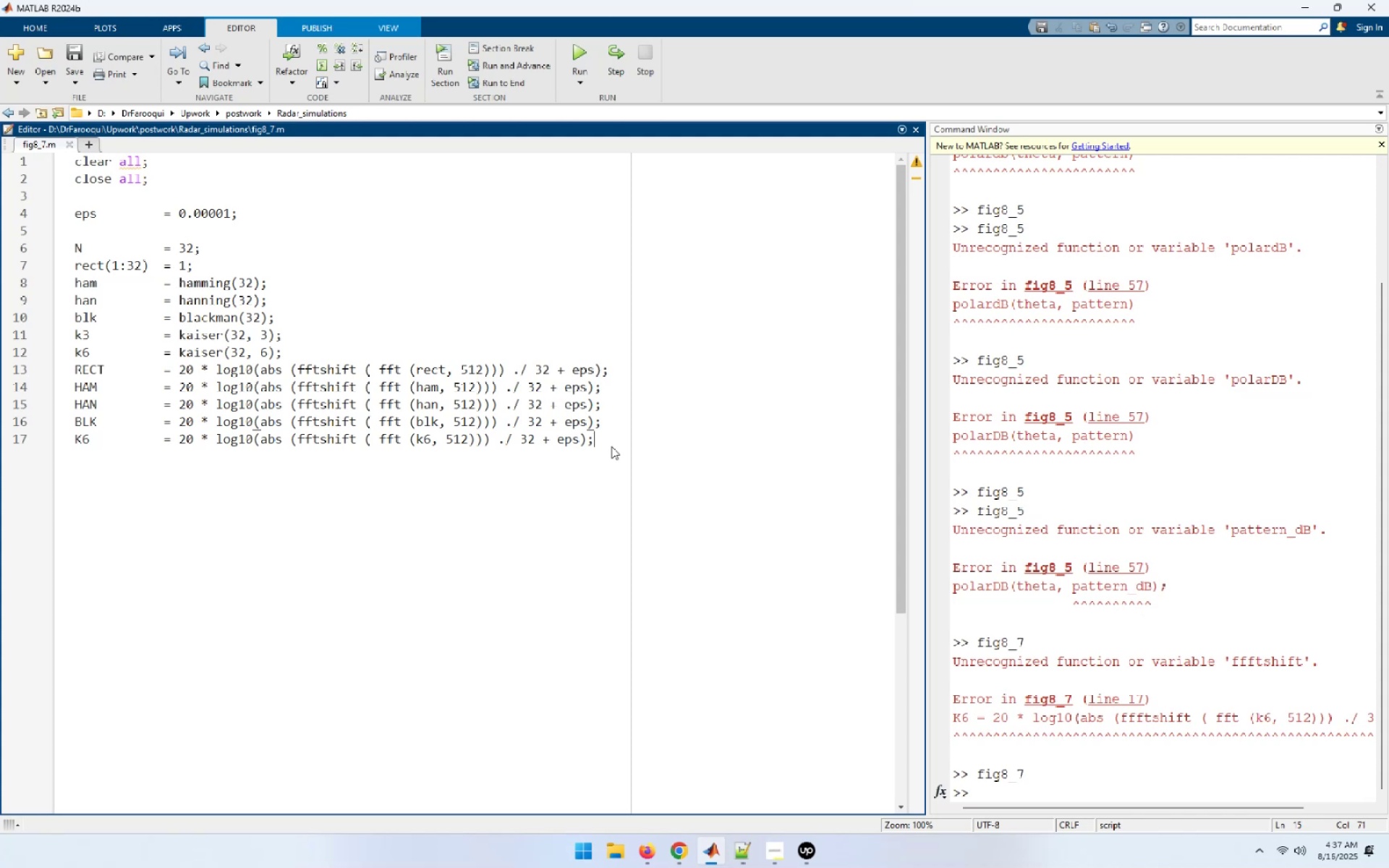 
key(ArrowDown)
 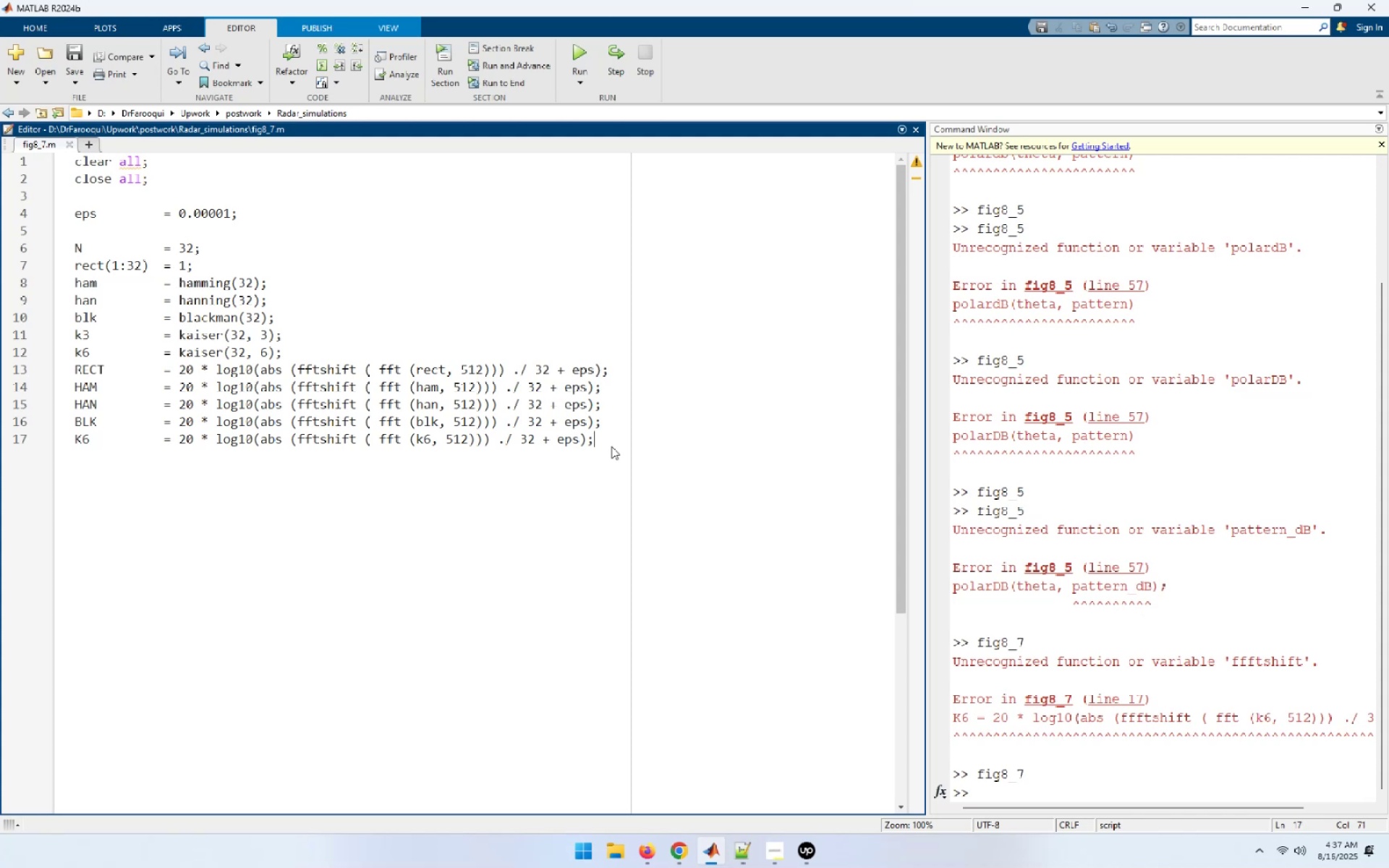 
key(ArrowDown)
 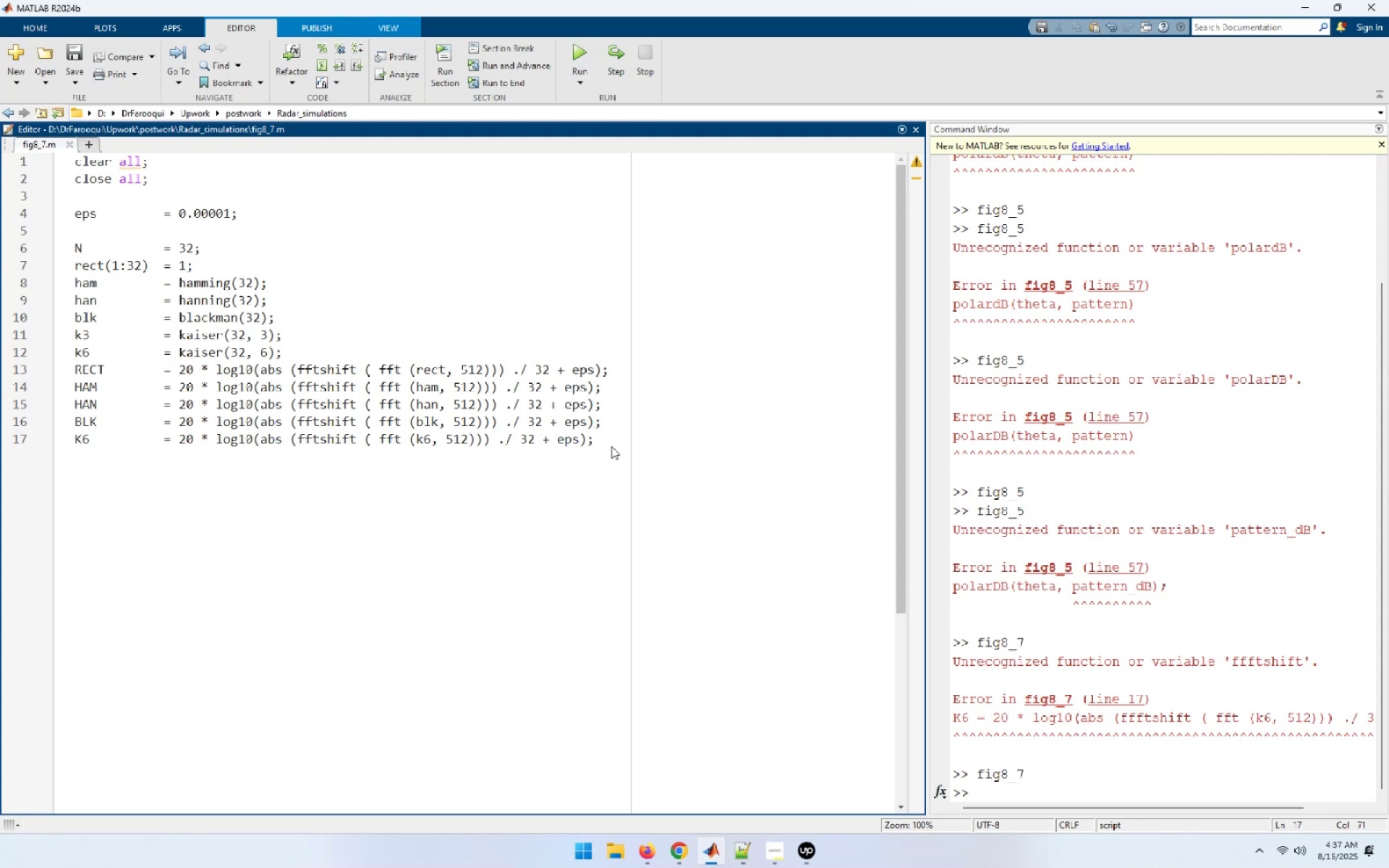 
key(End)
 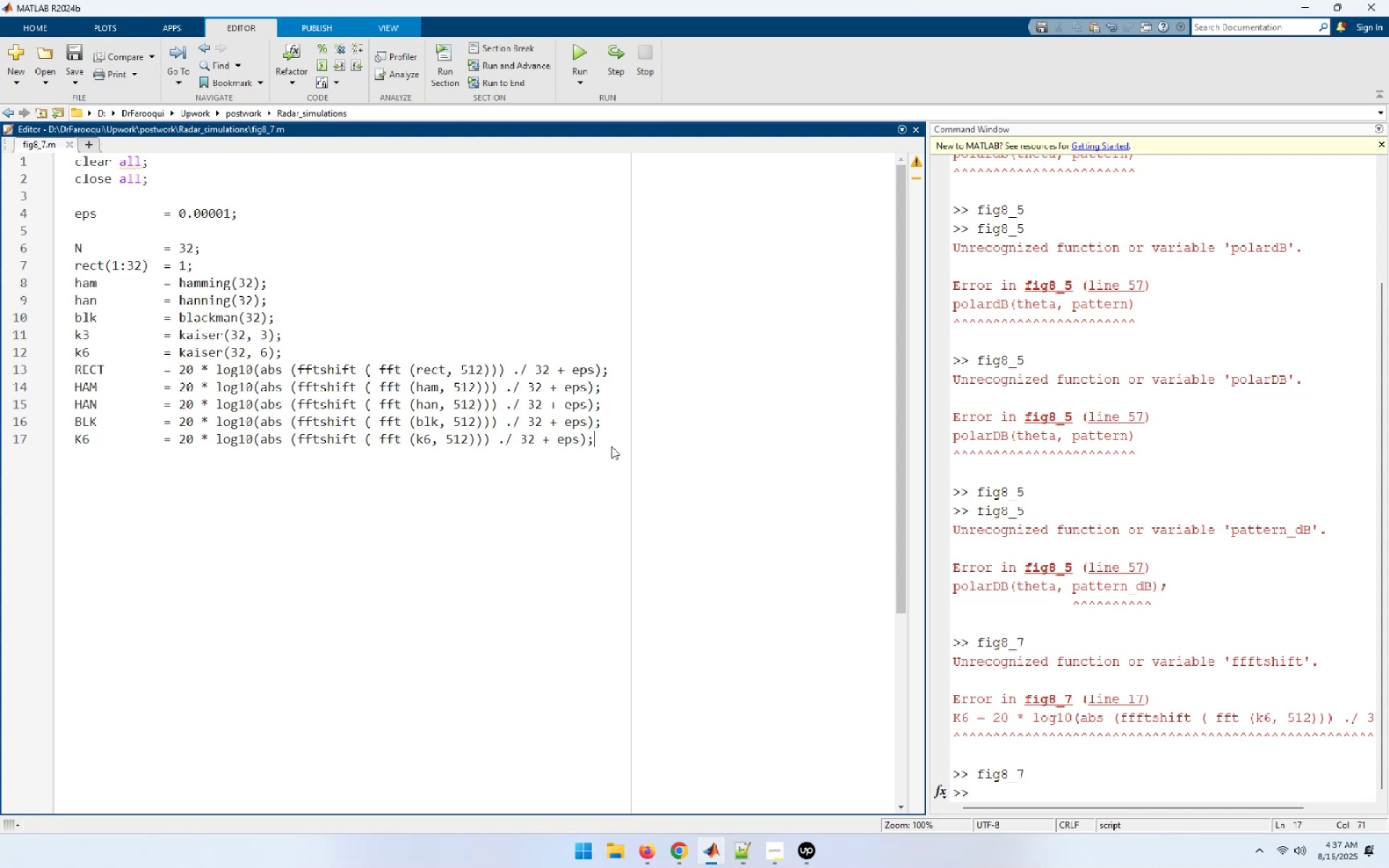 
key(Enter)
 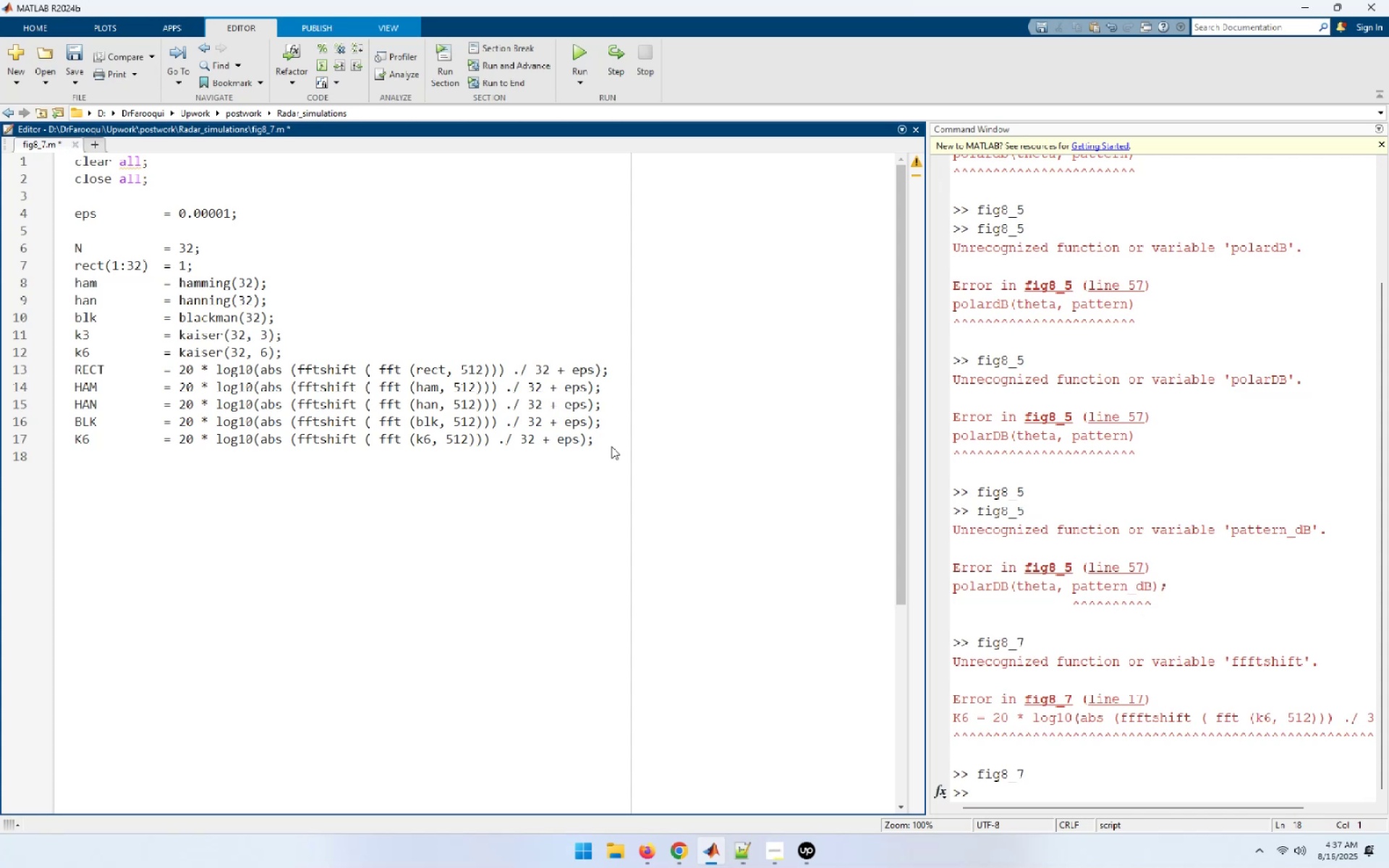 
wait(6.46)
 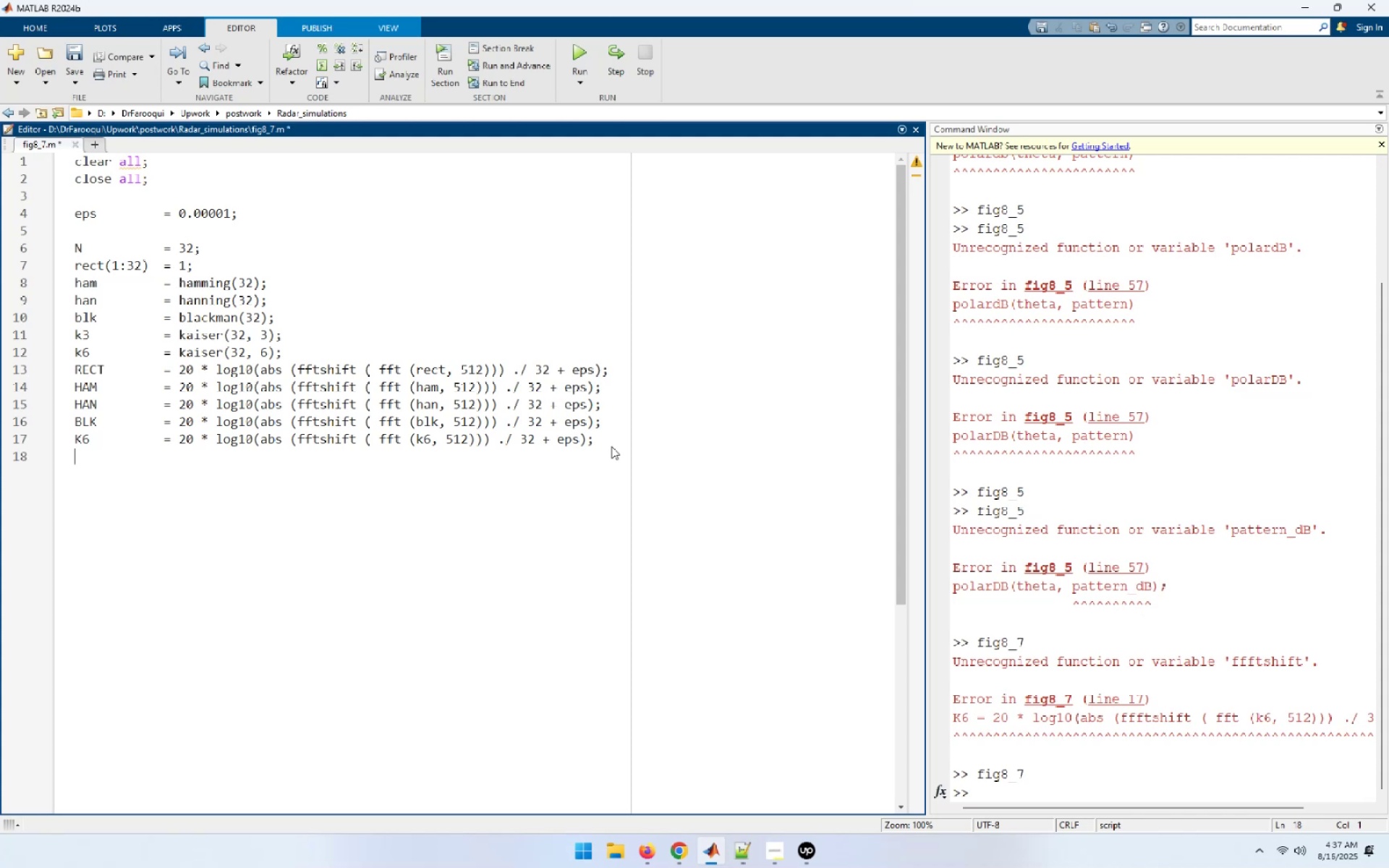 
key(Enter)
 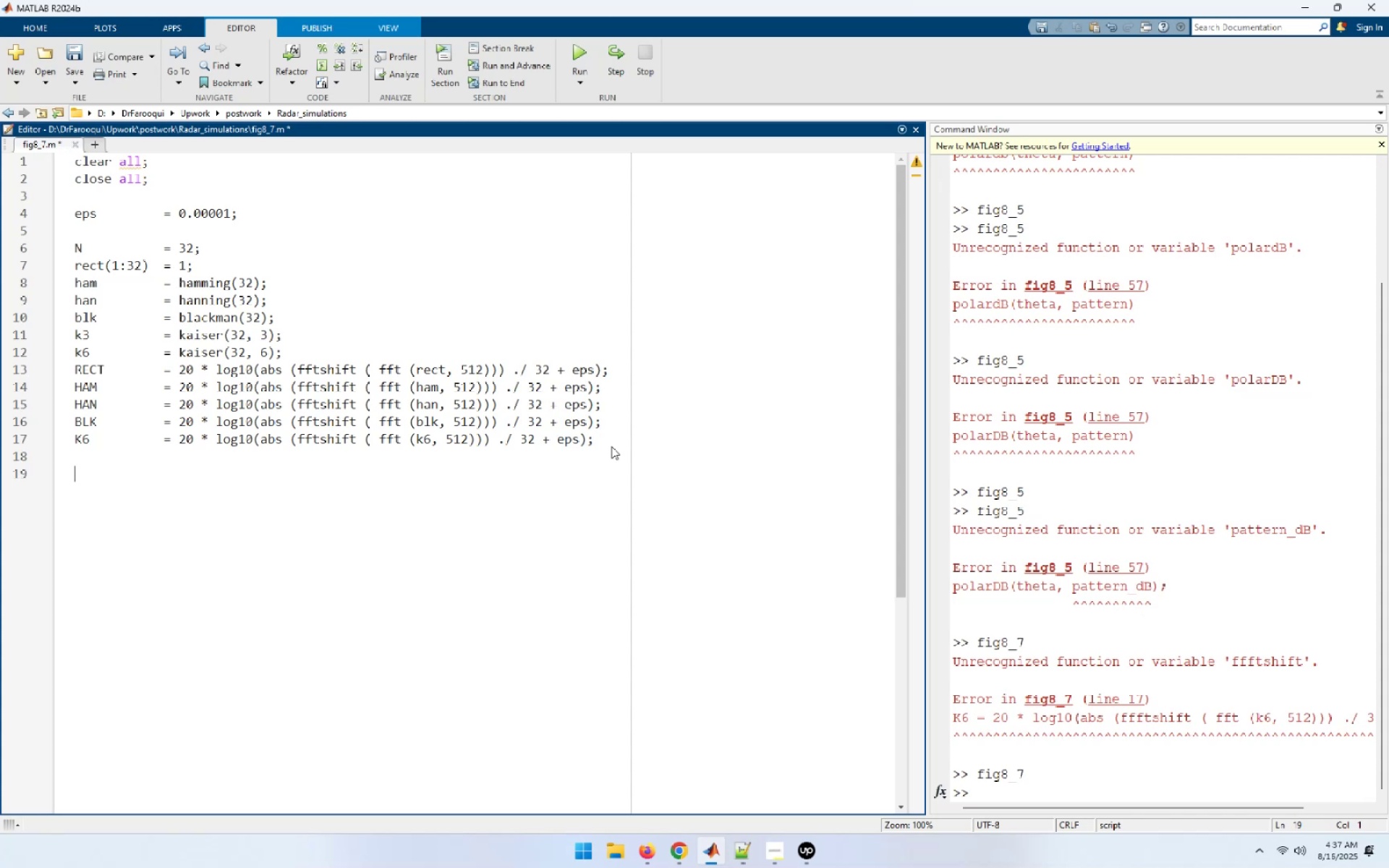 
key(Backspace)
 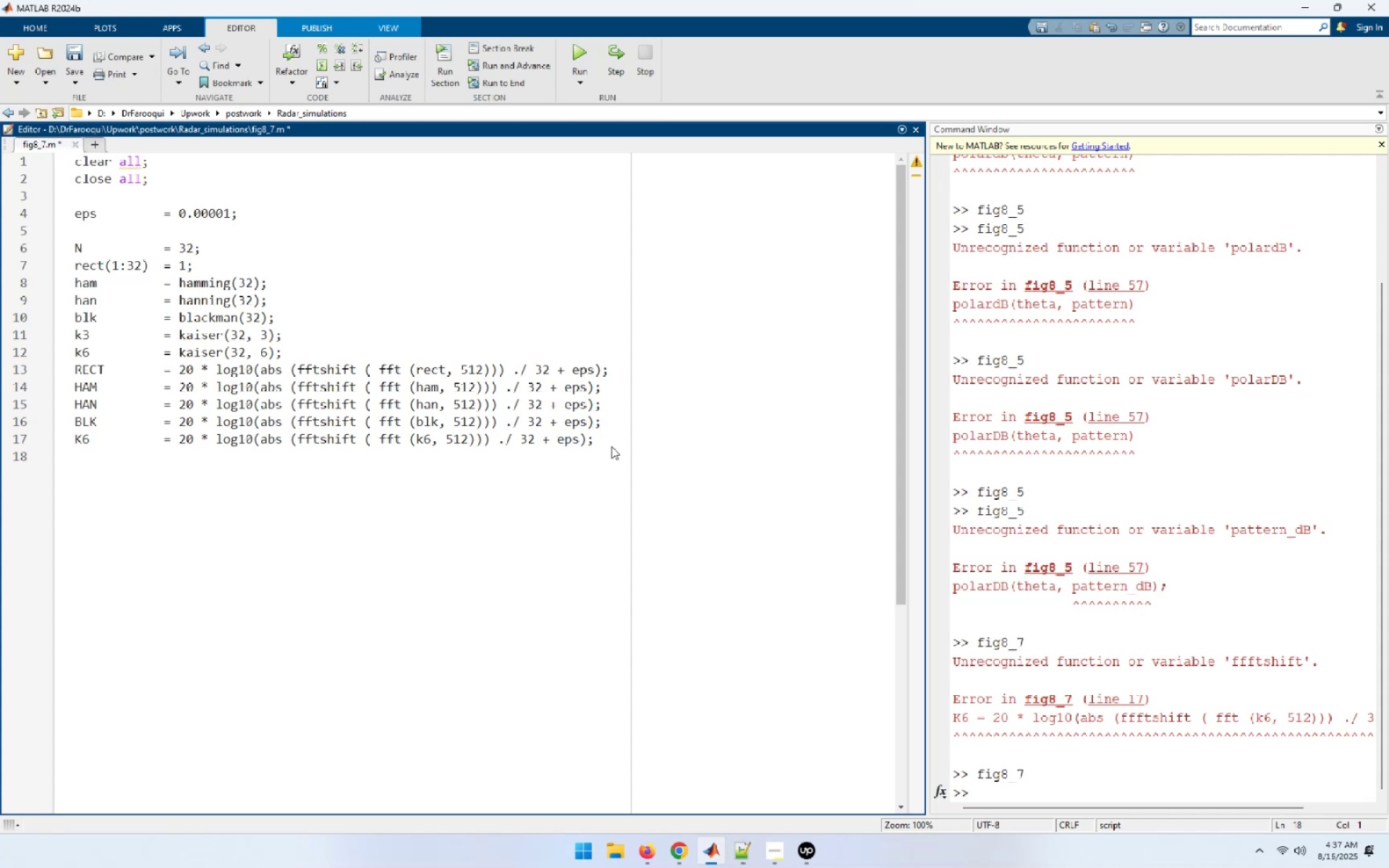 
key(X)
 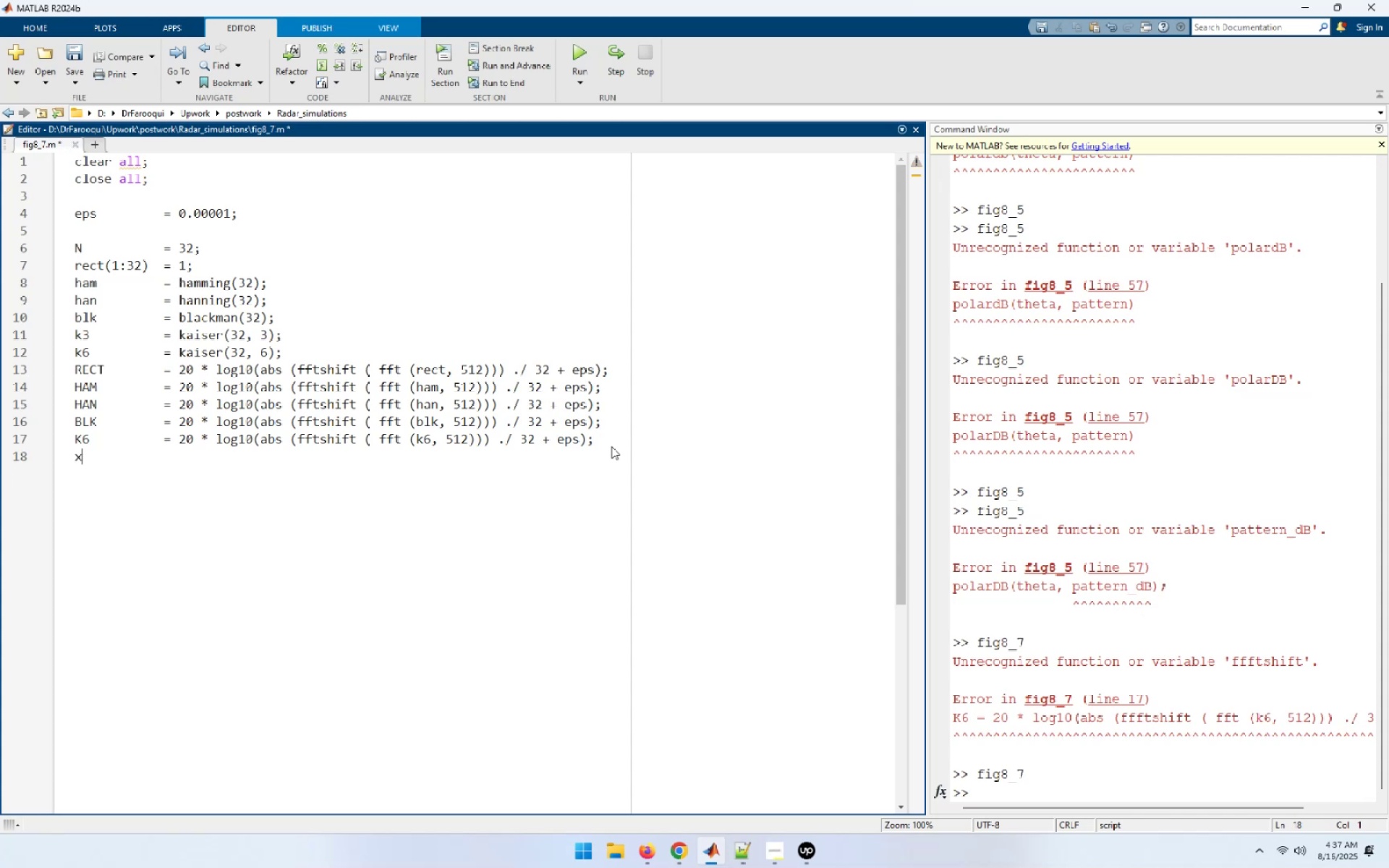 
key(Space)
 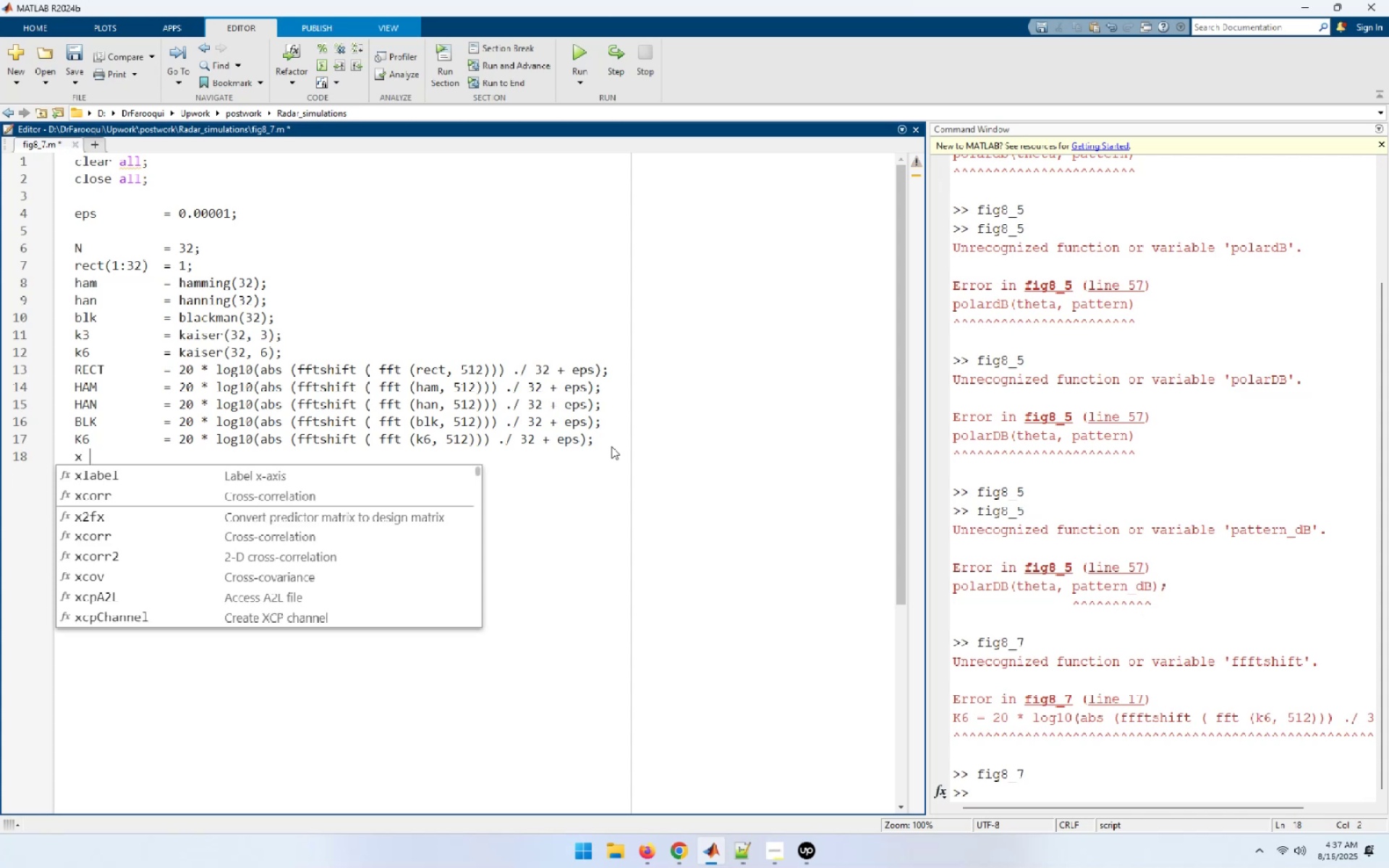 
key(Equal)
 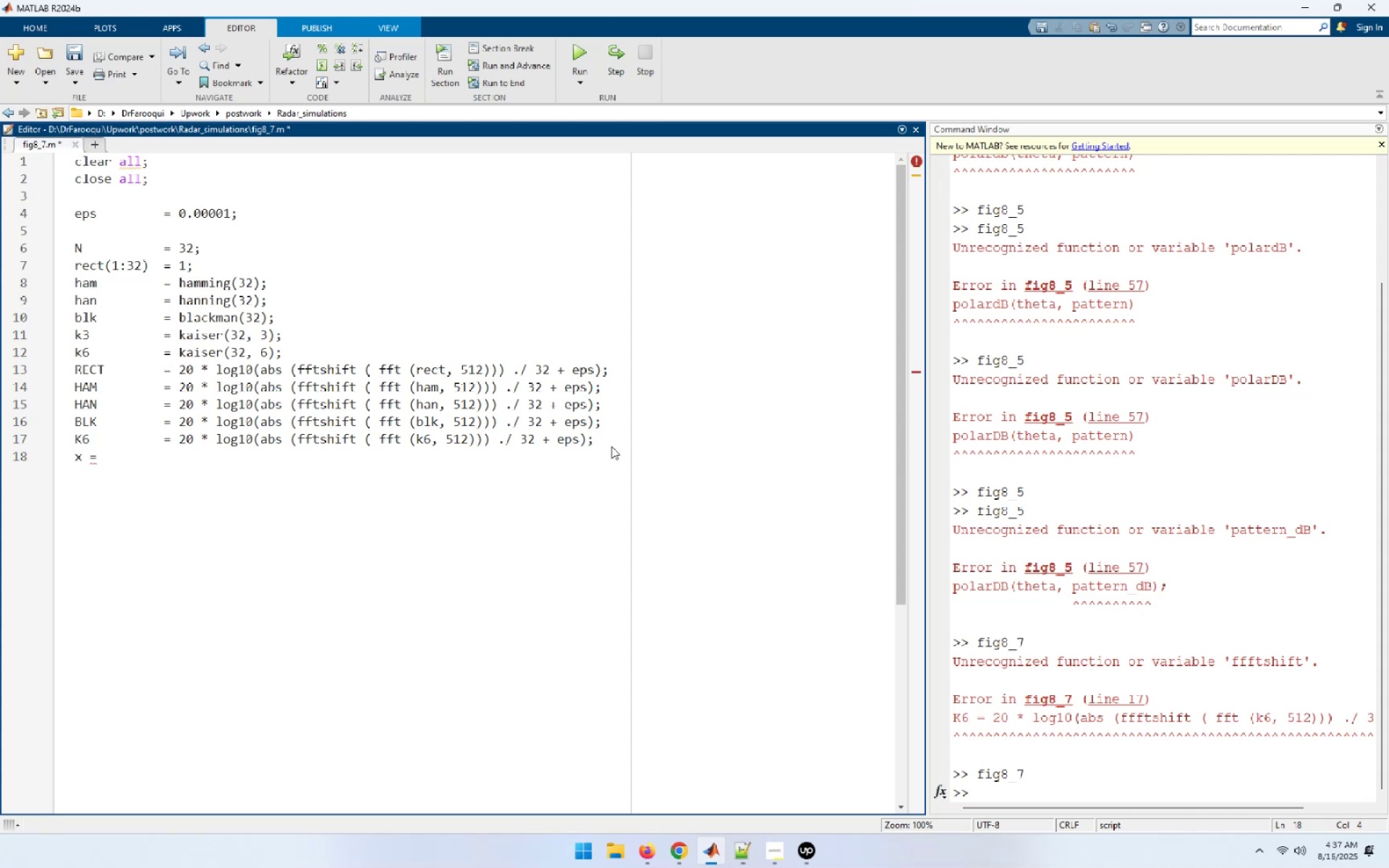 
key(ArrowLeft)
 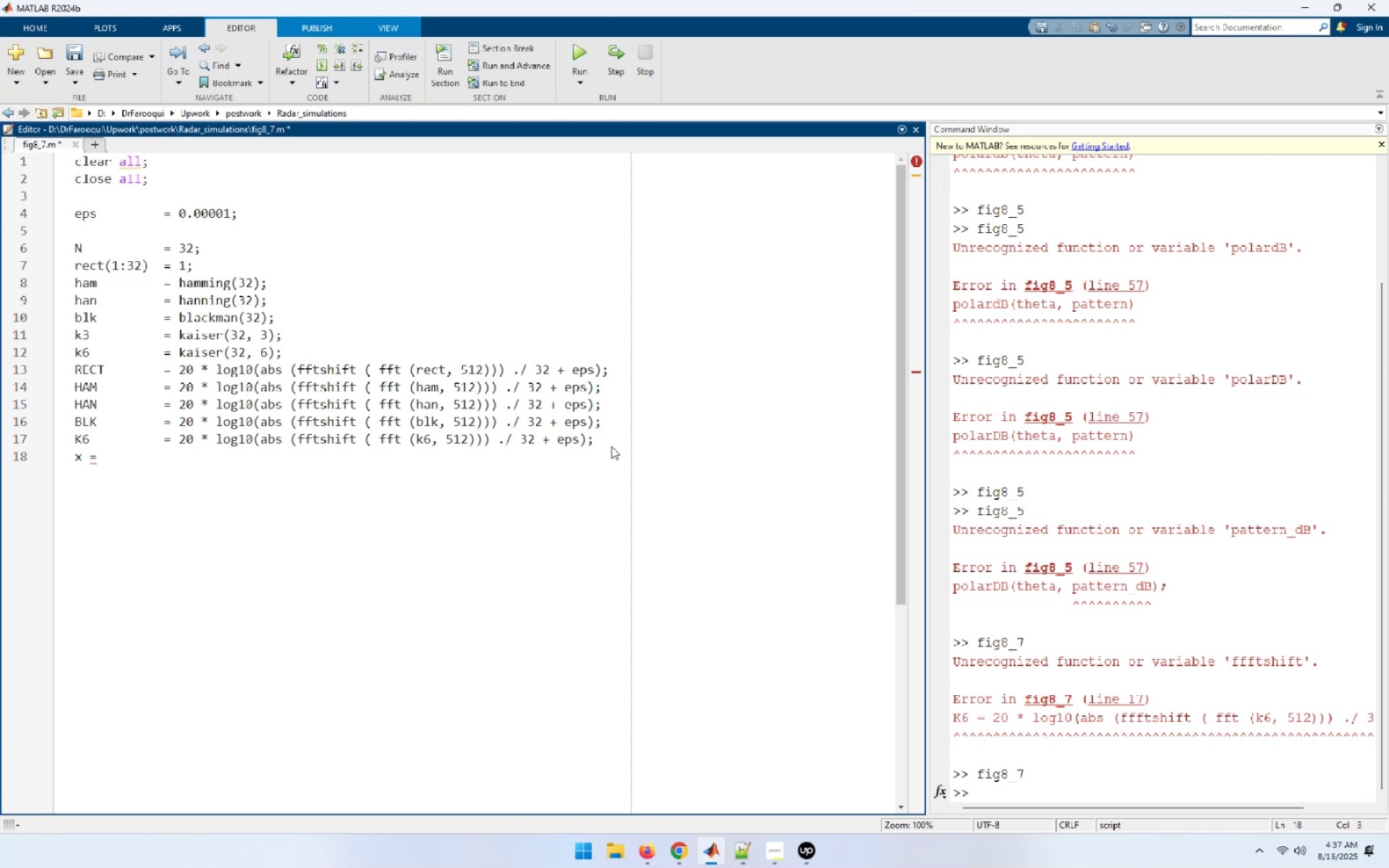 
key(Tab)
 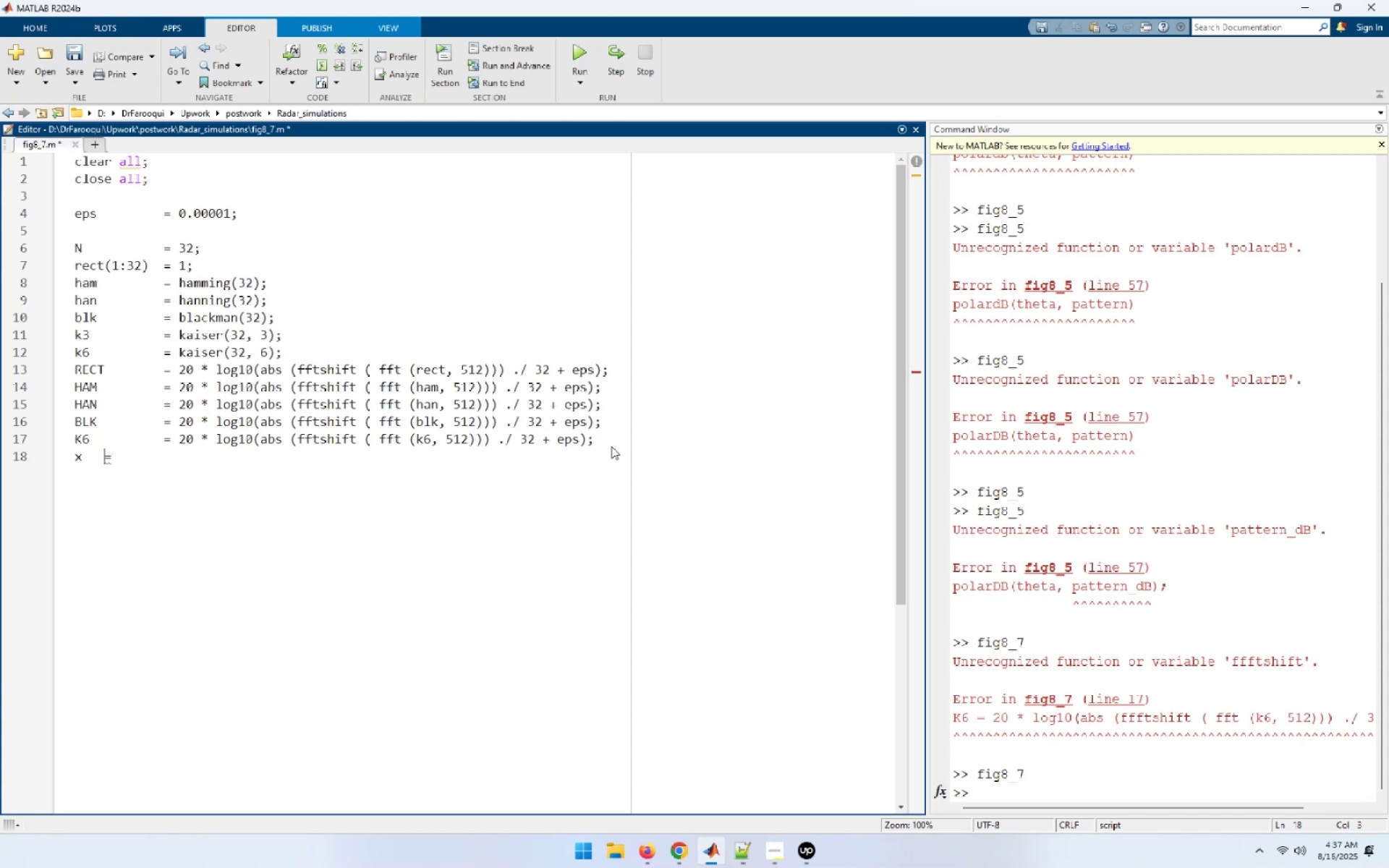 
key(Tab)
 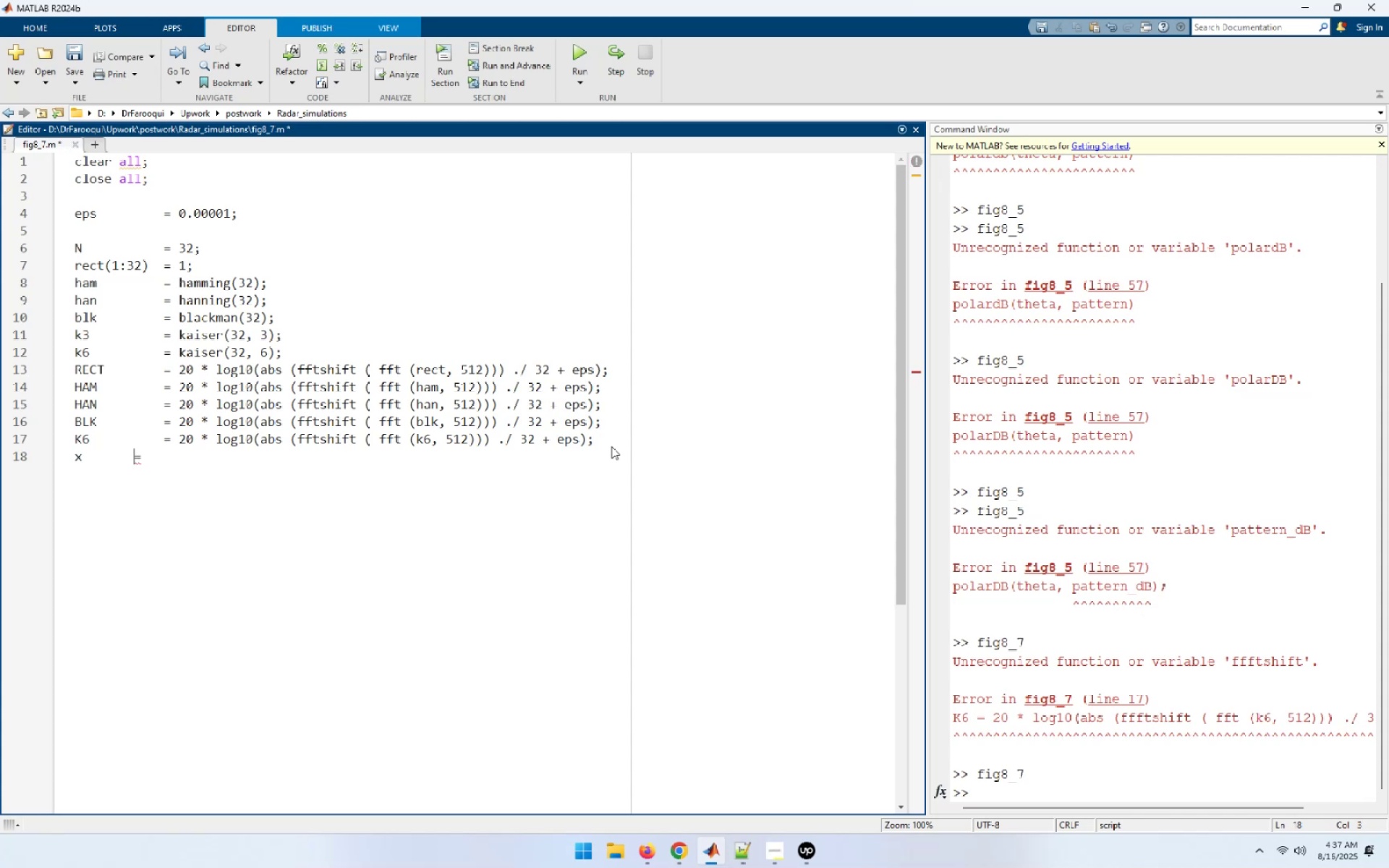 
key(Tab)
 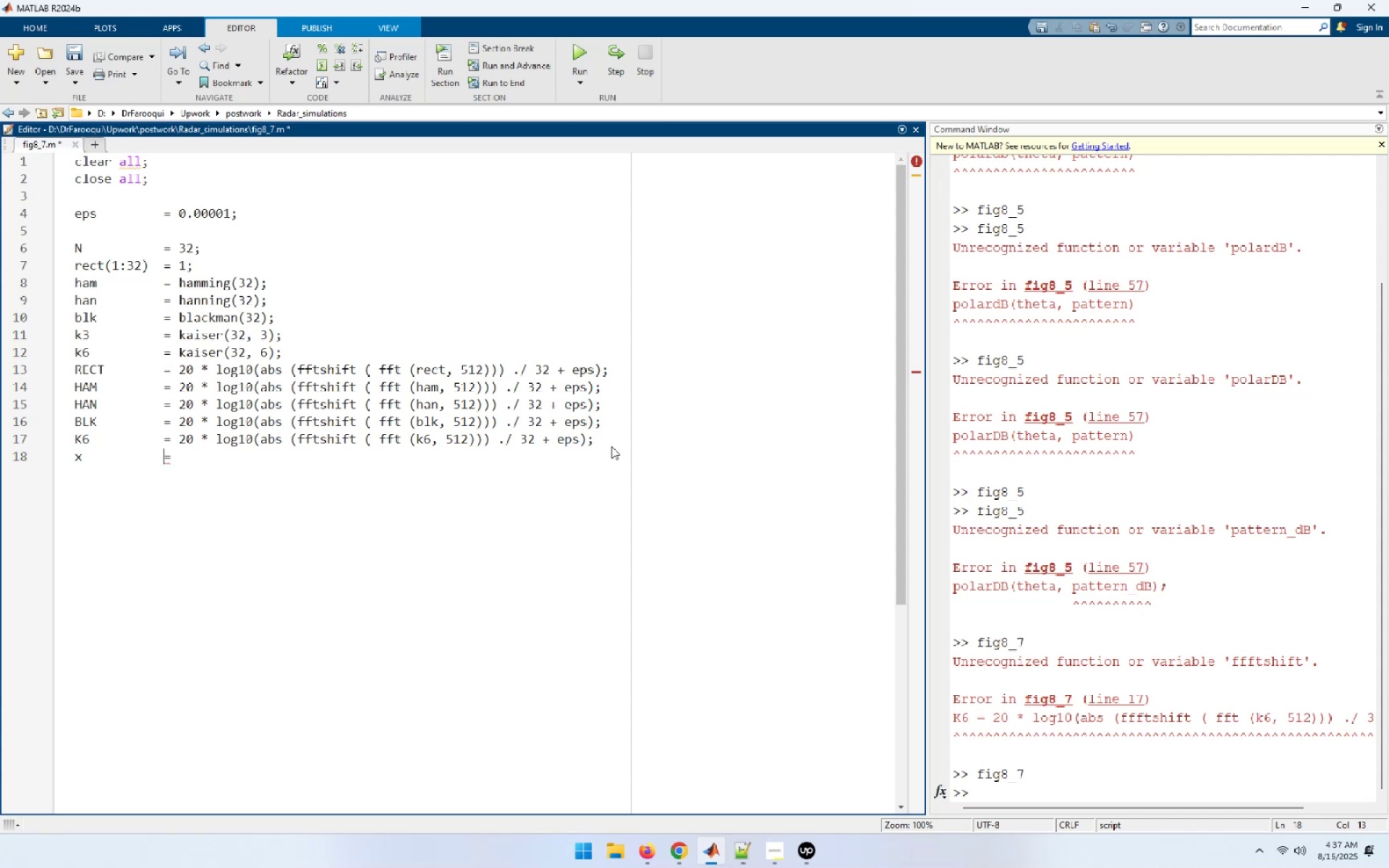 
key(ArrowRight)
 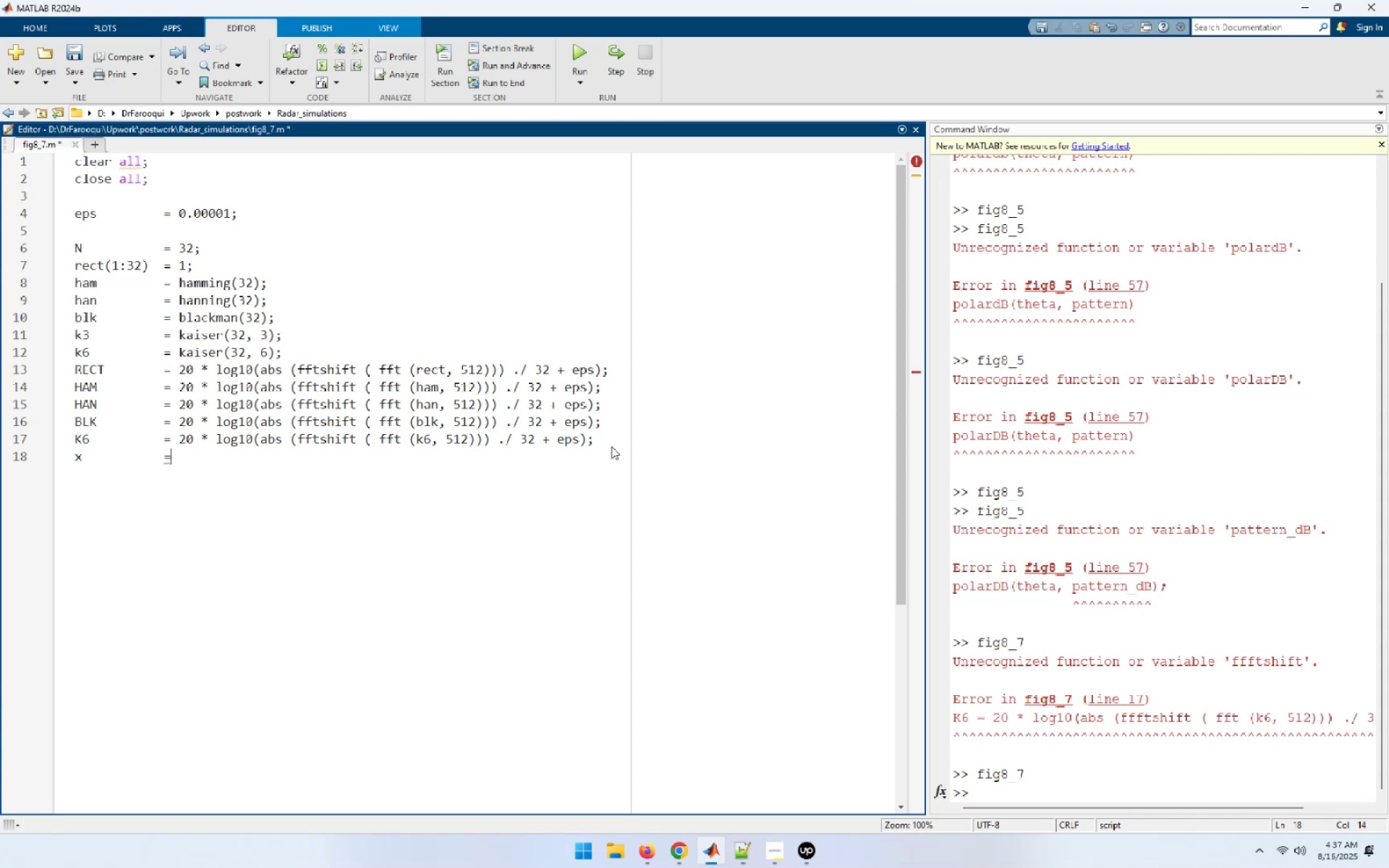 
type( linspace )
key(Backspace)
type((-1, 1, 512);)
 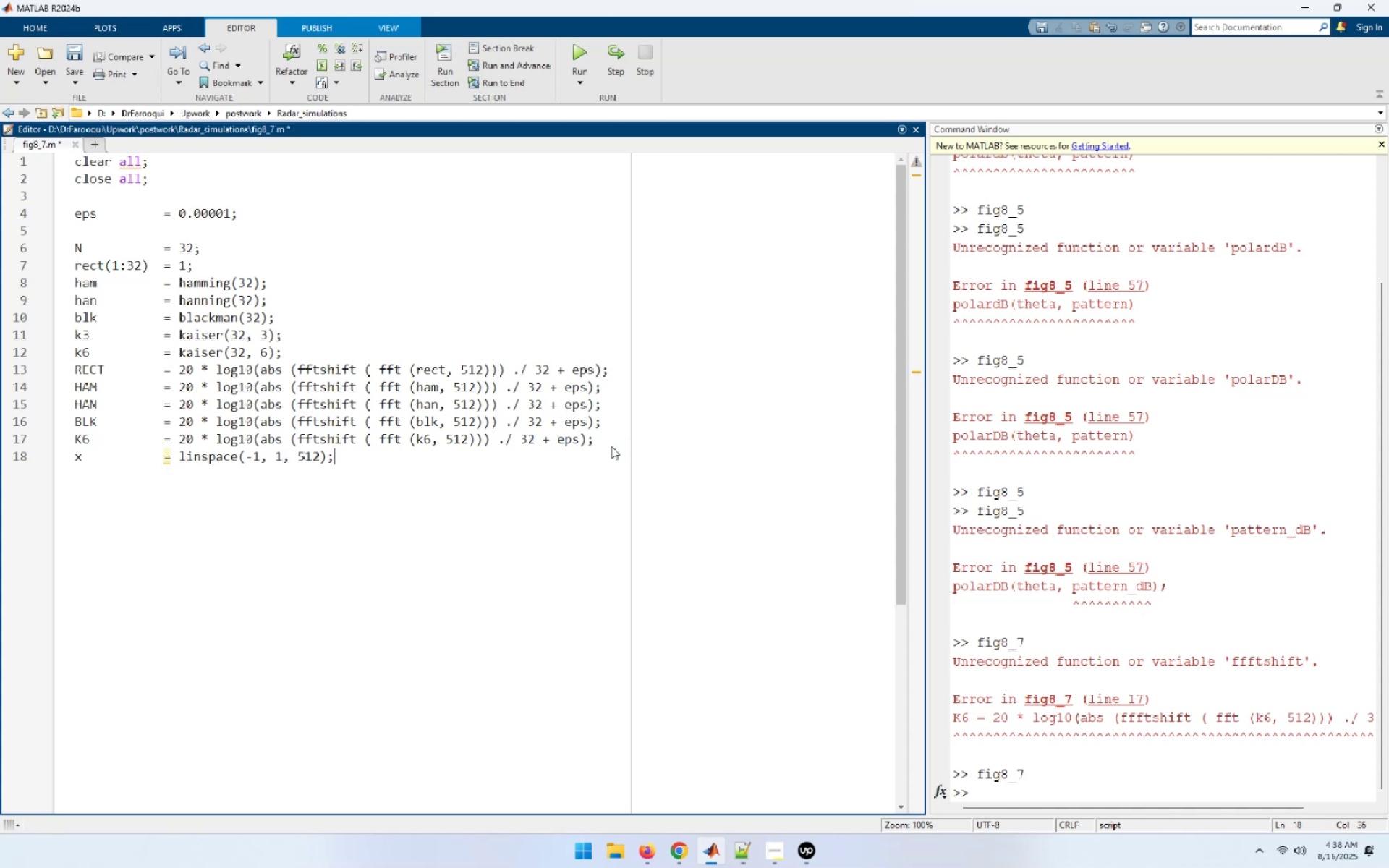 
key(Enter)
 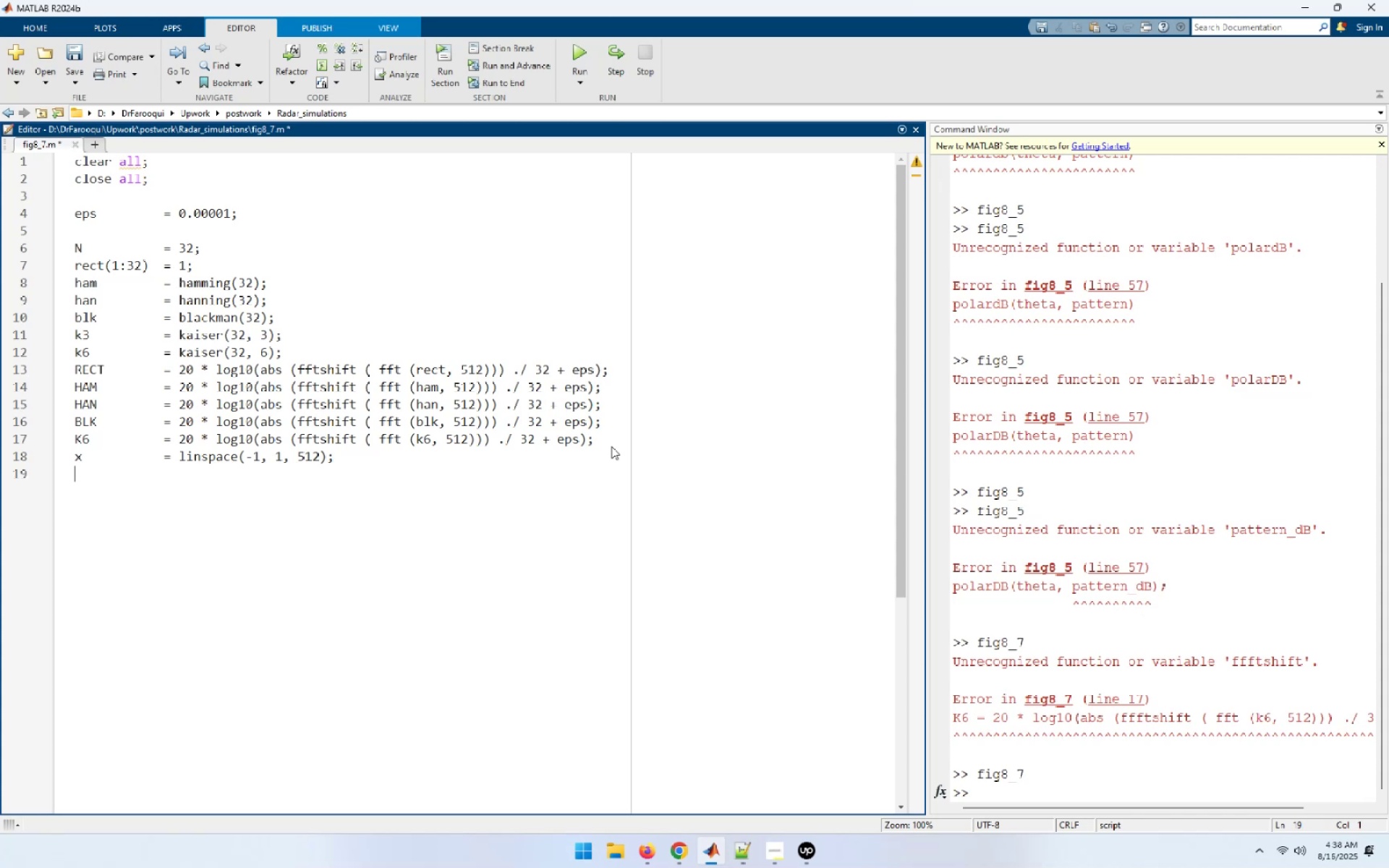 
key(Enter)
 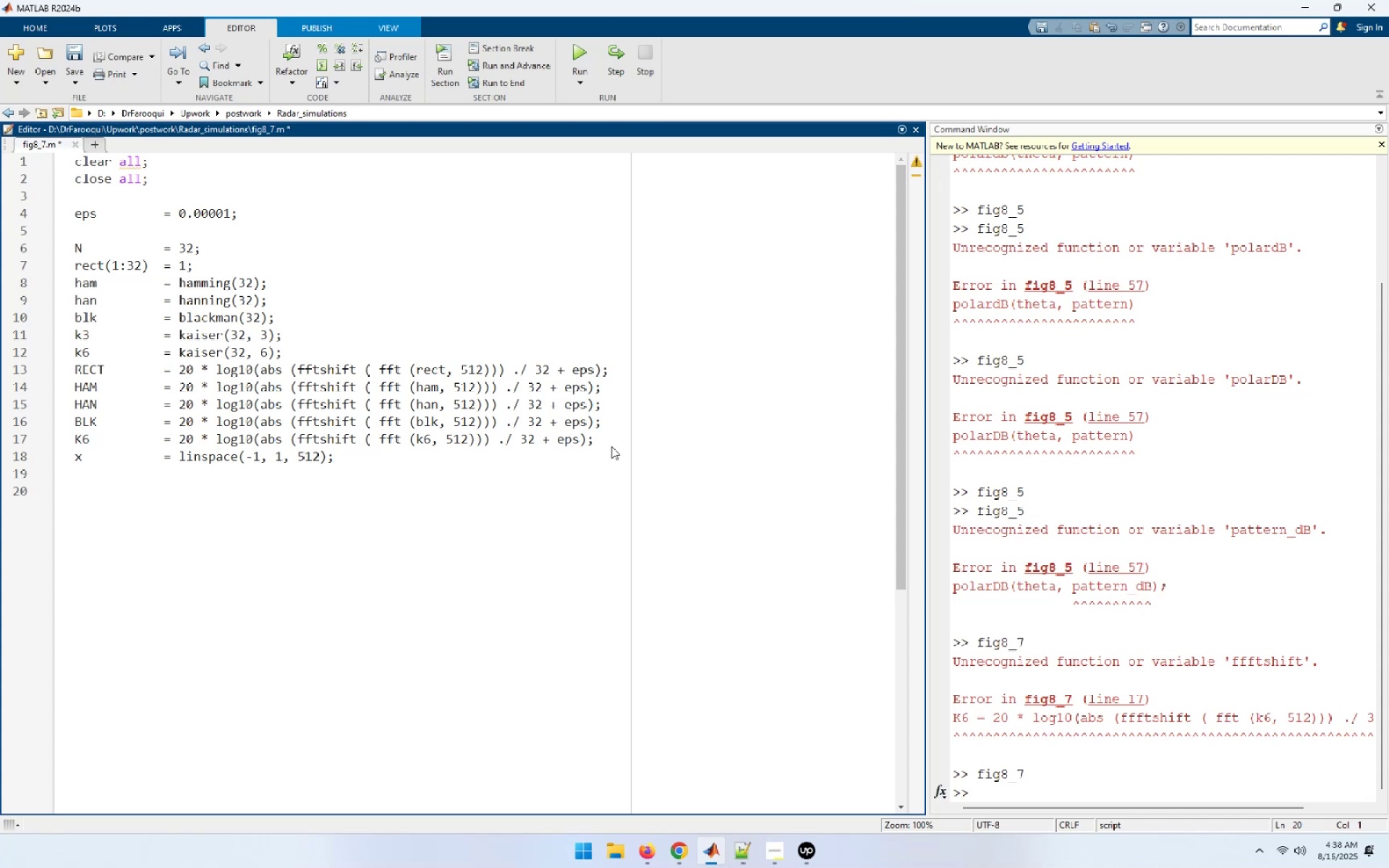 
type(figu)
 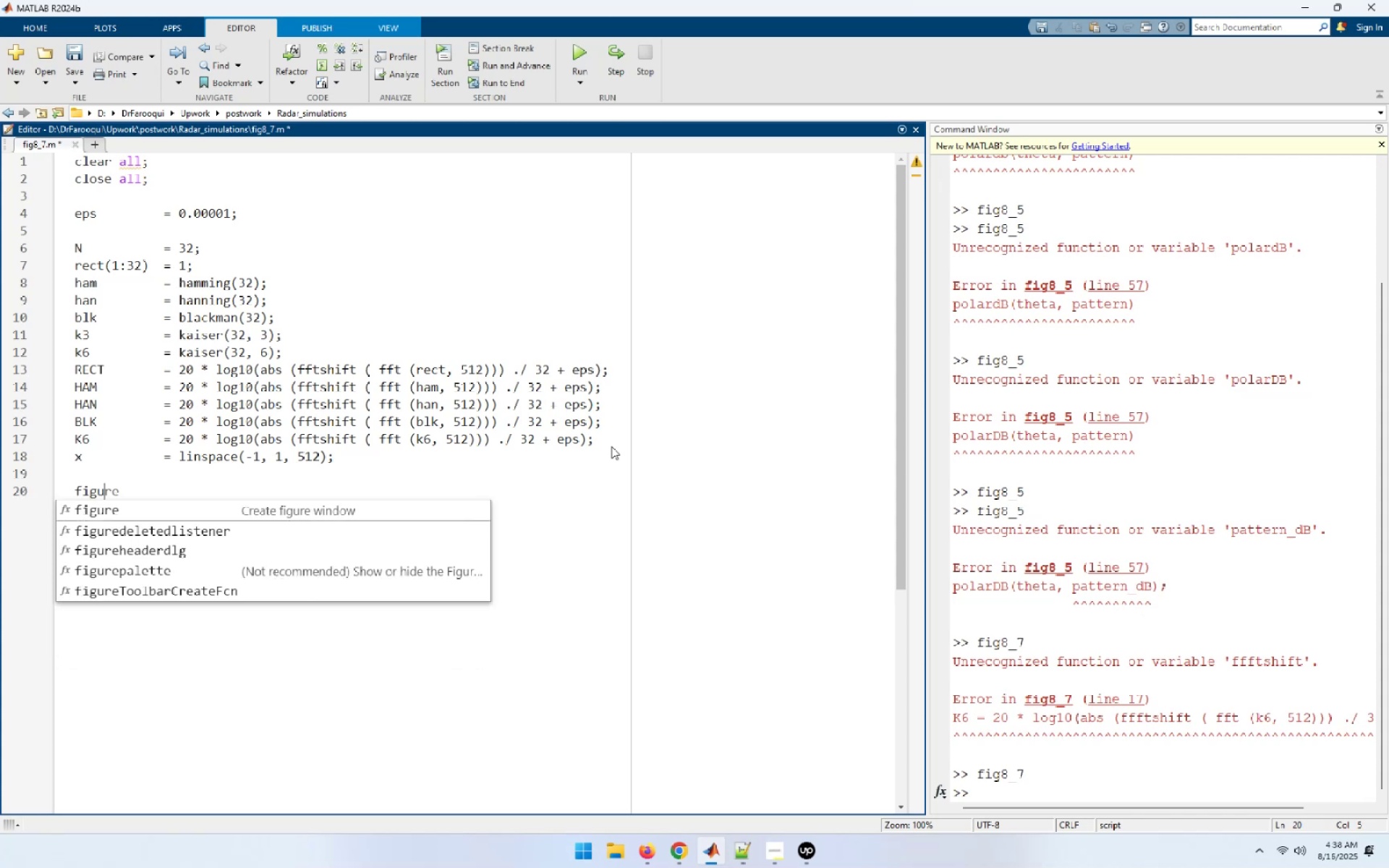 
wait(7.34)
 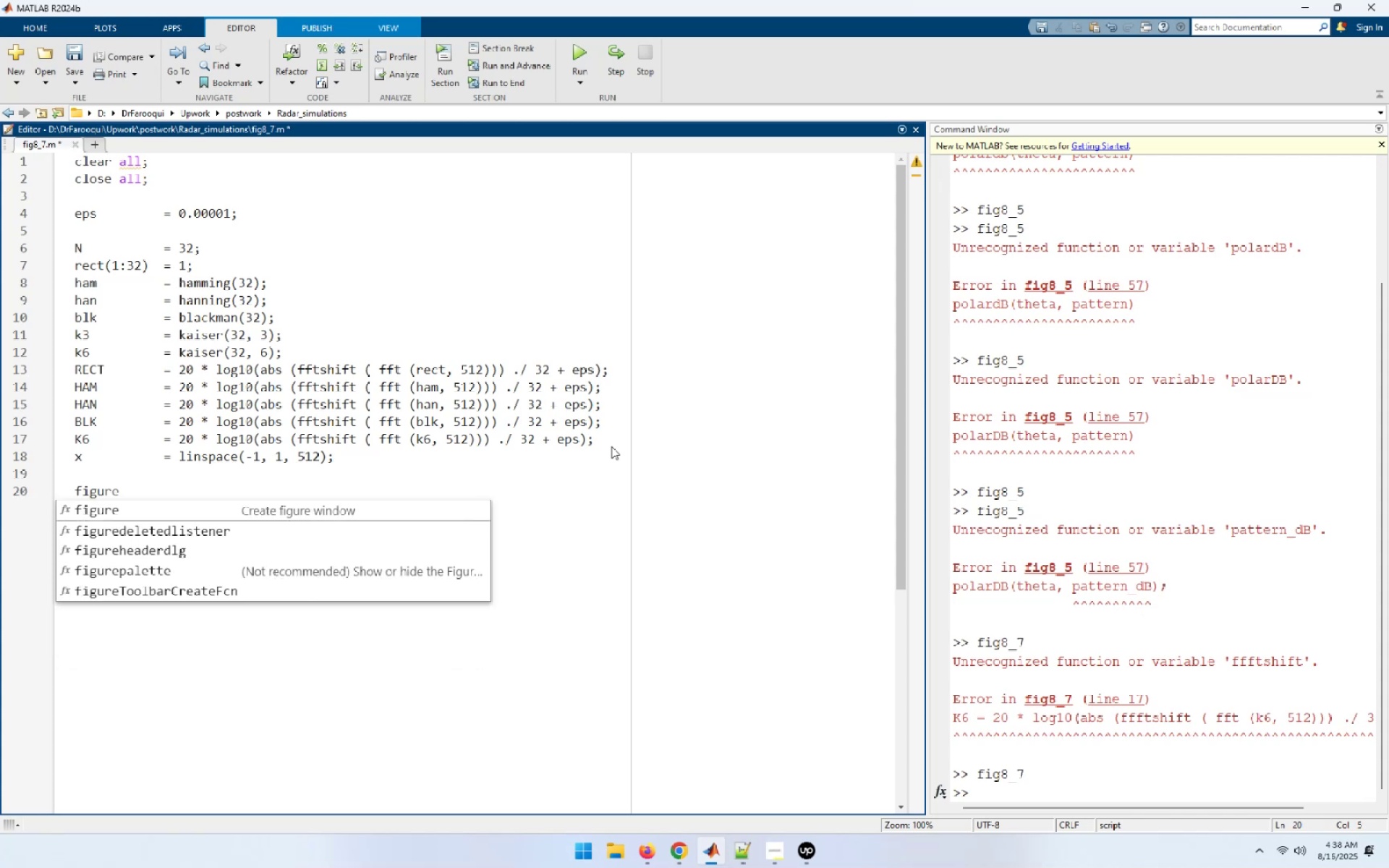 
type(re)
 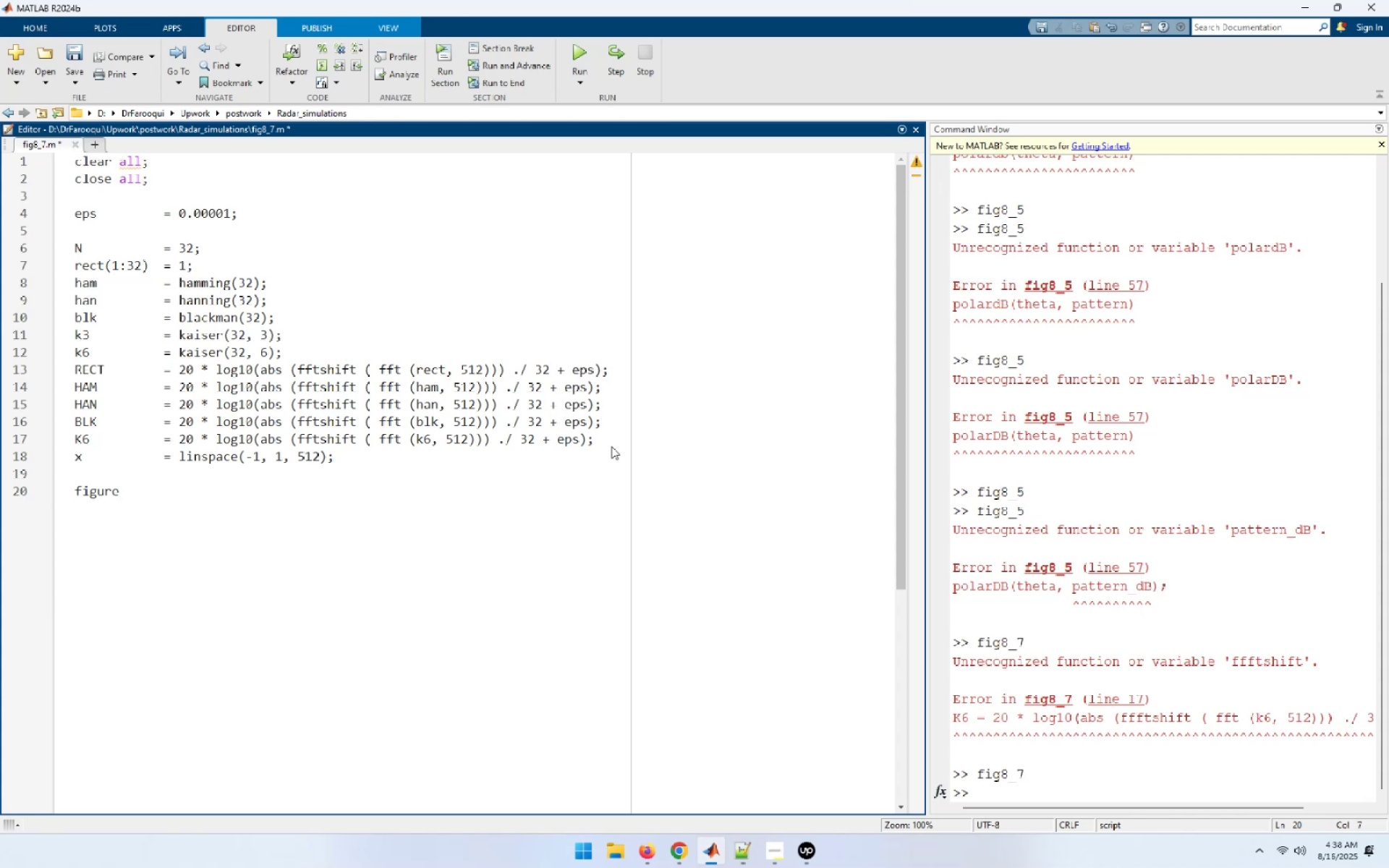 
key(Enter)
 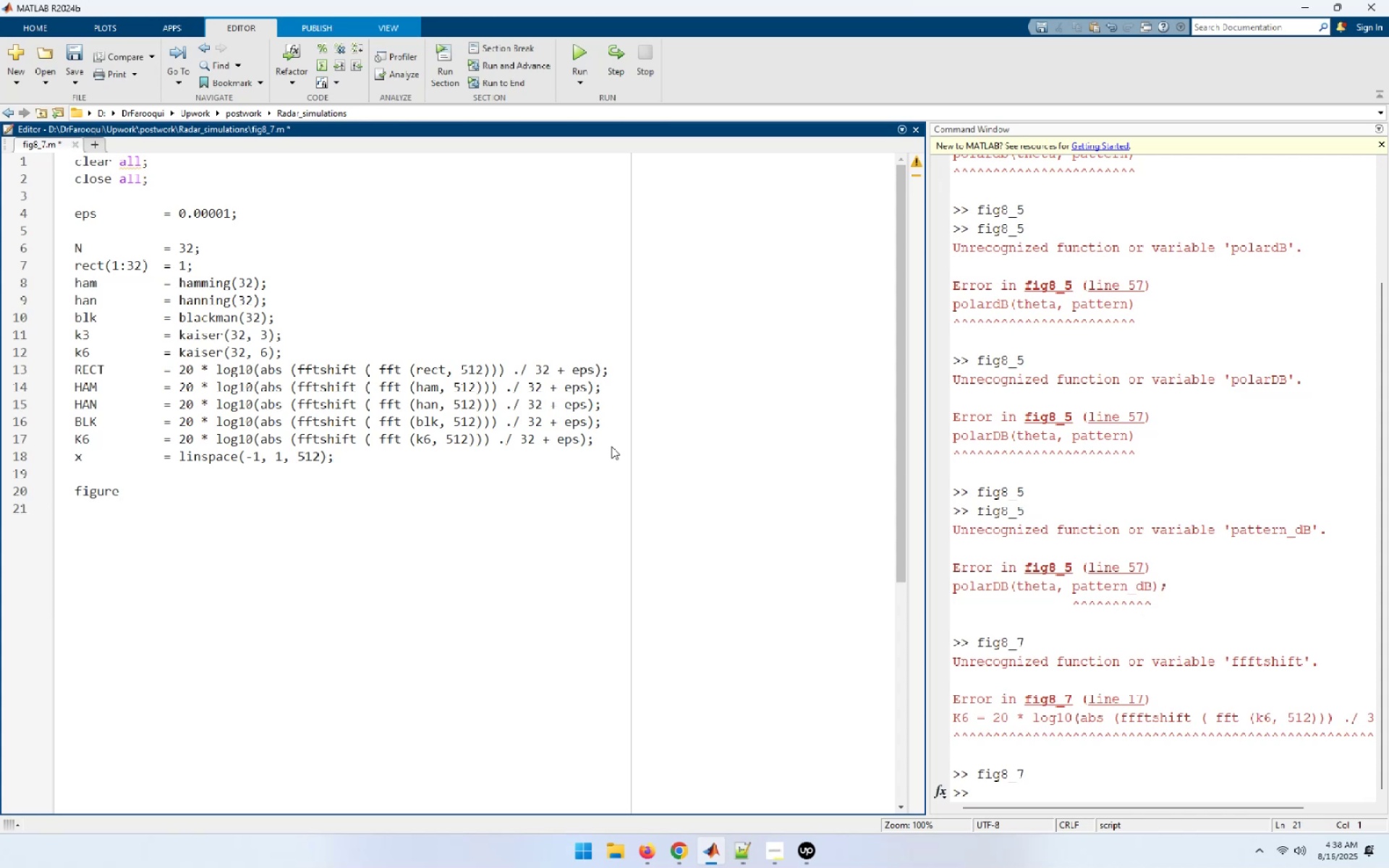 
wait(10.74)
 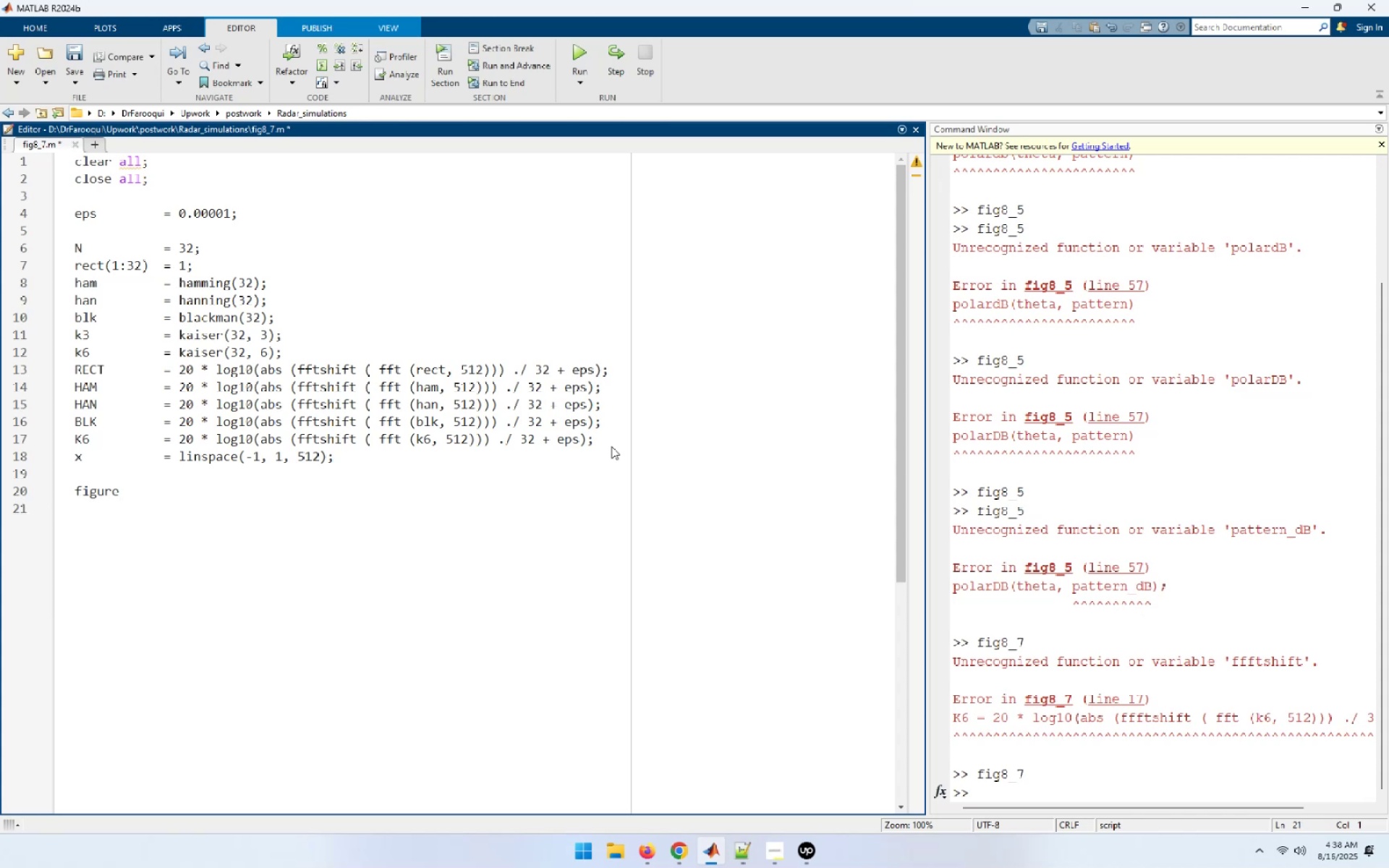 
key(Enter)
 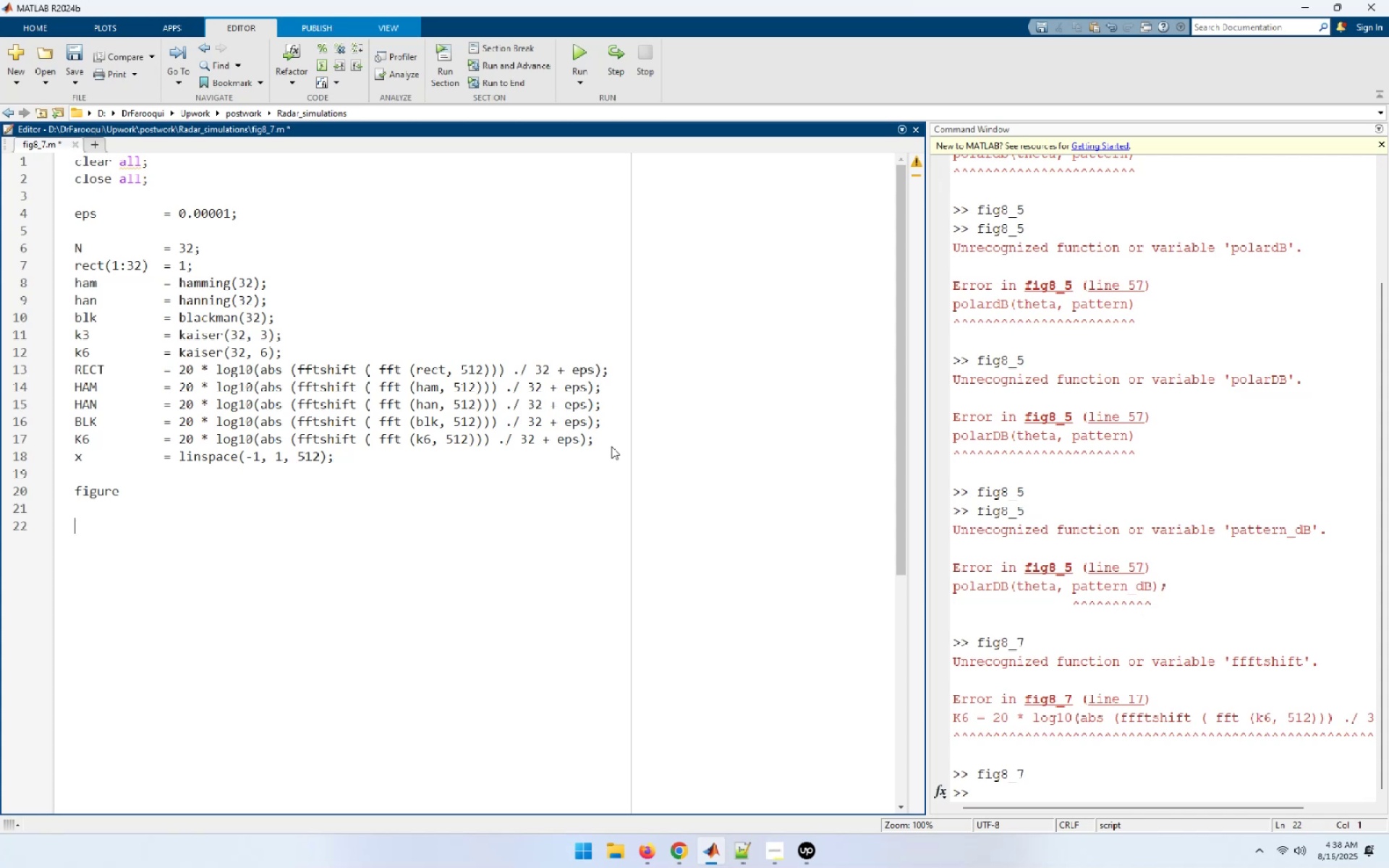 
type(subplot (2,1,1))
 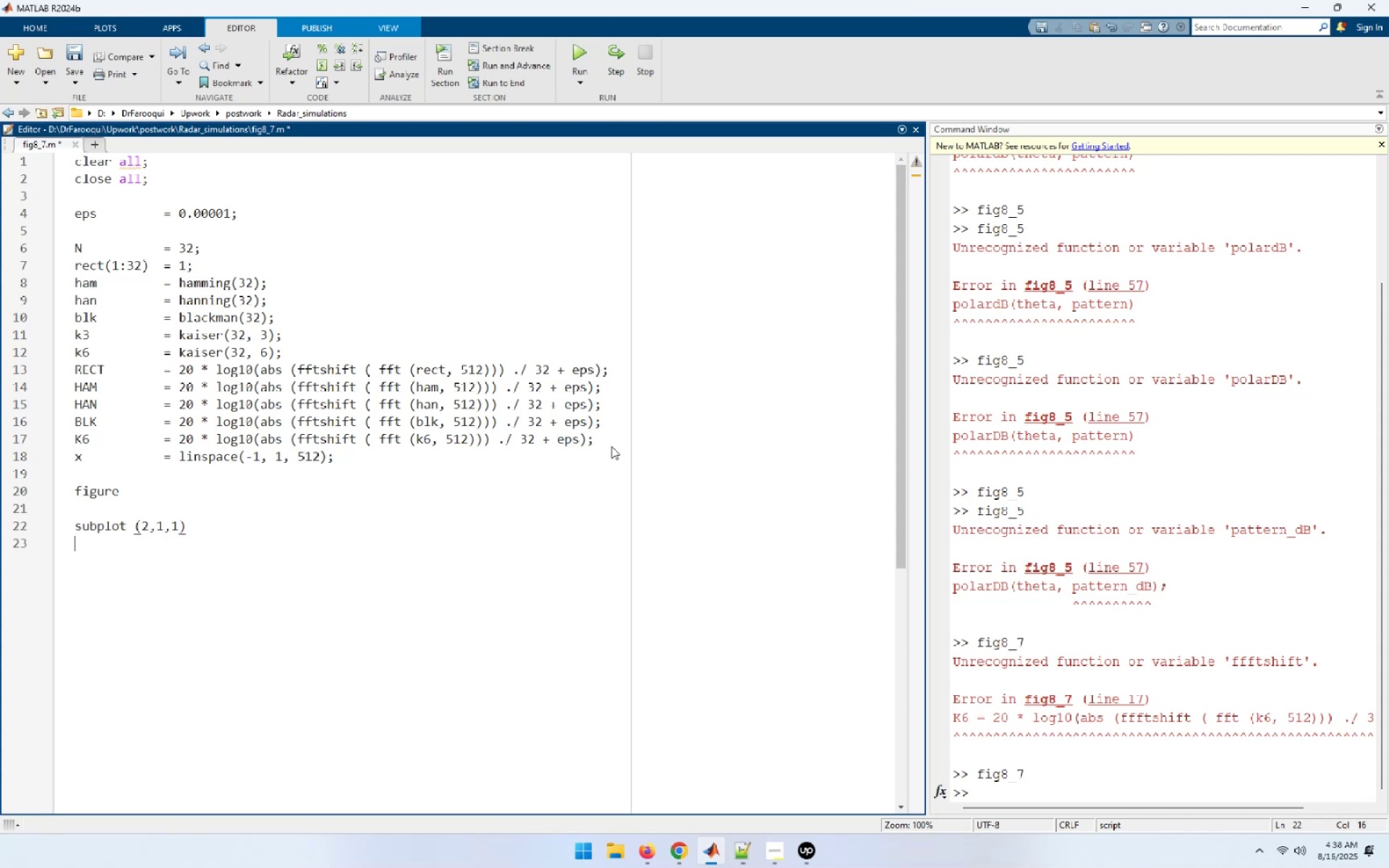 
 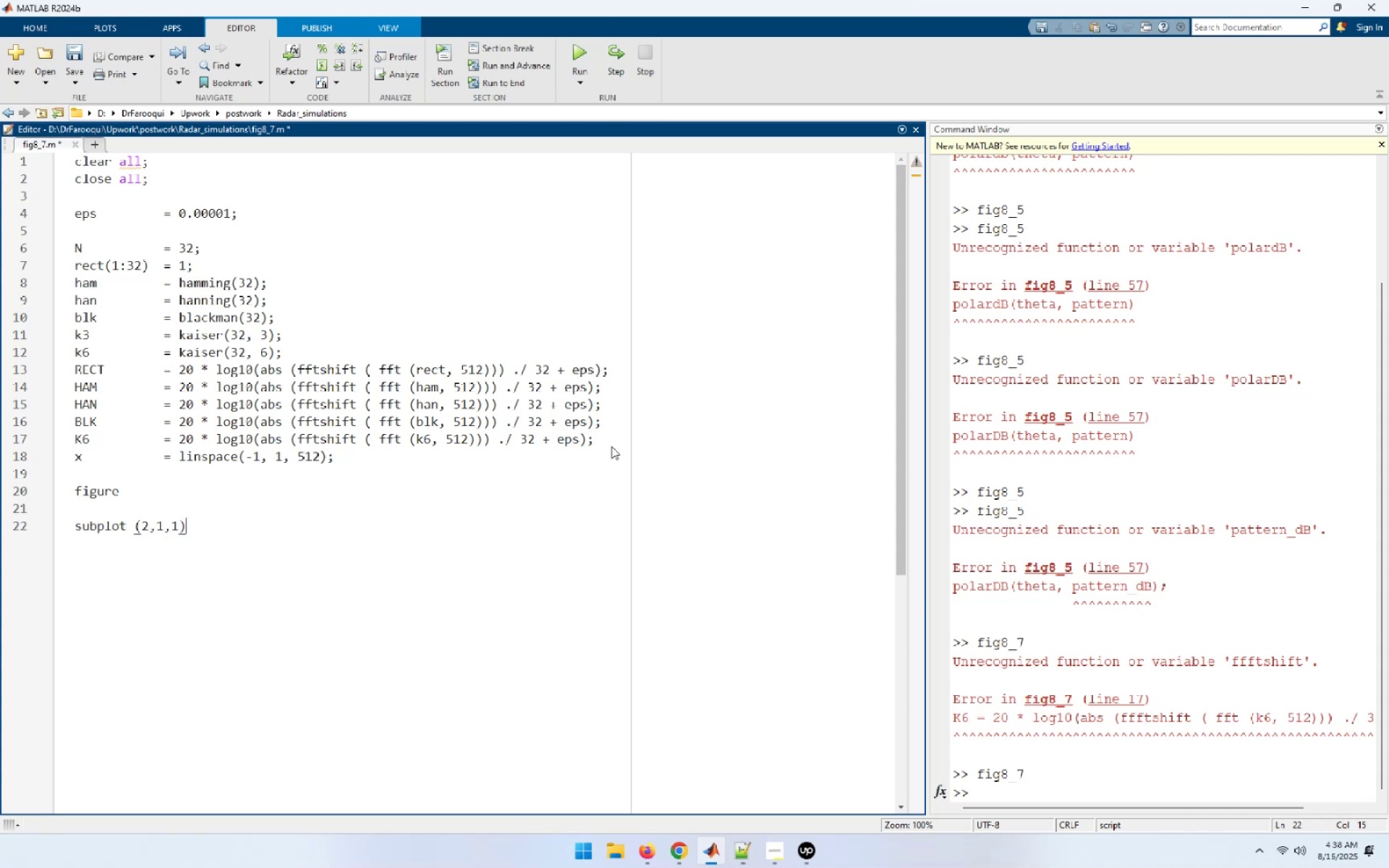 
key(Enter)
 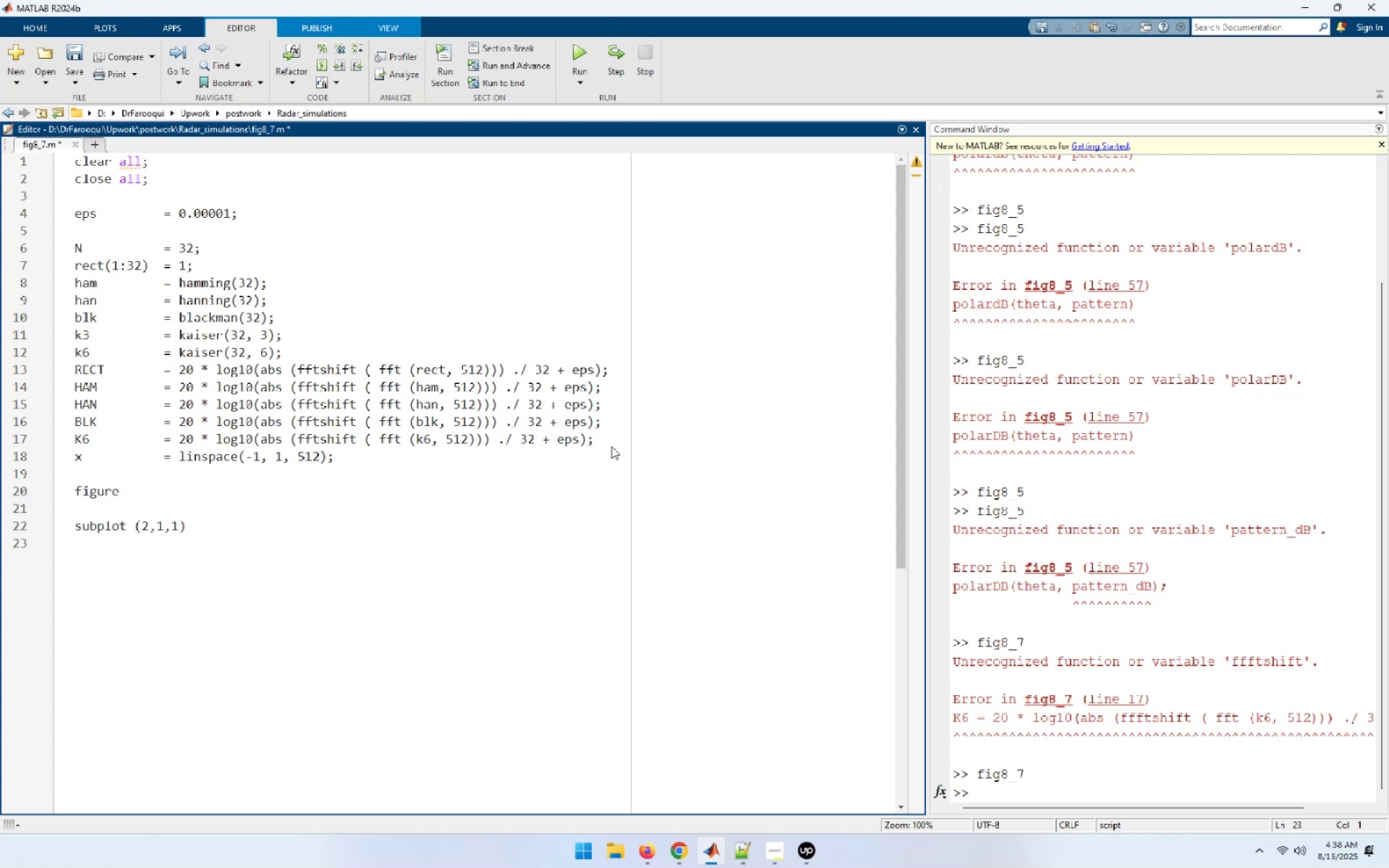 
key(Enter)
 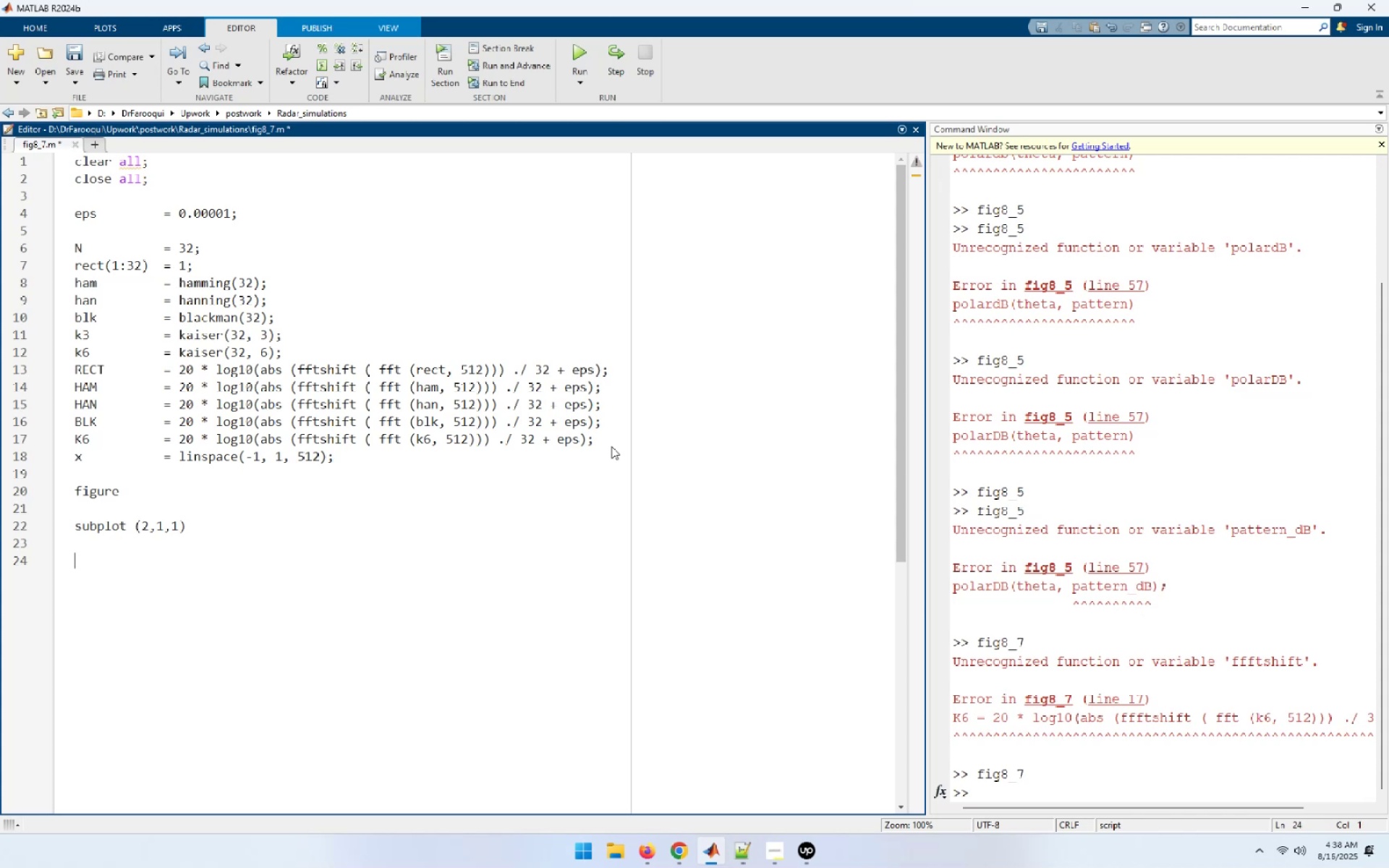 
type(plot, )
key(Backspace)
key(Backspace)
type((x, RECT, 'k--', x, HAM, 'k', x, HAN, 'k-');)
 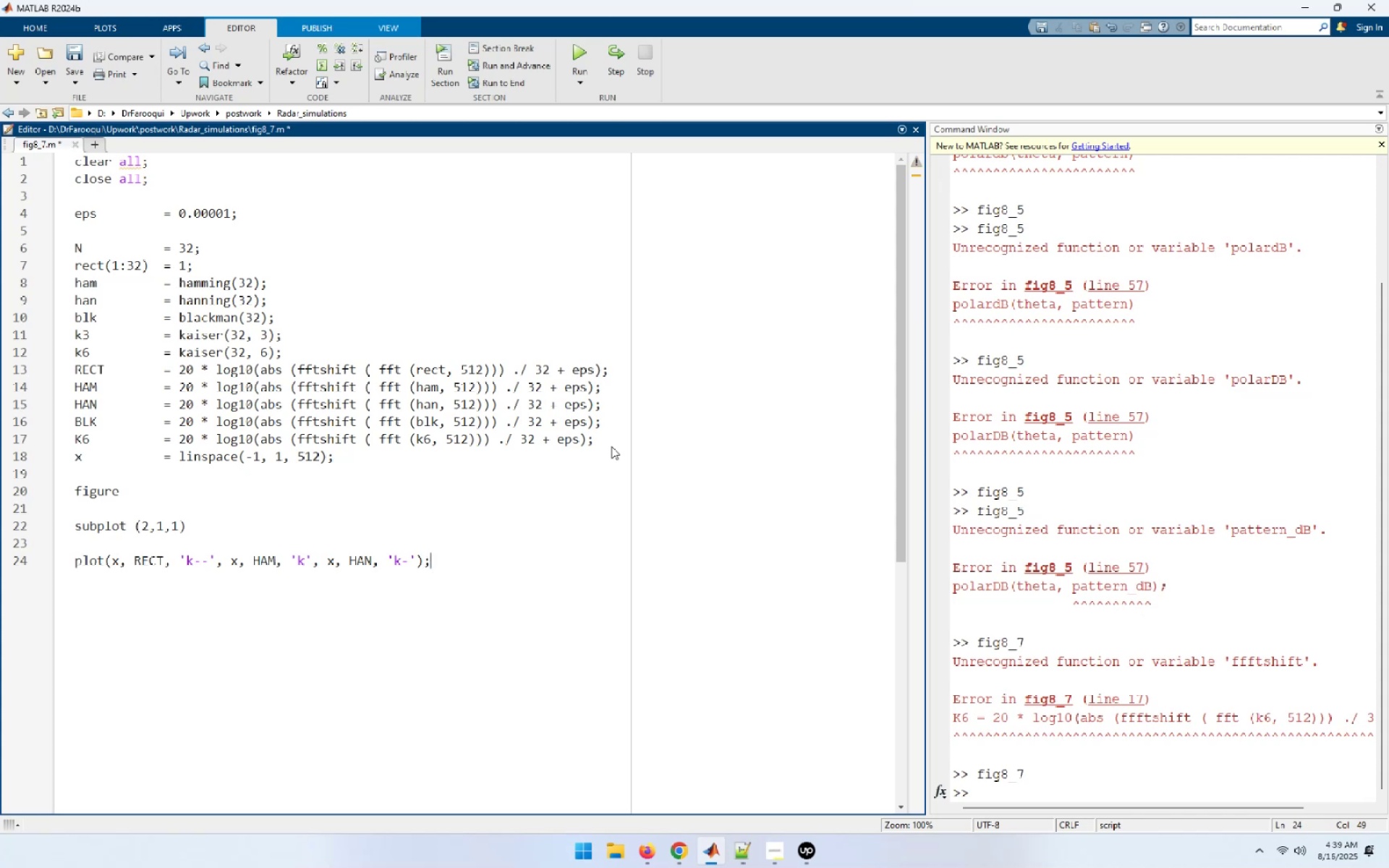 
key(Enter)
 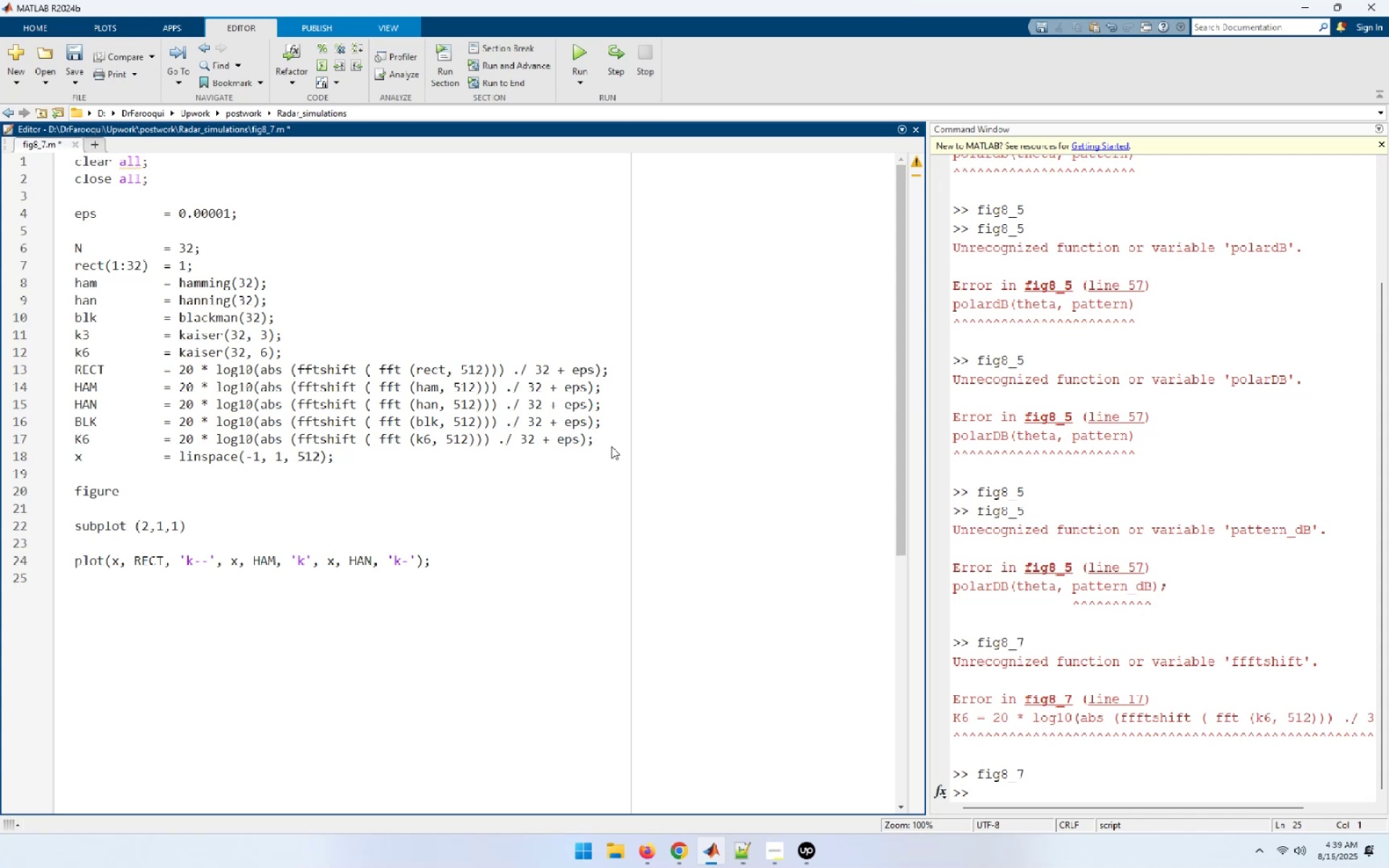 
key(Enter)
 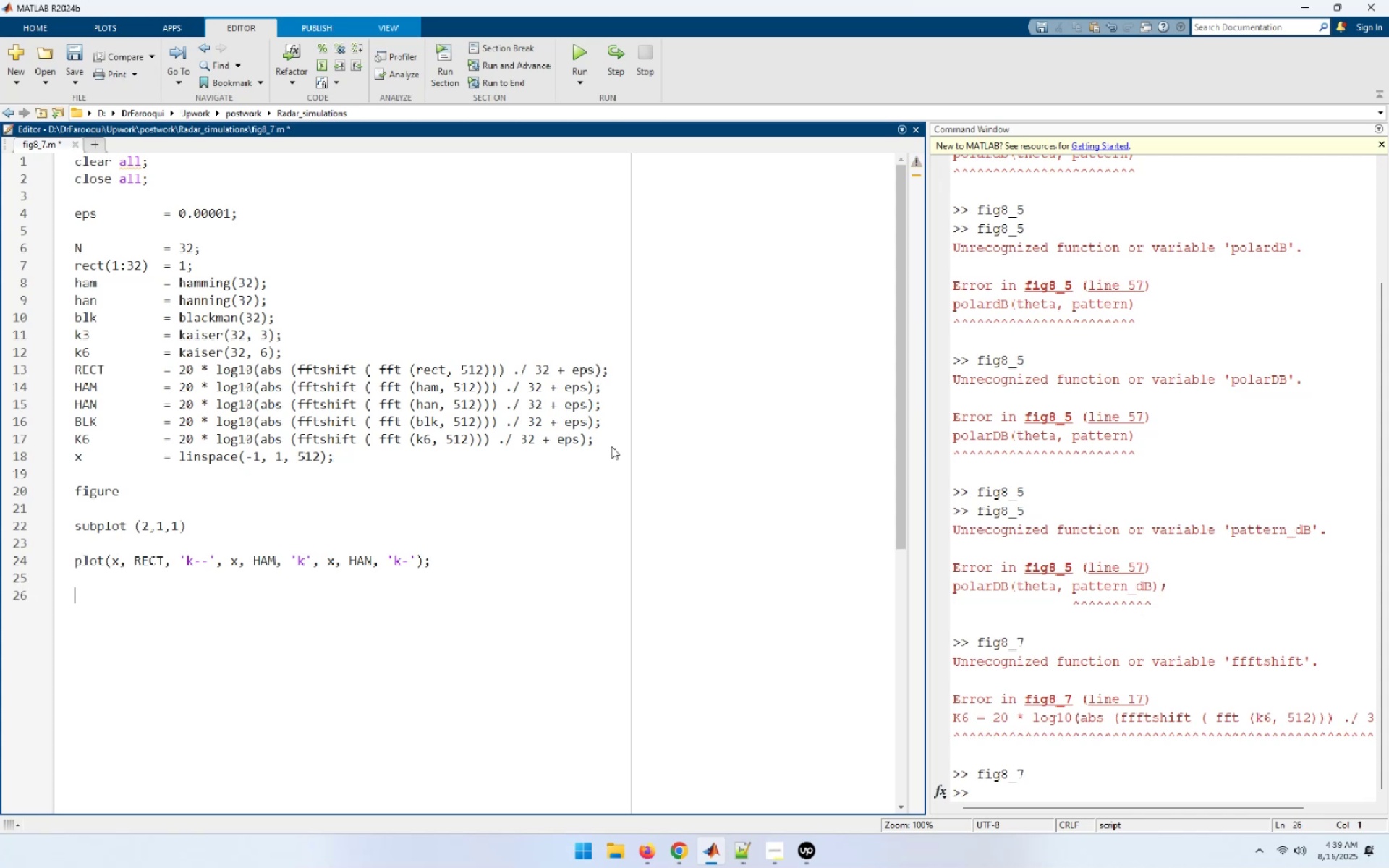 
type(xlabel ('x'))
 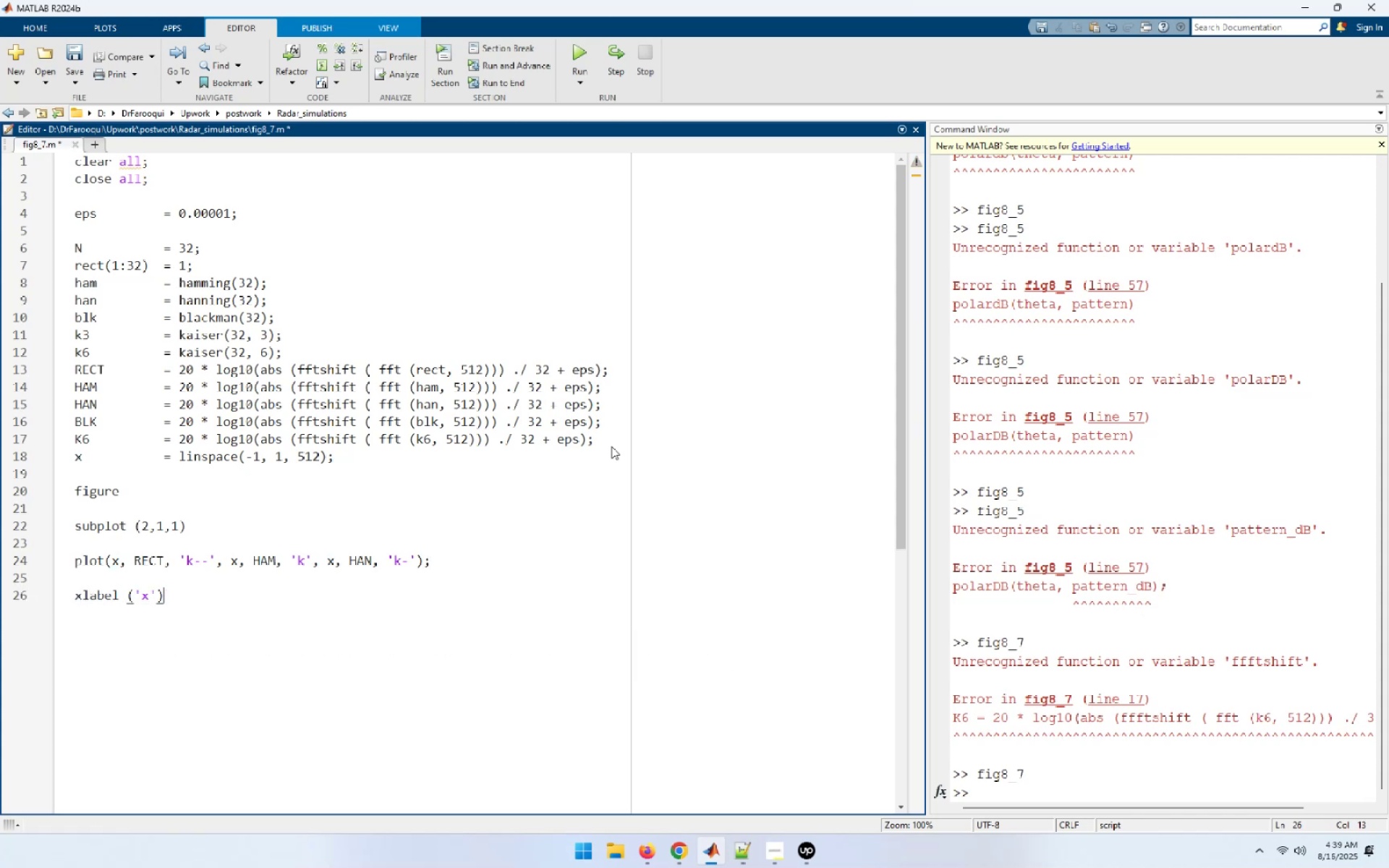 
key(Enter)
 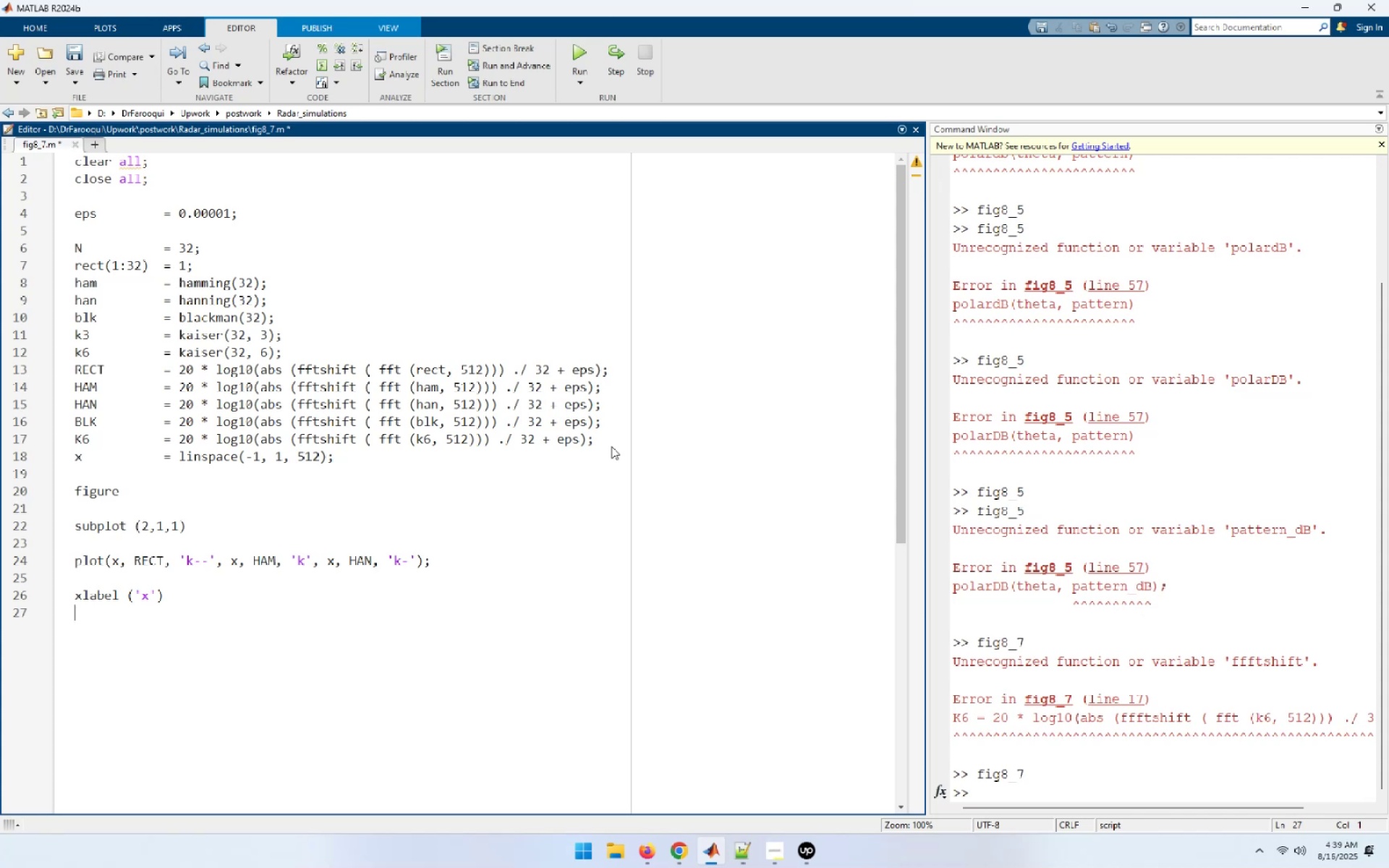 
type(ylabel ('Wn)
key(Backspace)
type(indow'_)
key(Backspace)
type())
 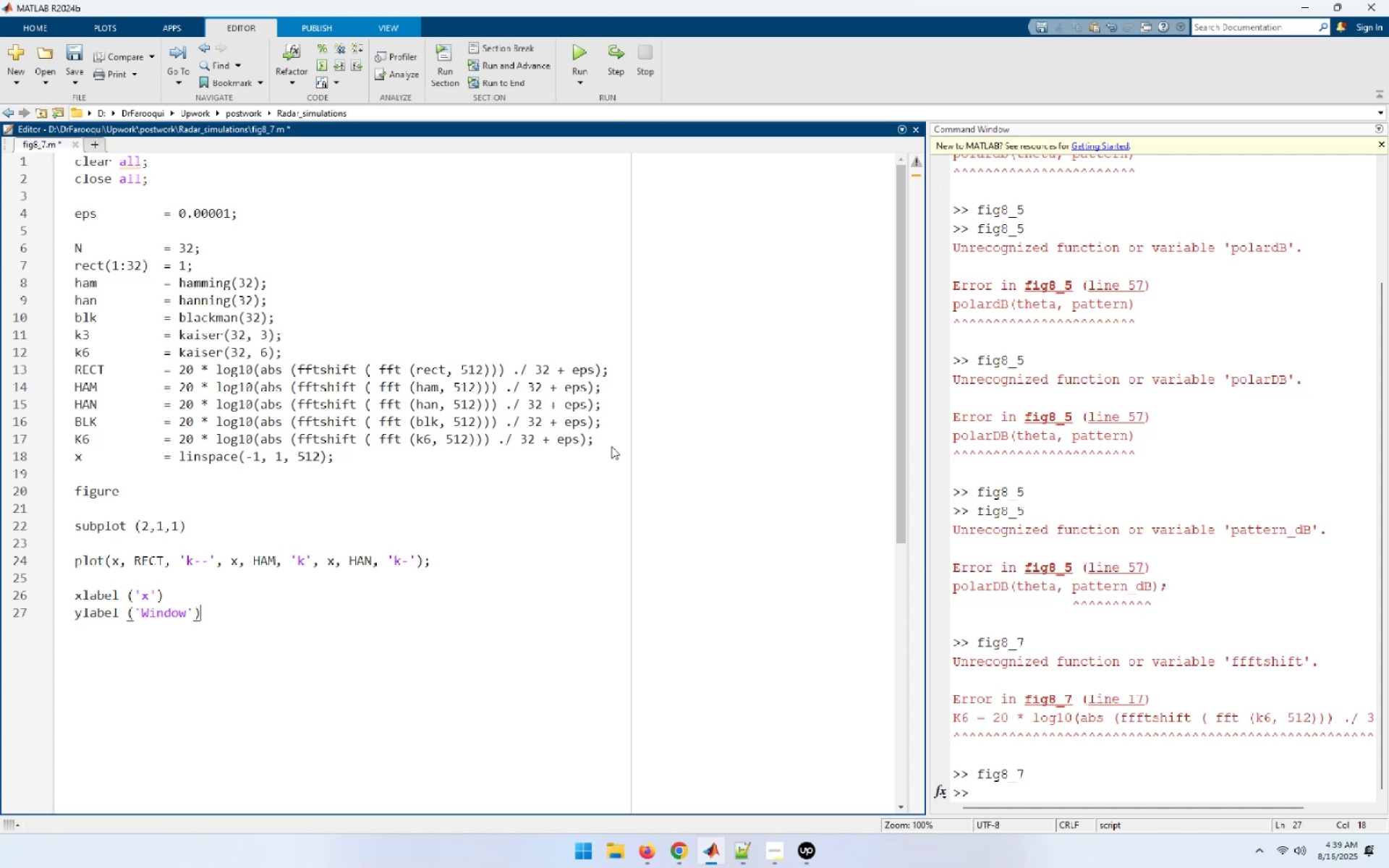 
 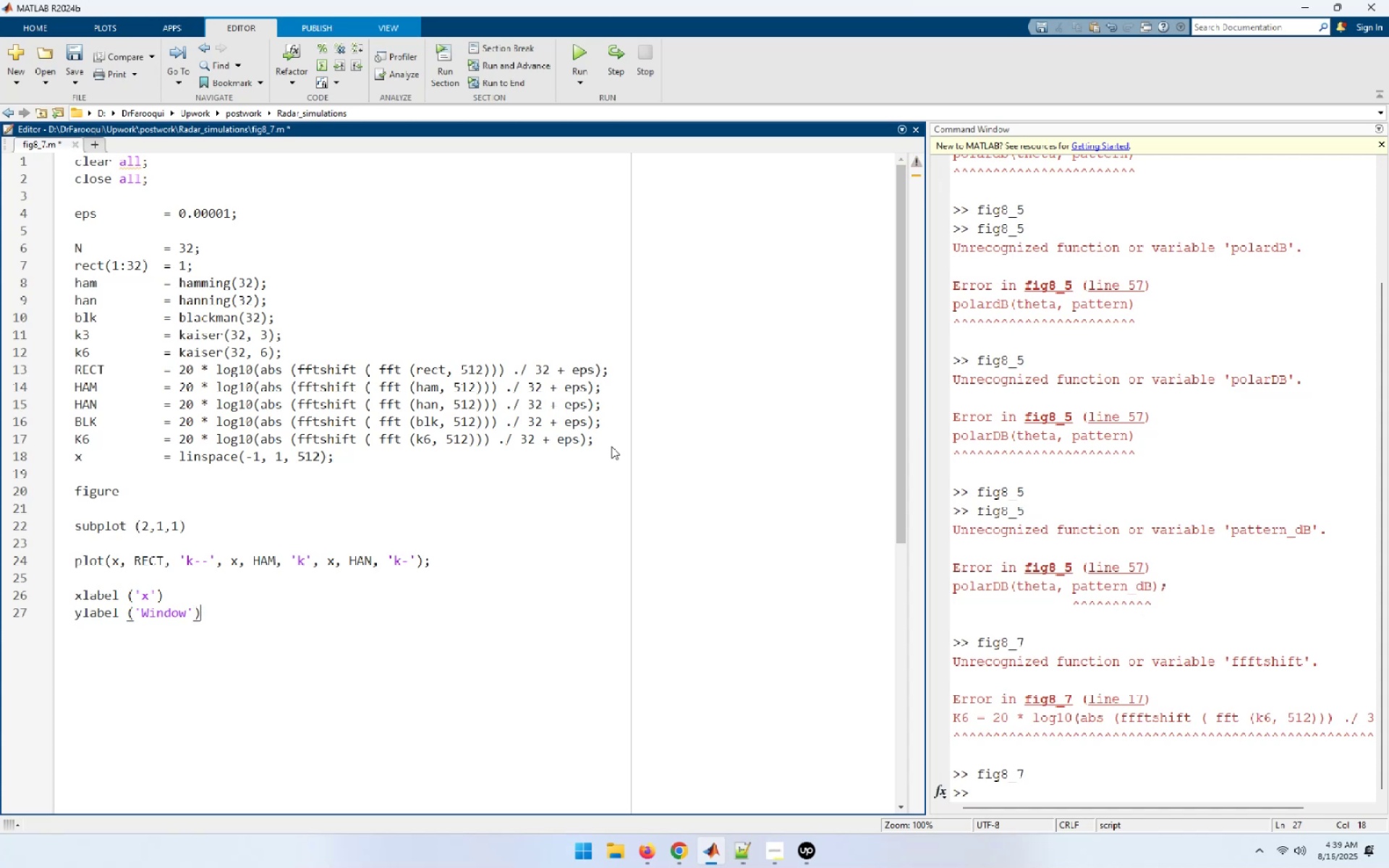 
key(Enter)
 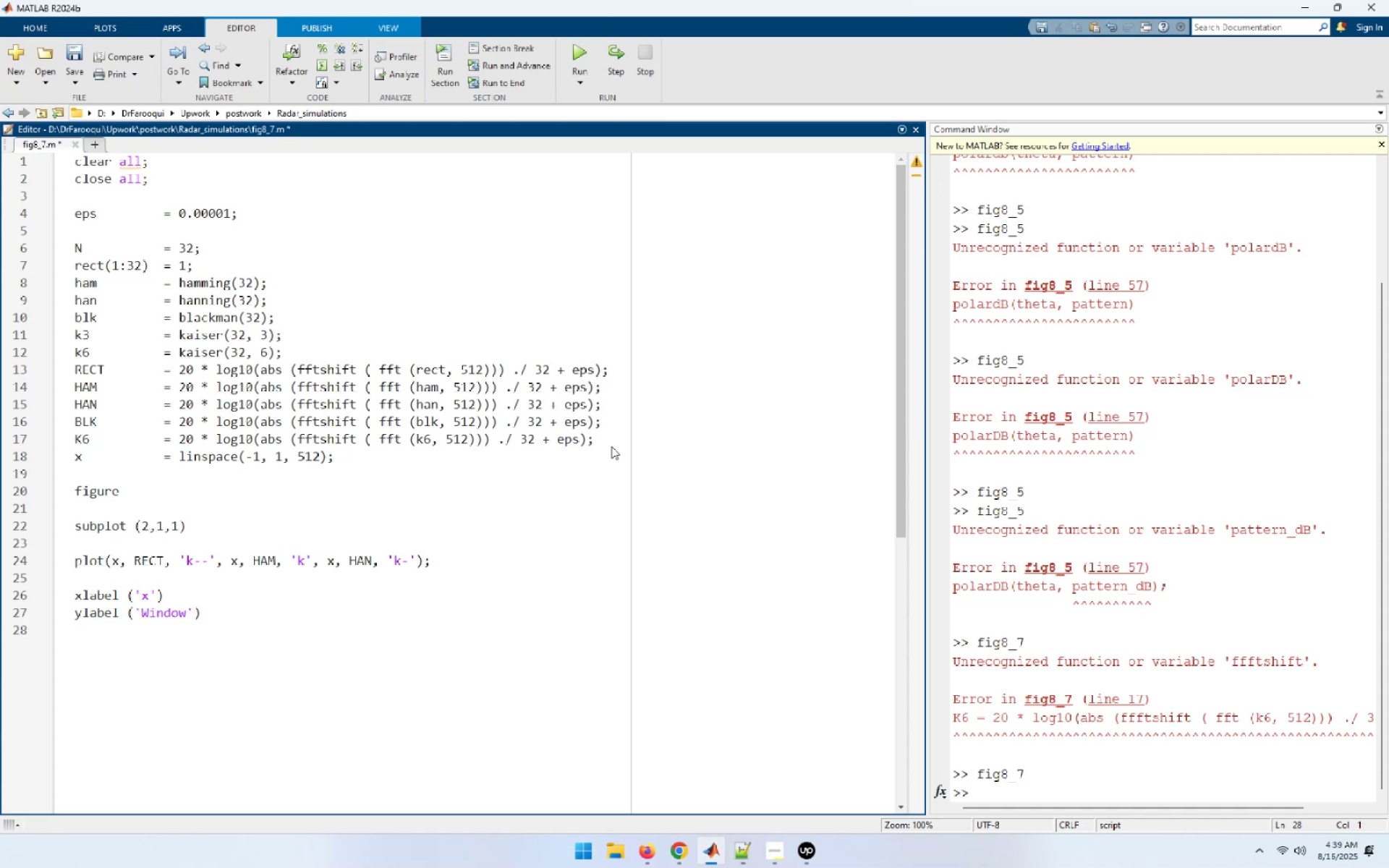 
key(Enter)
 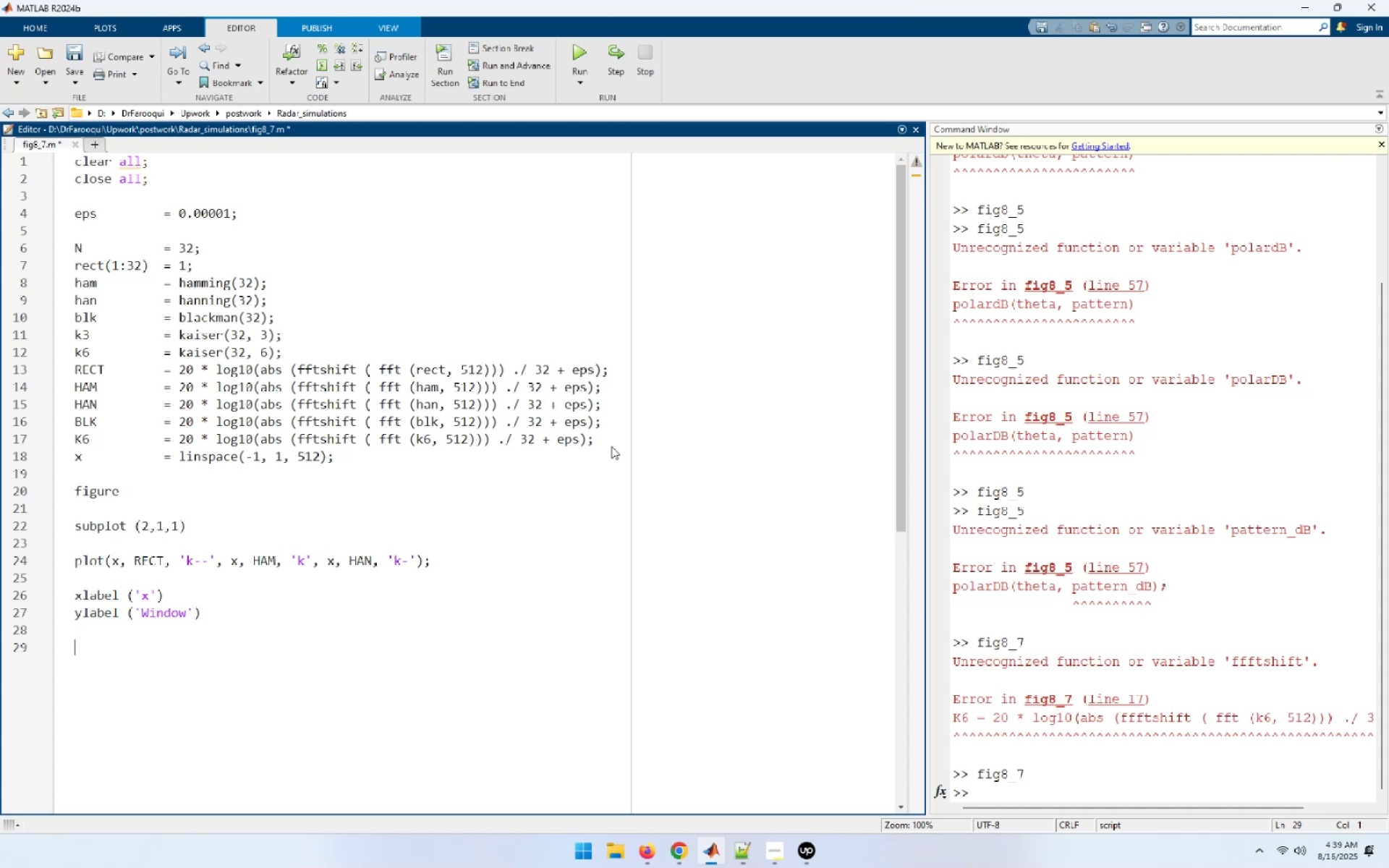 
type(gid)
 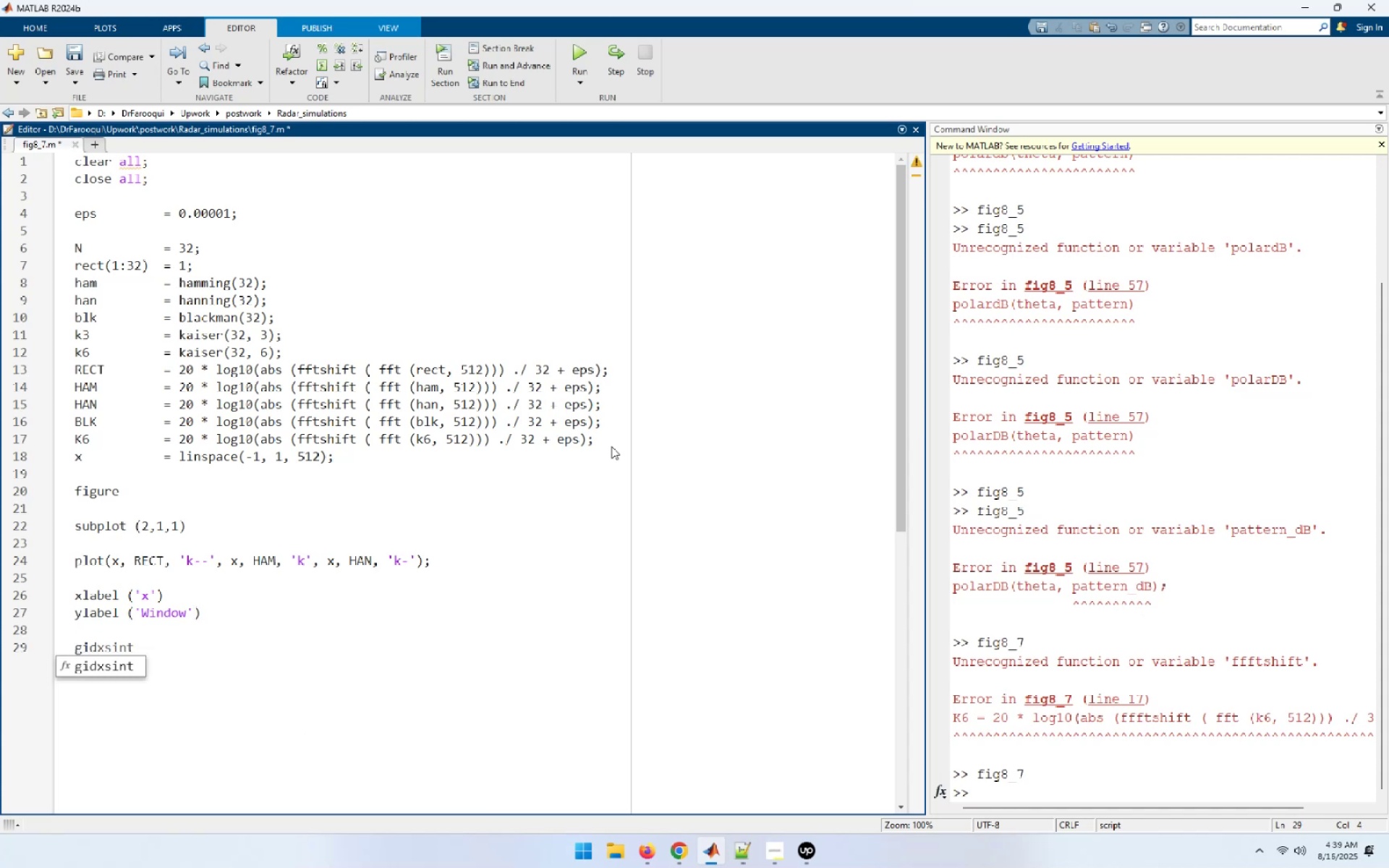 
key(Control+S)
 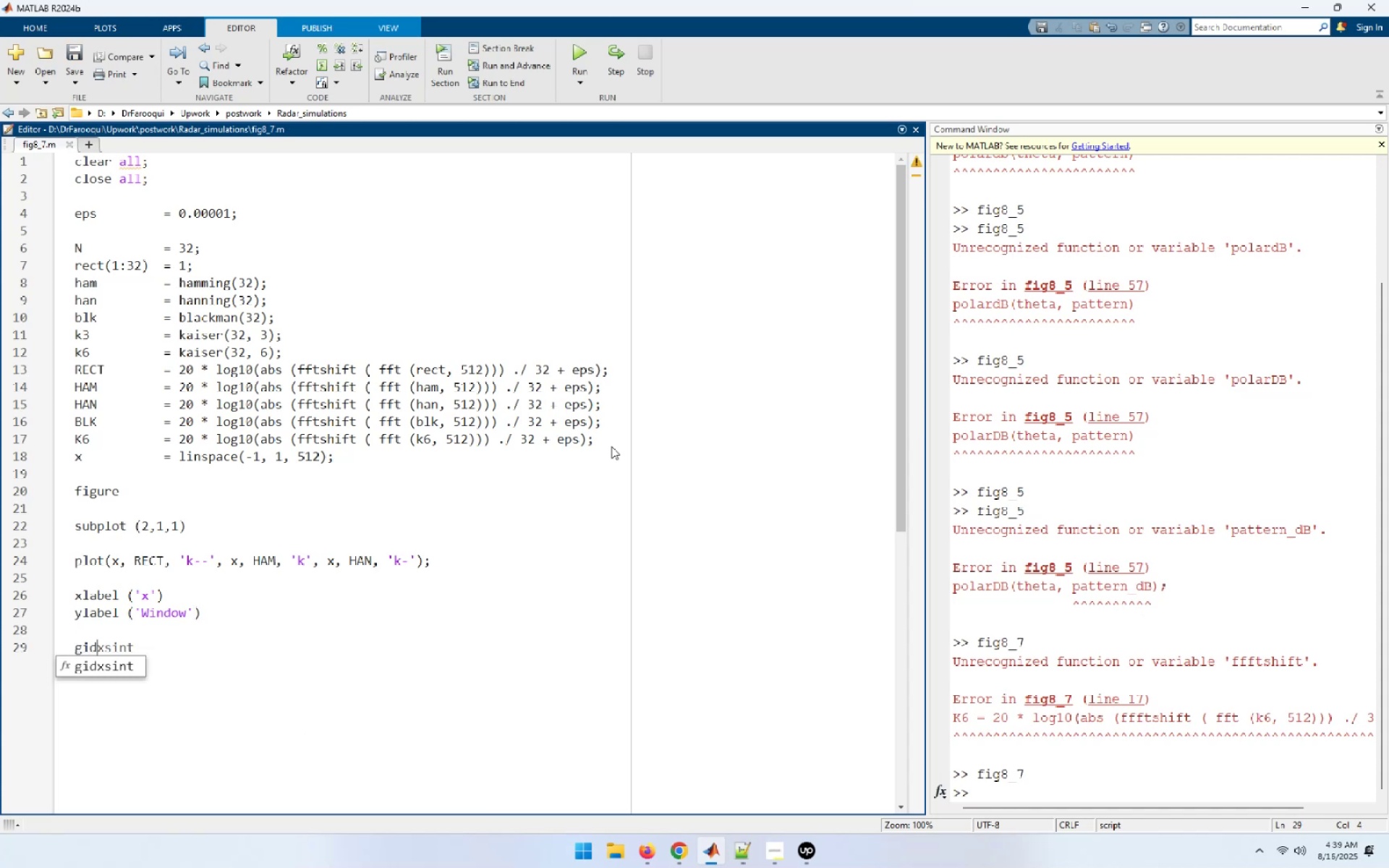 
key(ArrowLeft)
 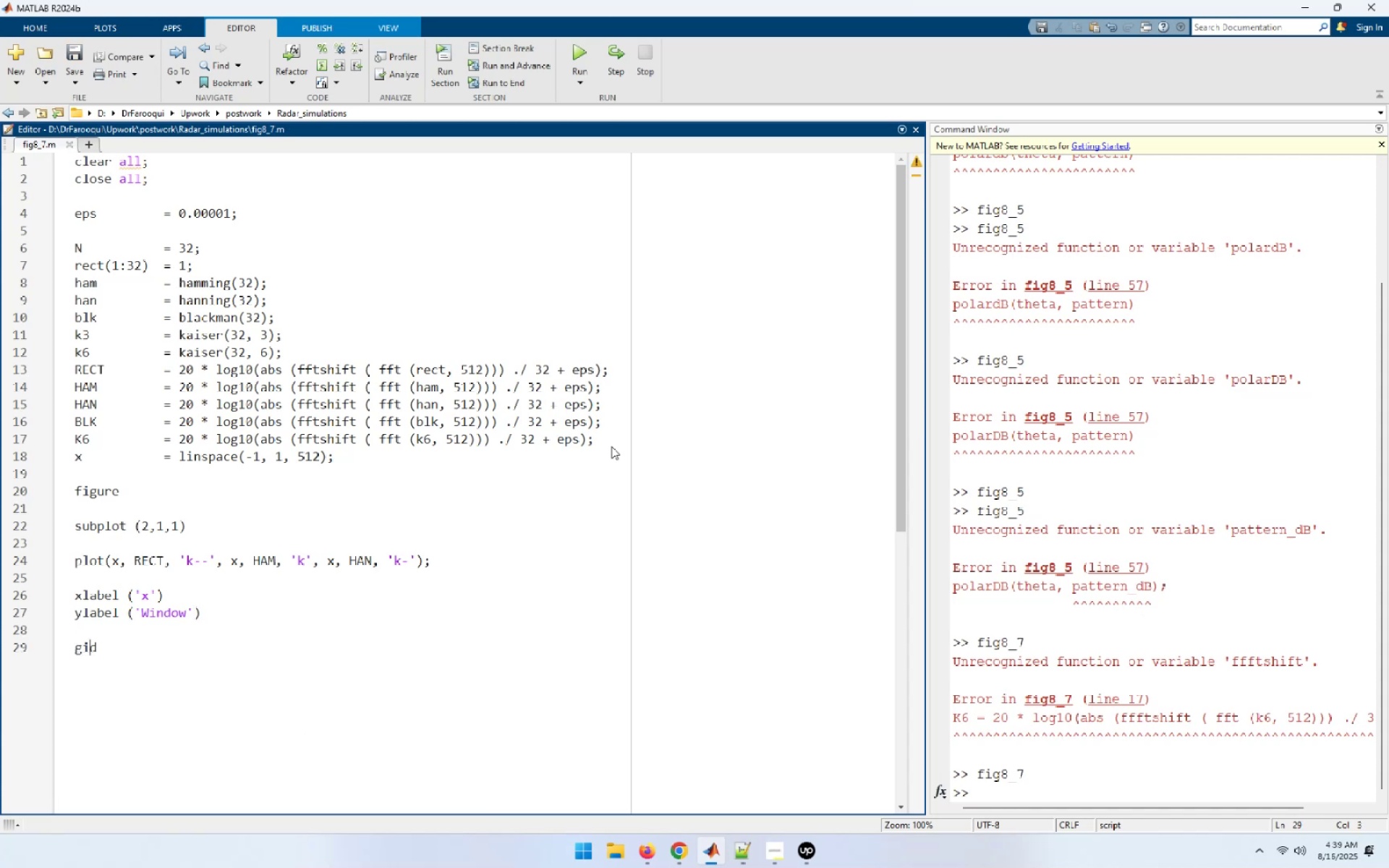 
key(ArrowLeft)
 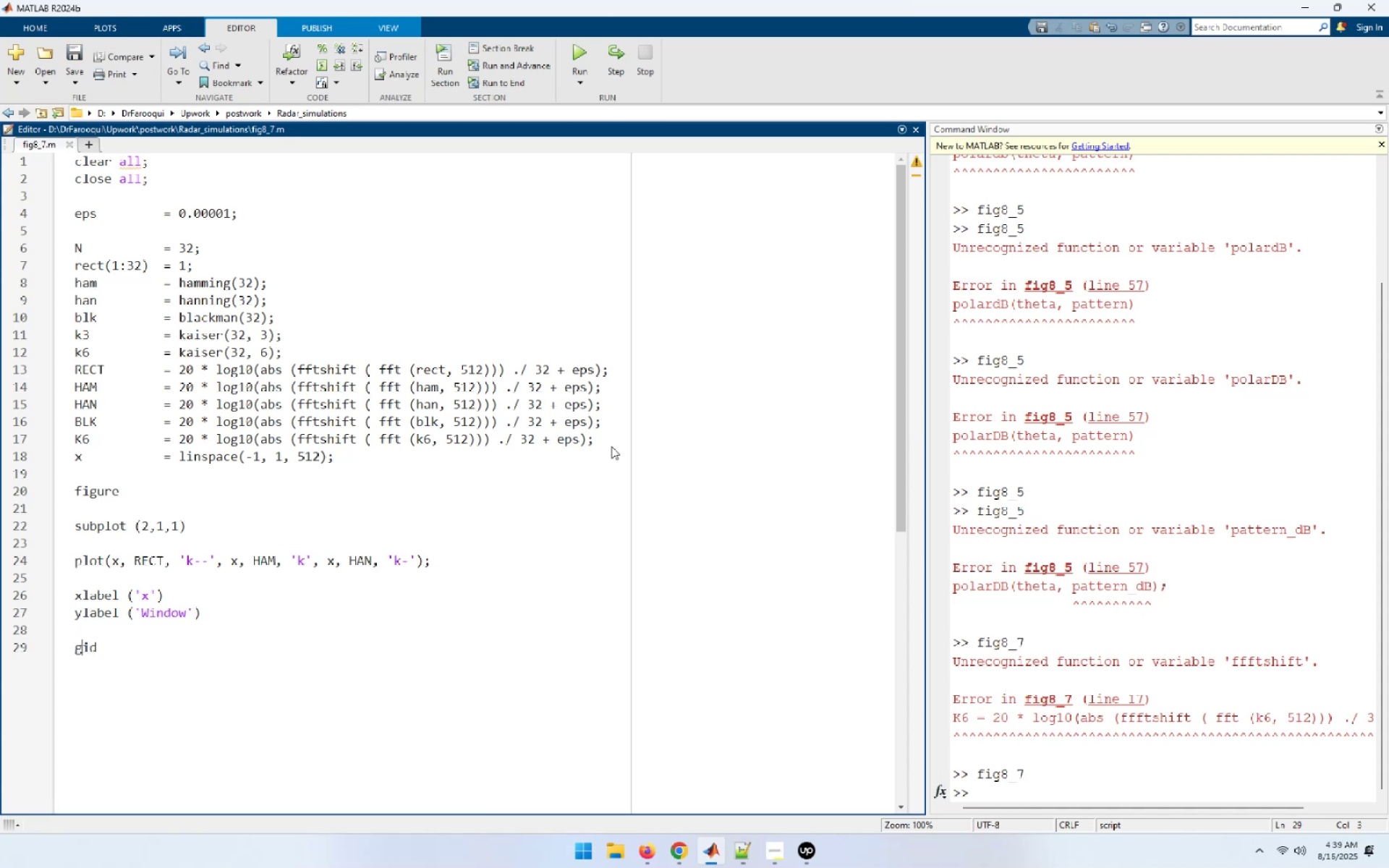 
key(R)
 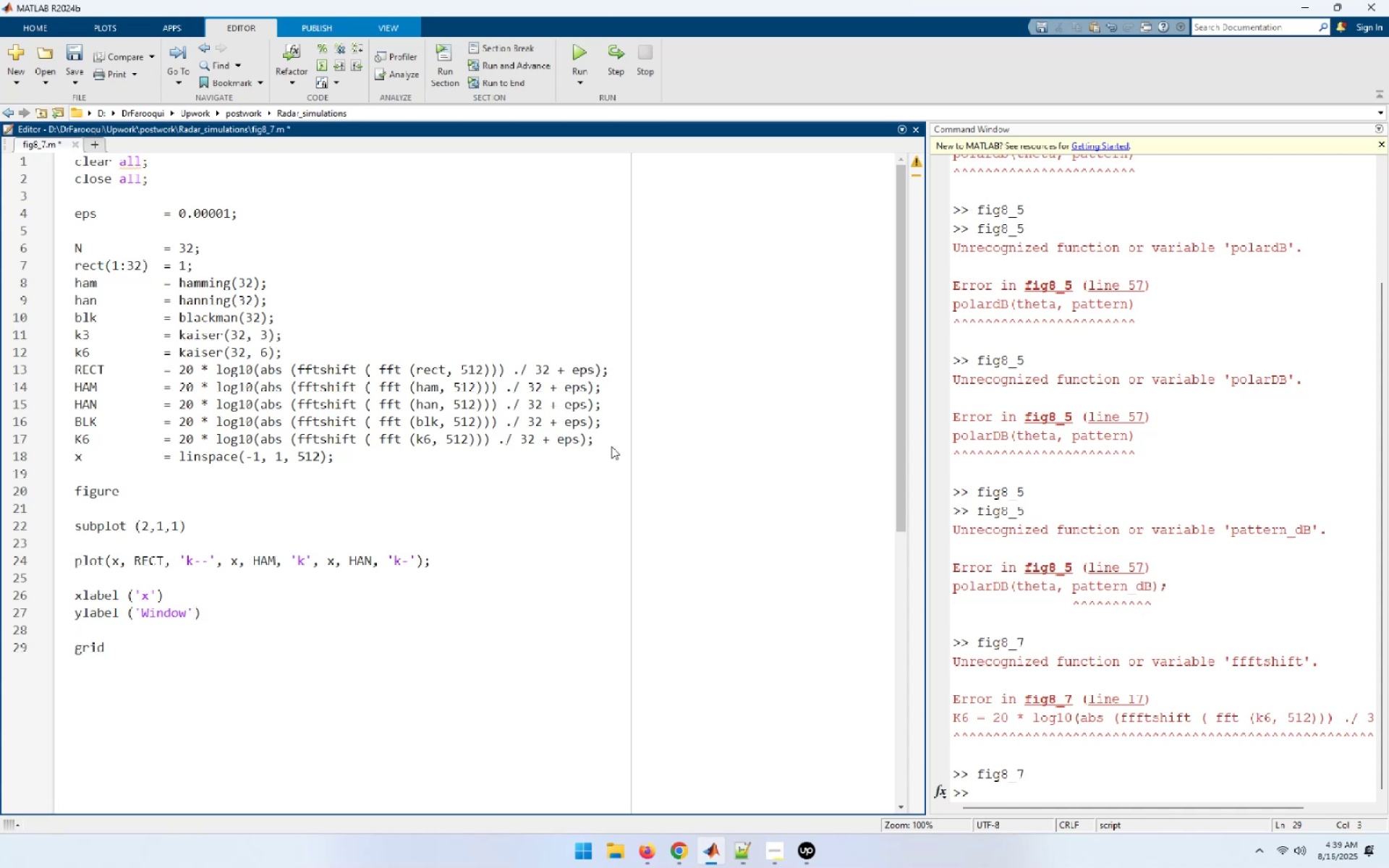 
key(ArrowDown)
 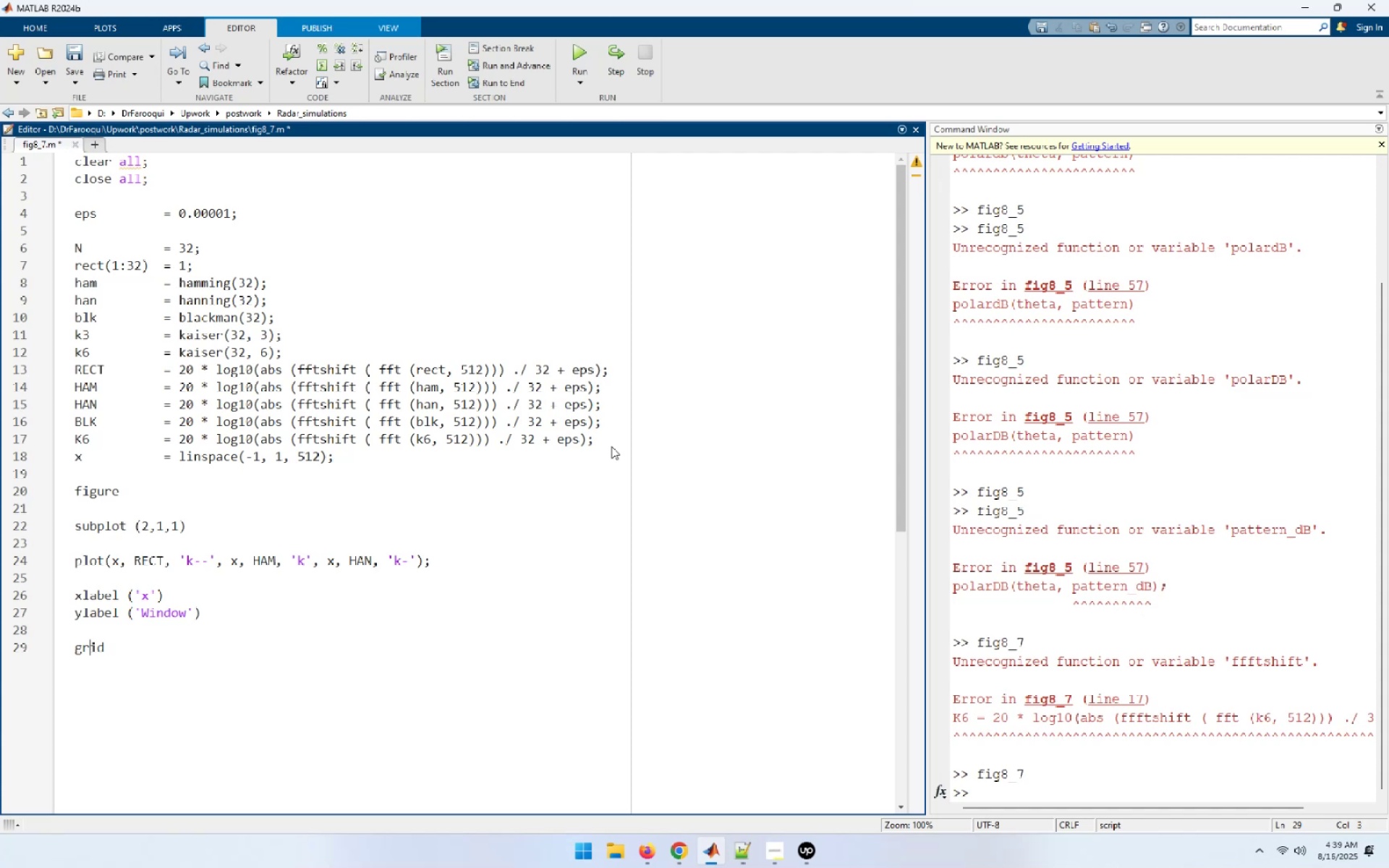 
key(End)
 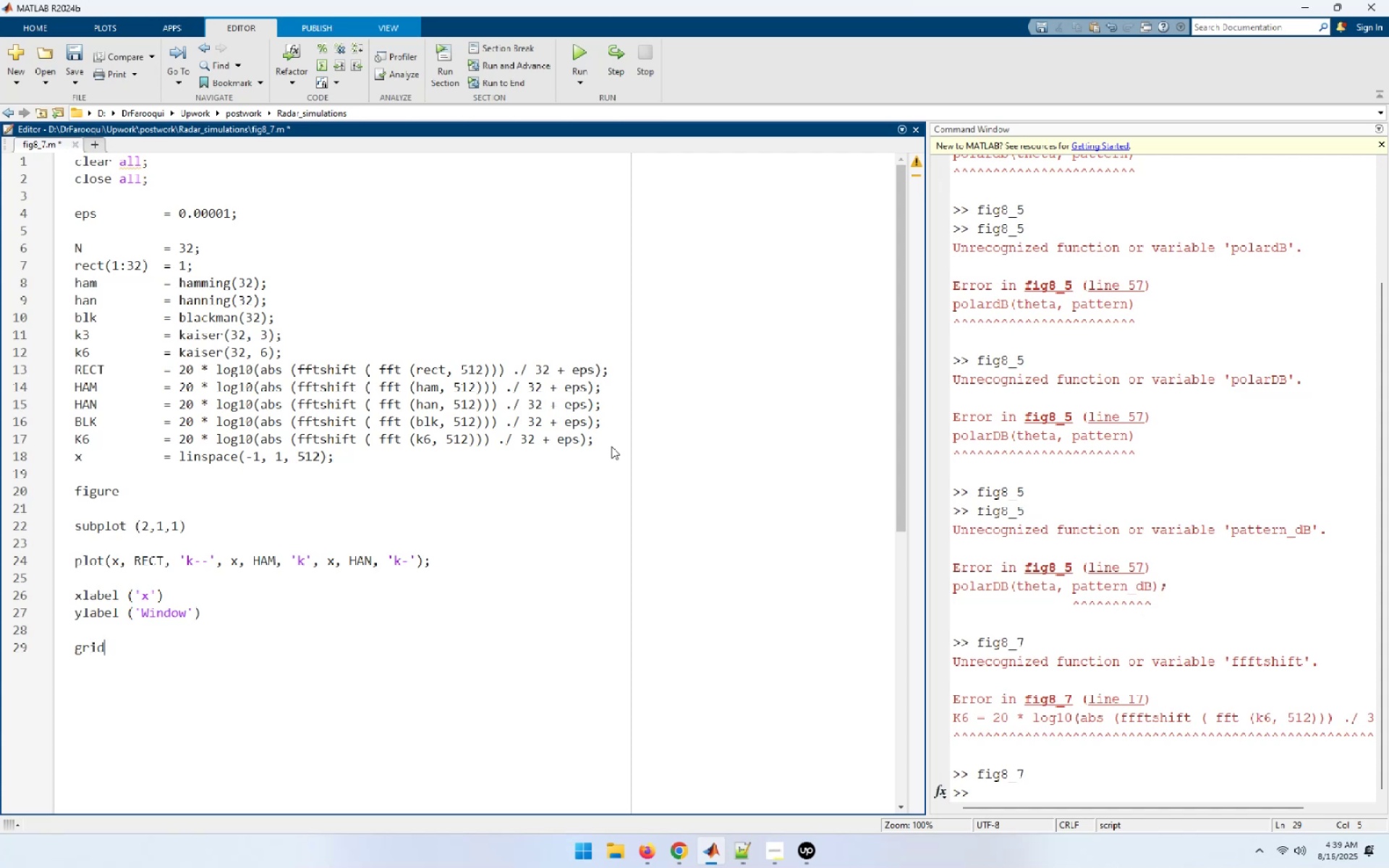 
key(Control+S)
 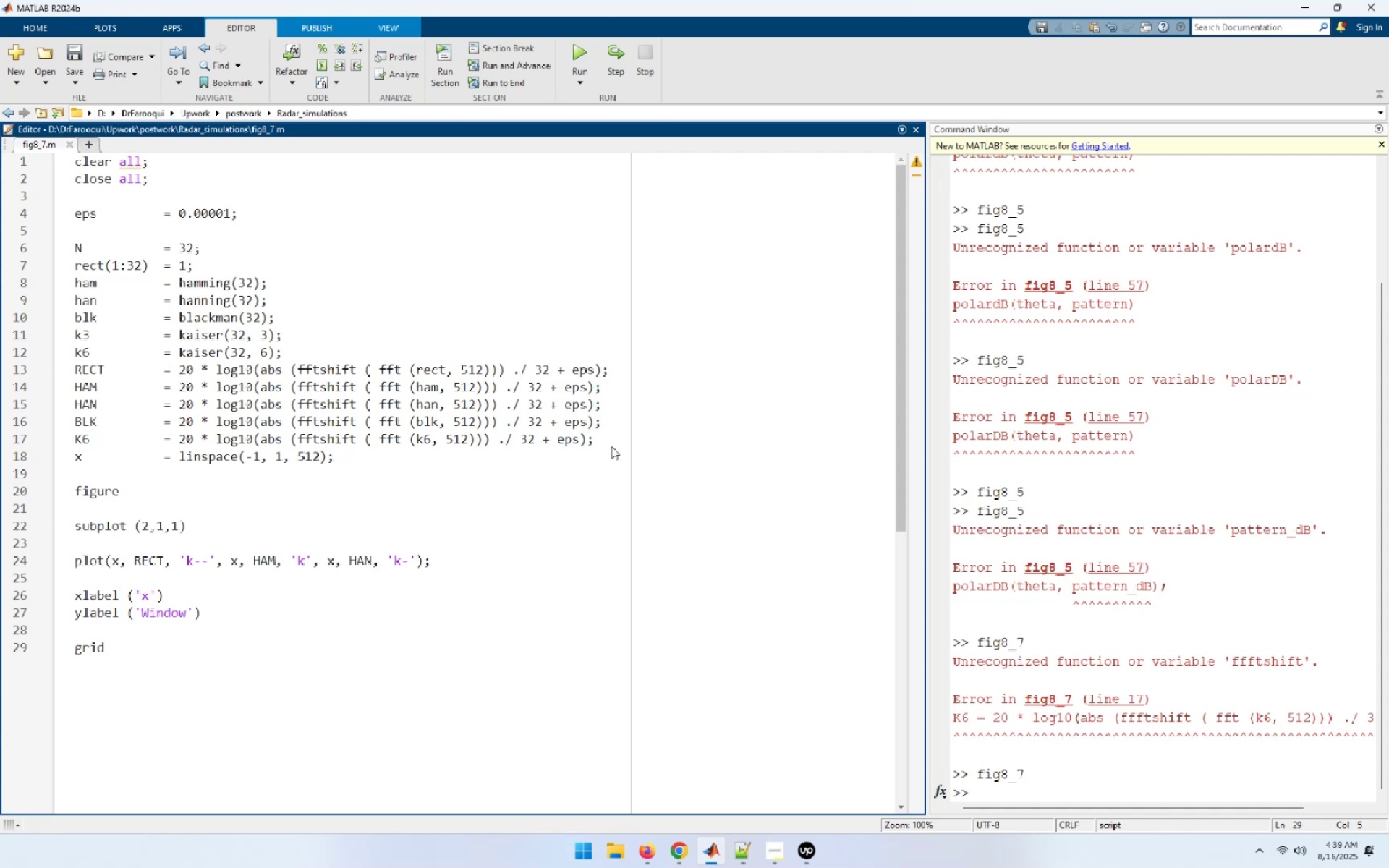 
key(Enter)
 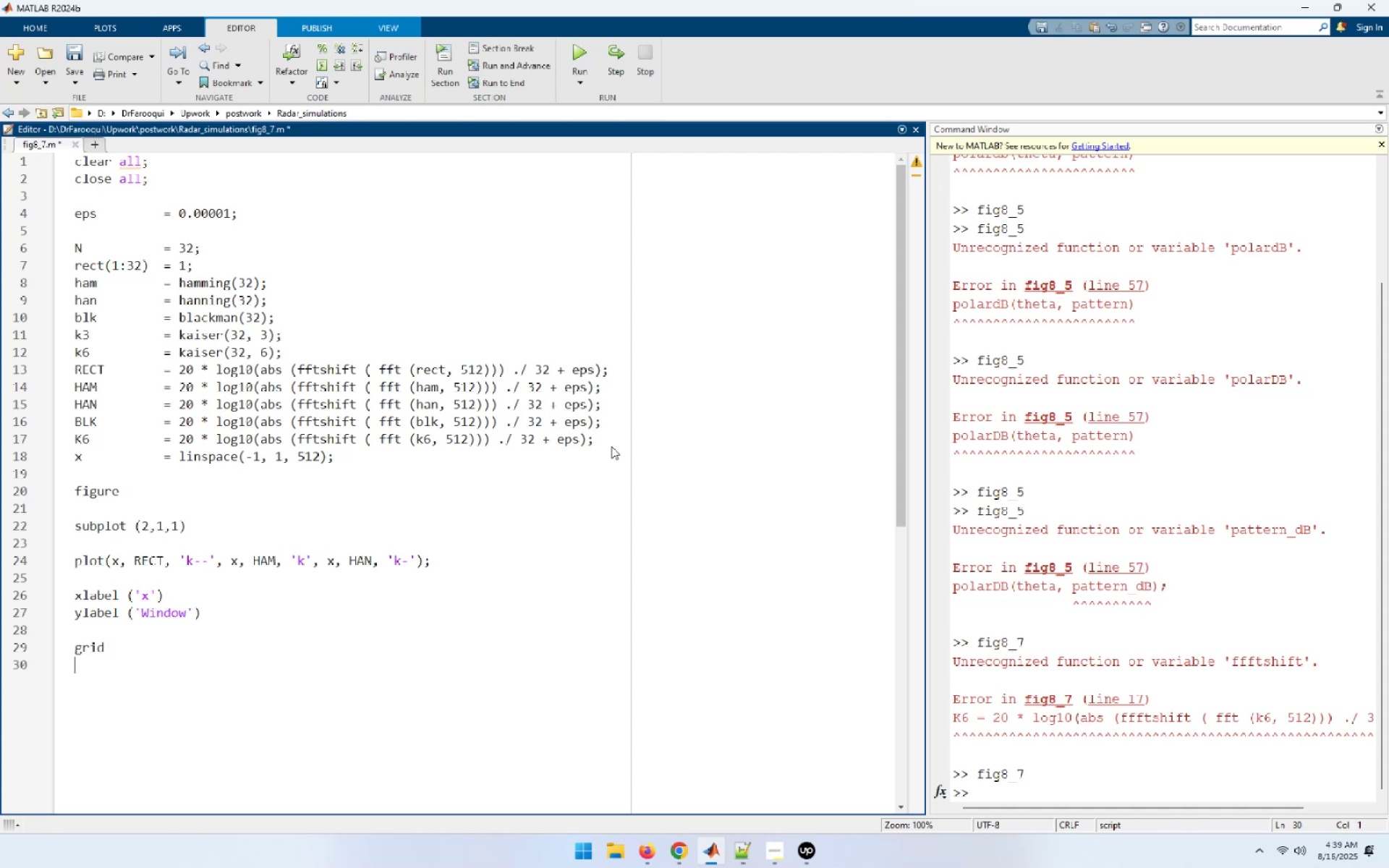 
key(Enter)
 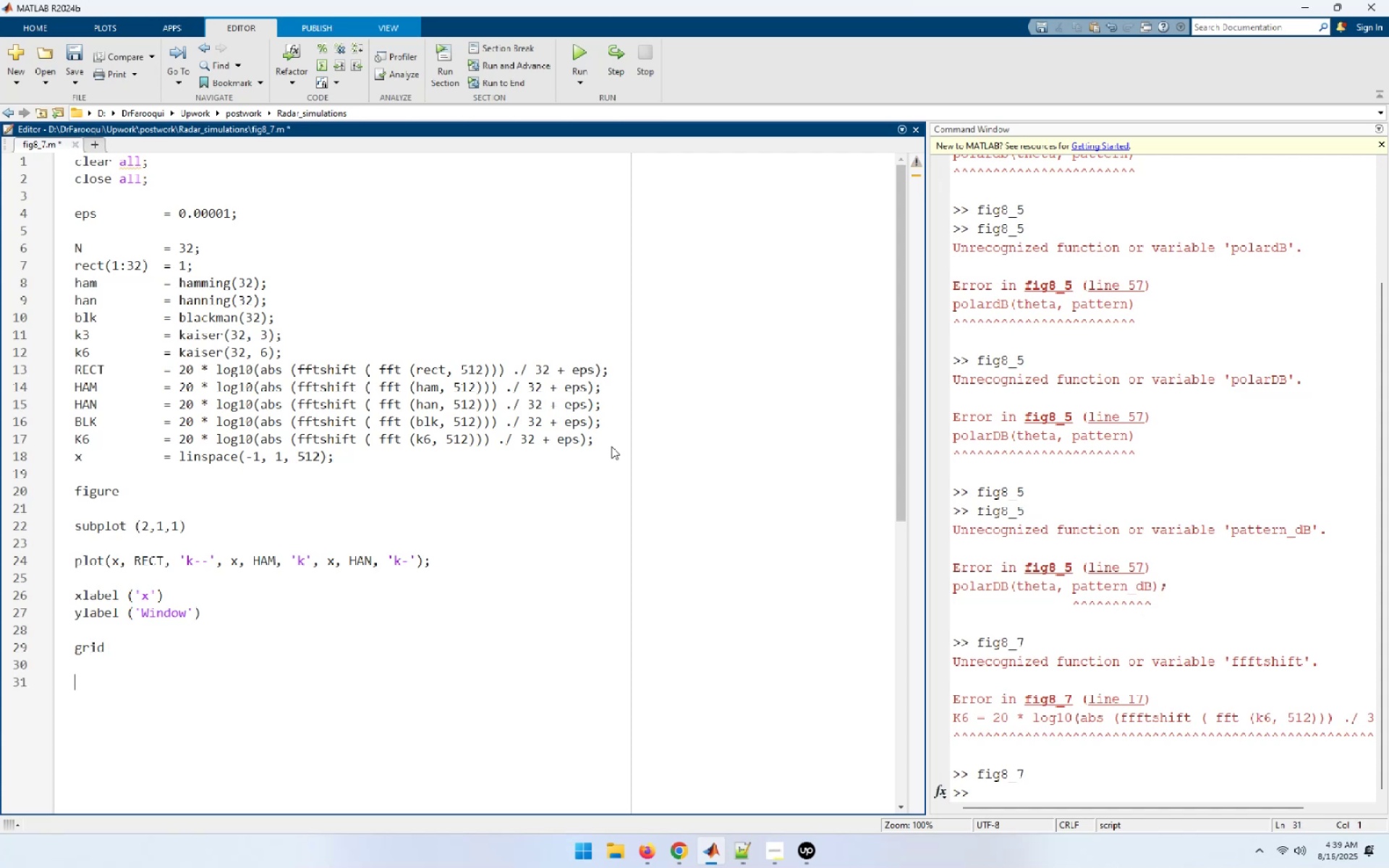 
type(axis tight)
 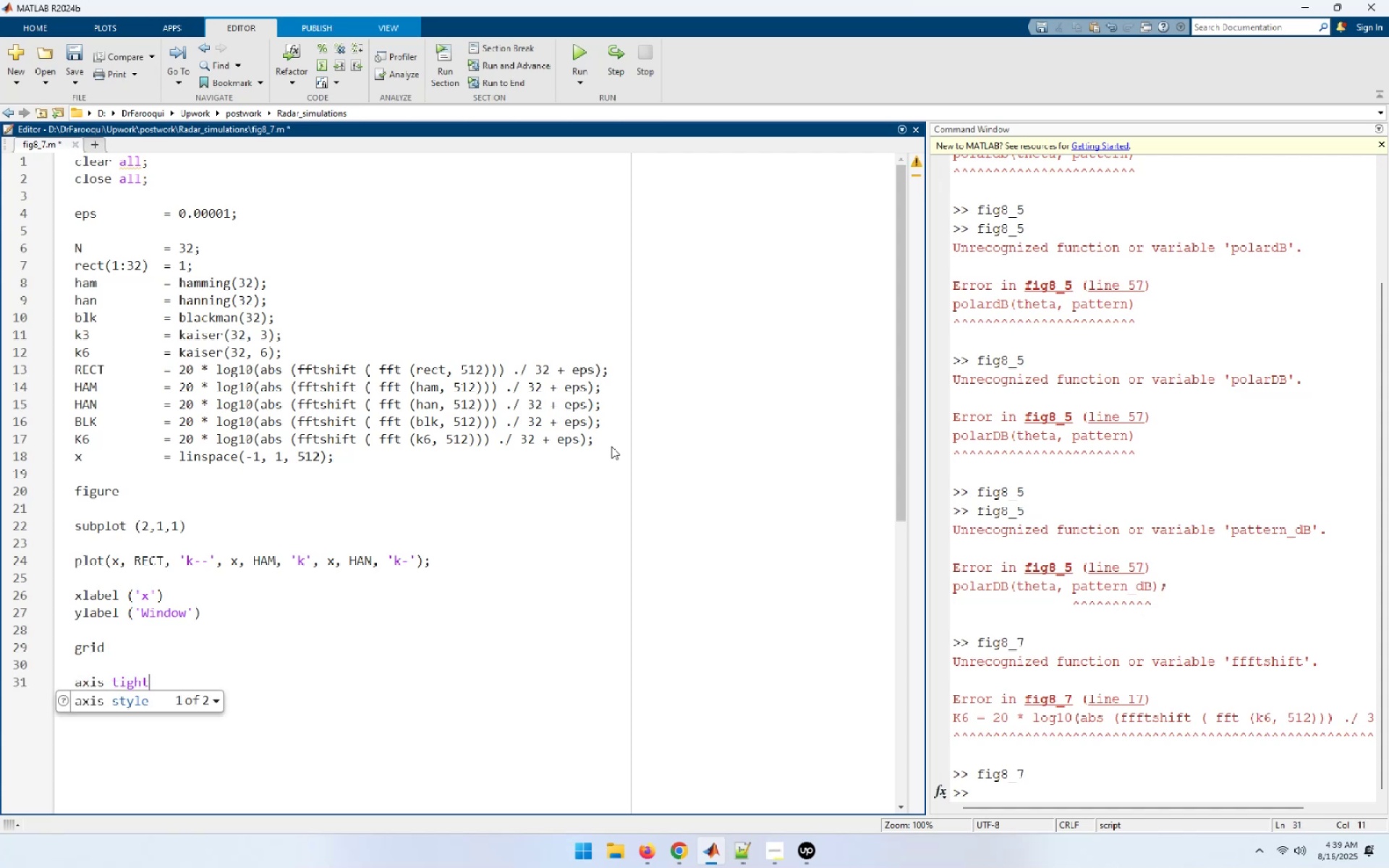 
key(Enter)
 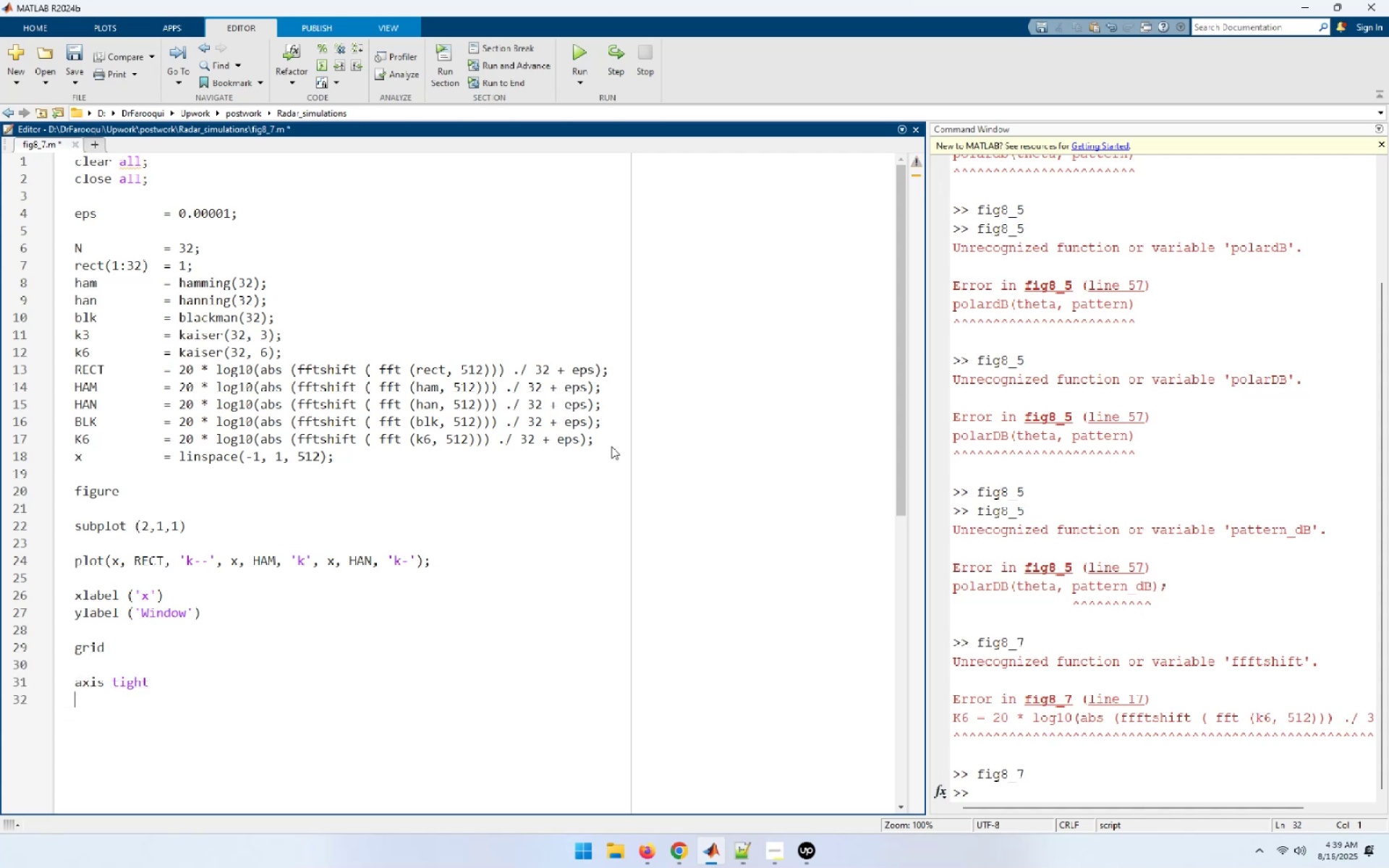 
key(Control+S)
 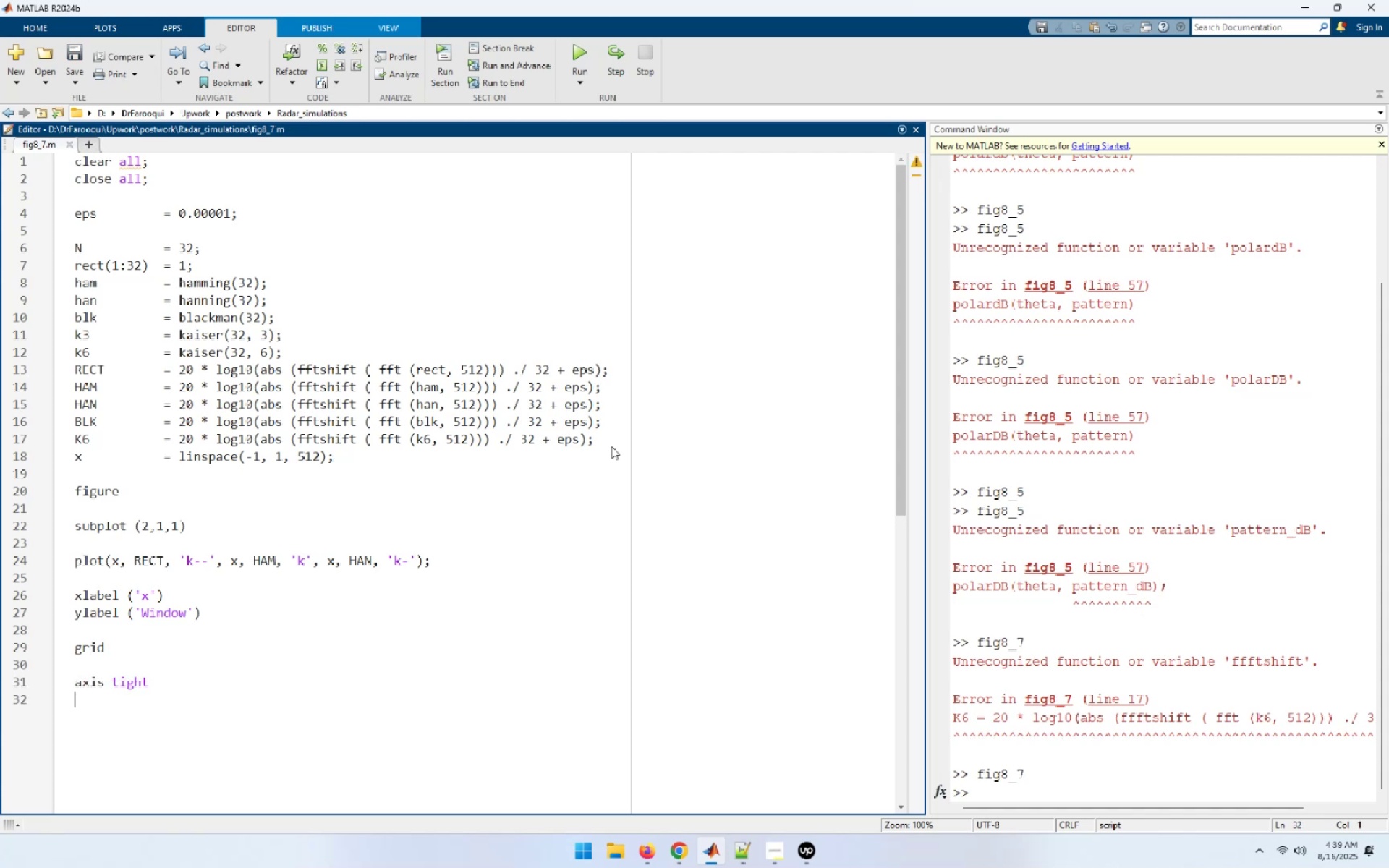 
key(Enter)
 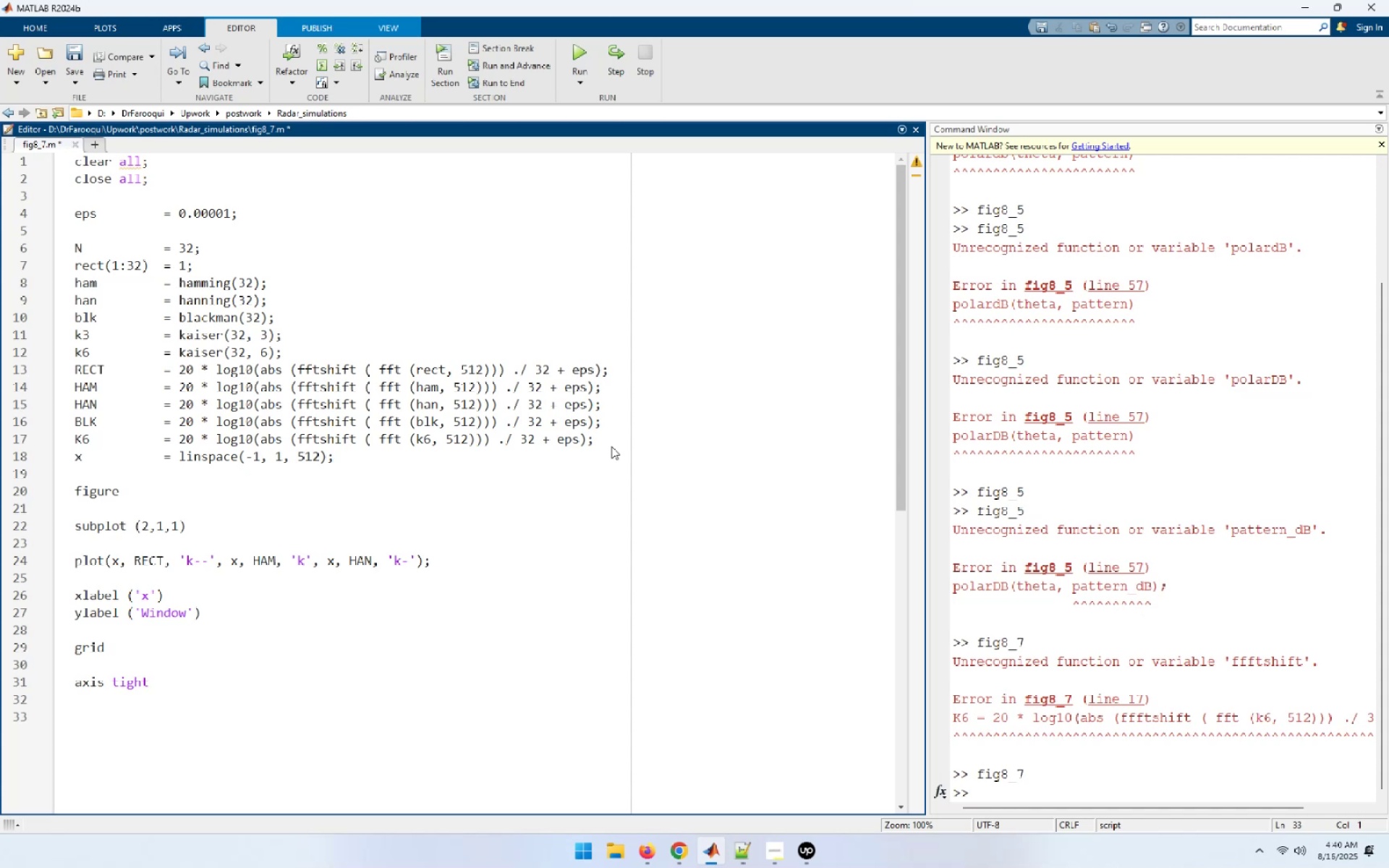 
type(legend (R)
key(Backspace)
type('Rectangular', ' Hmm)
key(Backspace)
key(Backspace)
key(Backspace)
key(Backspace)
type(Hamming,)
key(Backspace)
type(', 'Hanning'))
 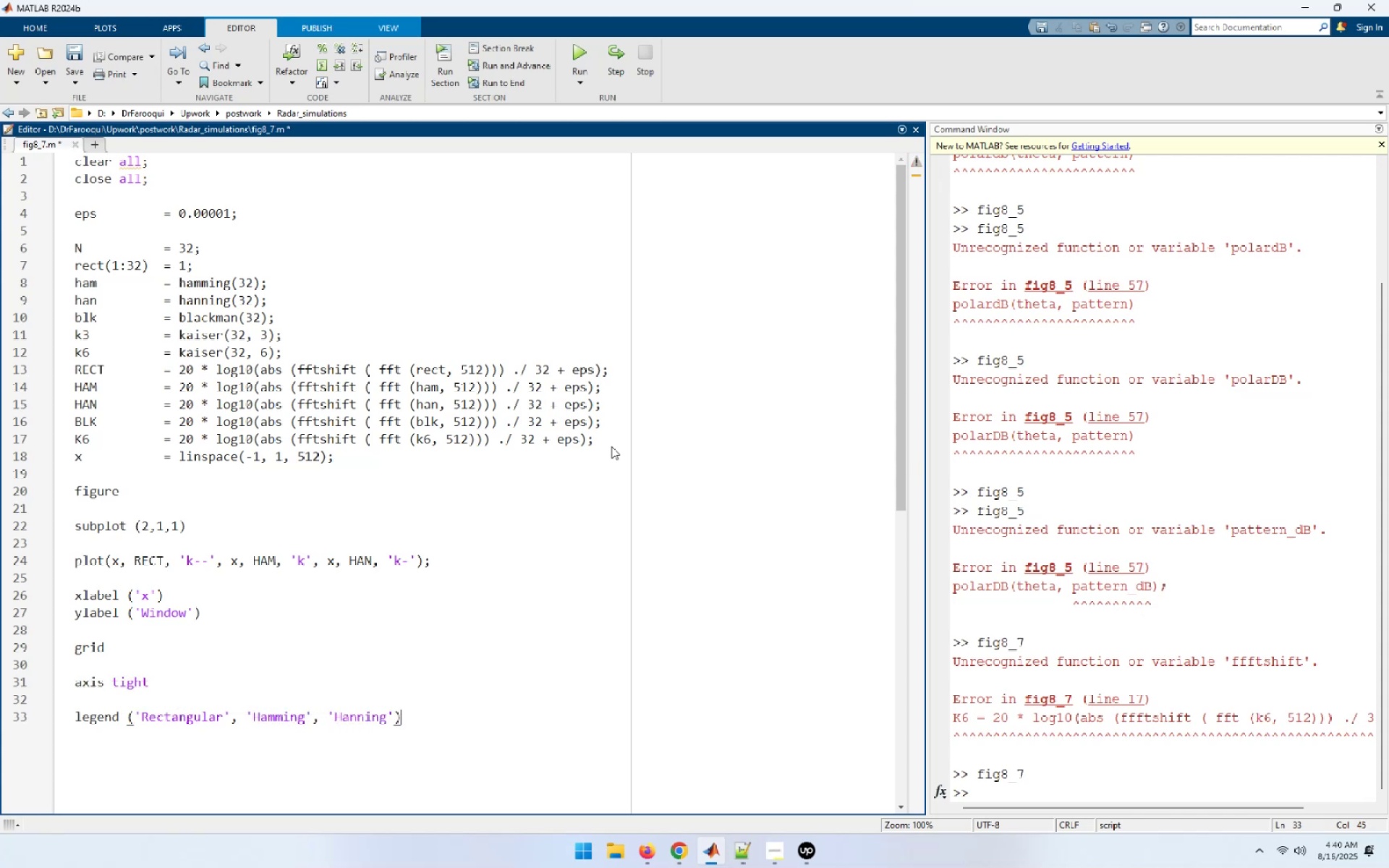 
key(Control+S)
 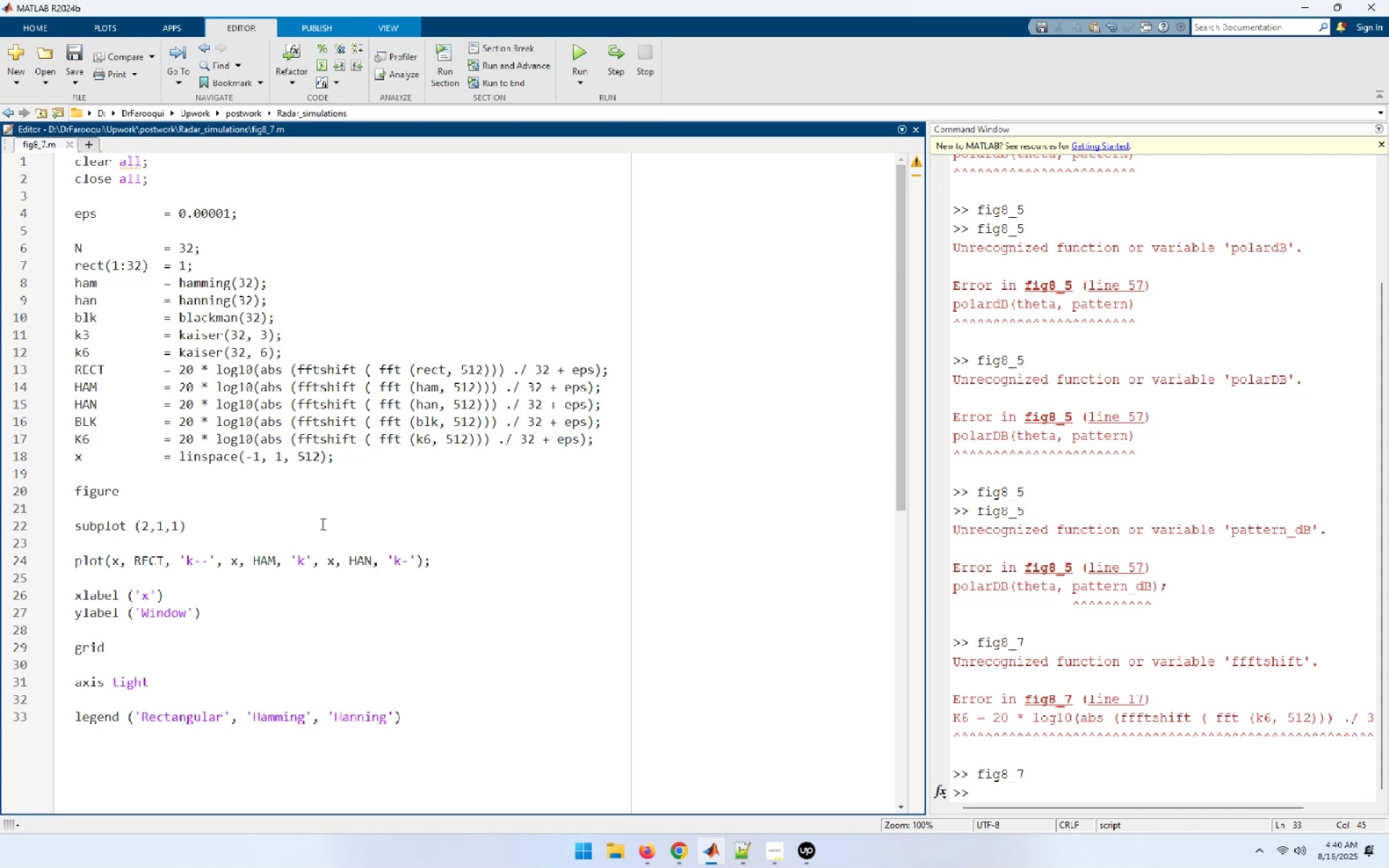 
wait(7.95)
 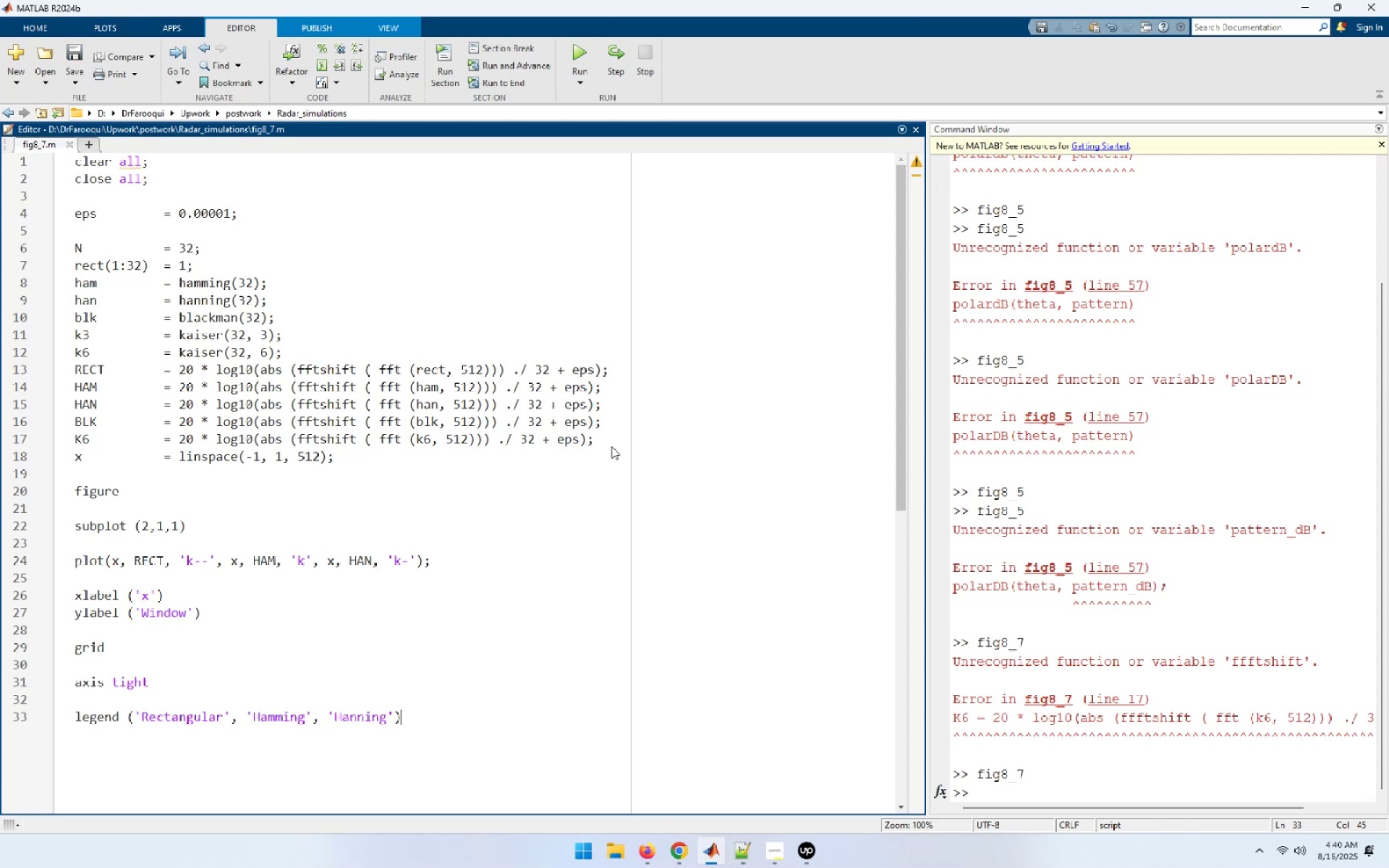 
left_click([577, 56])
 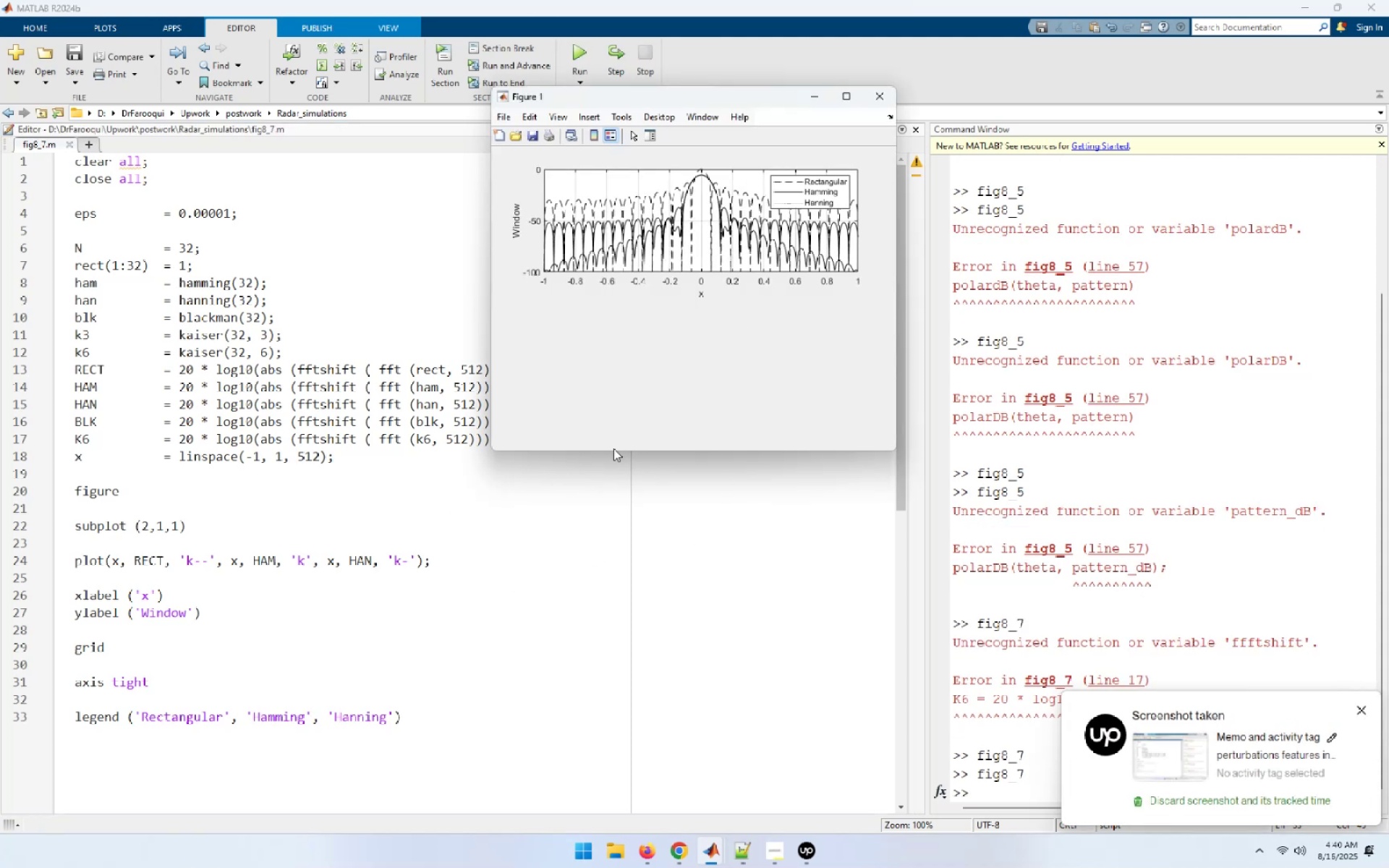 
wait(13.5)
 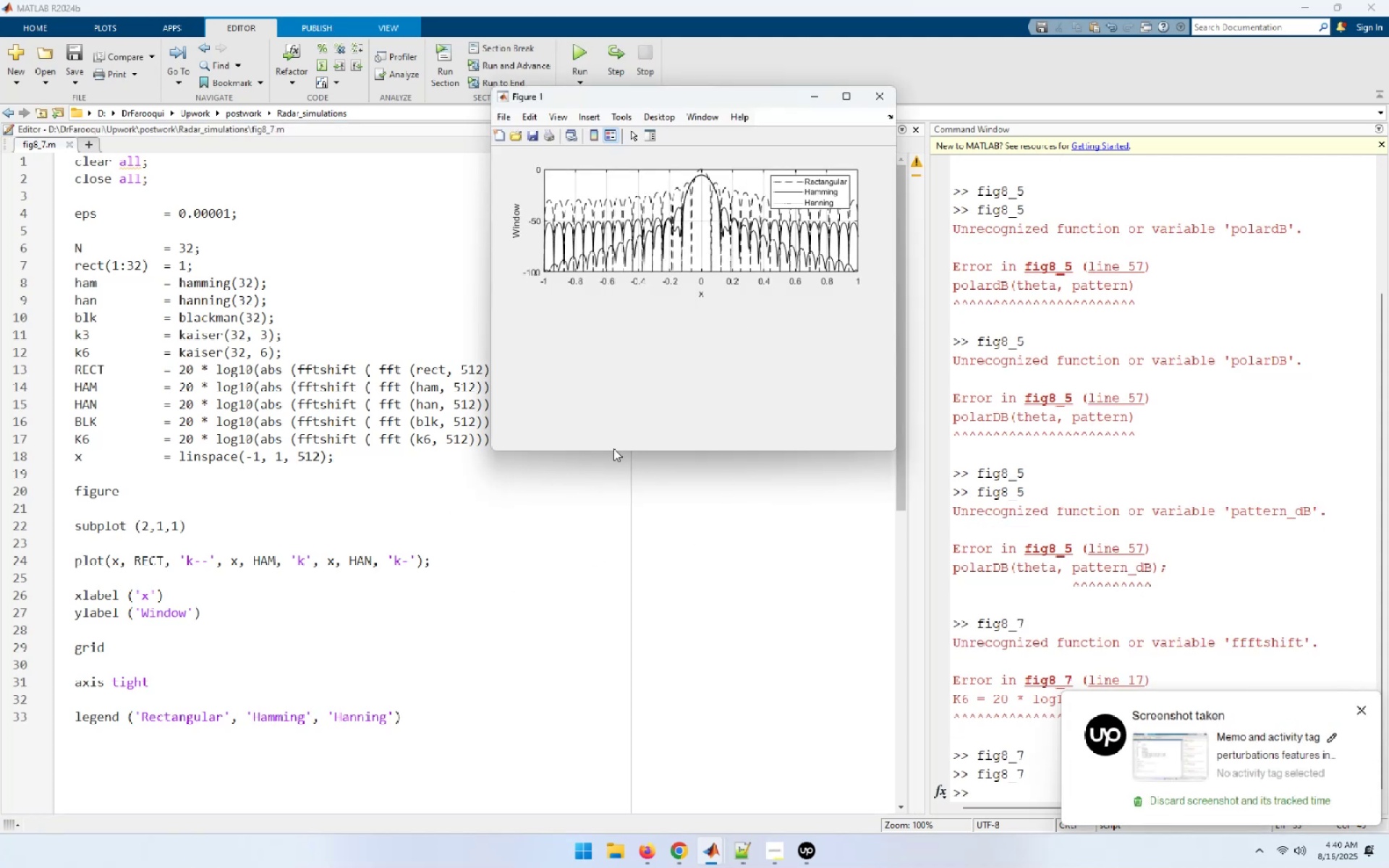 
left_click([877, 96])
 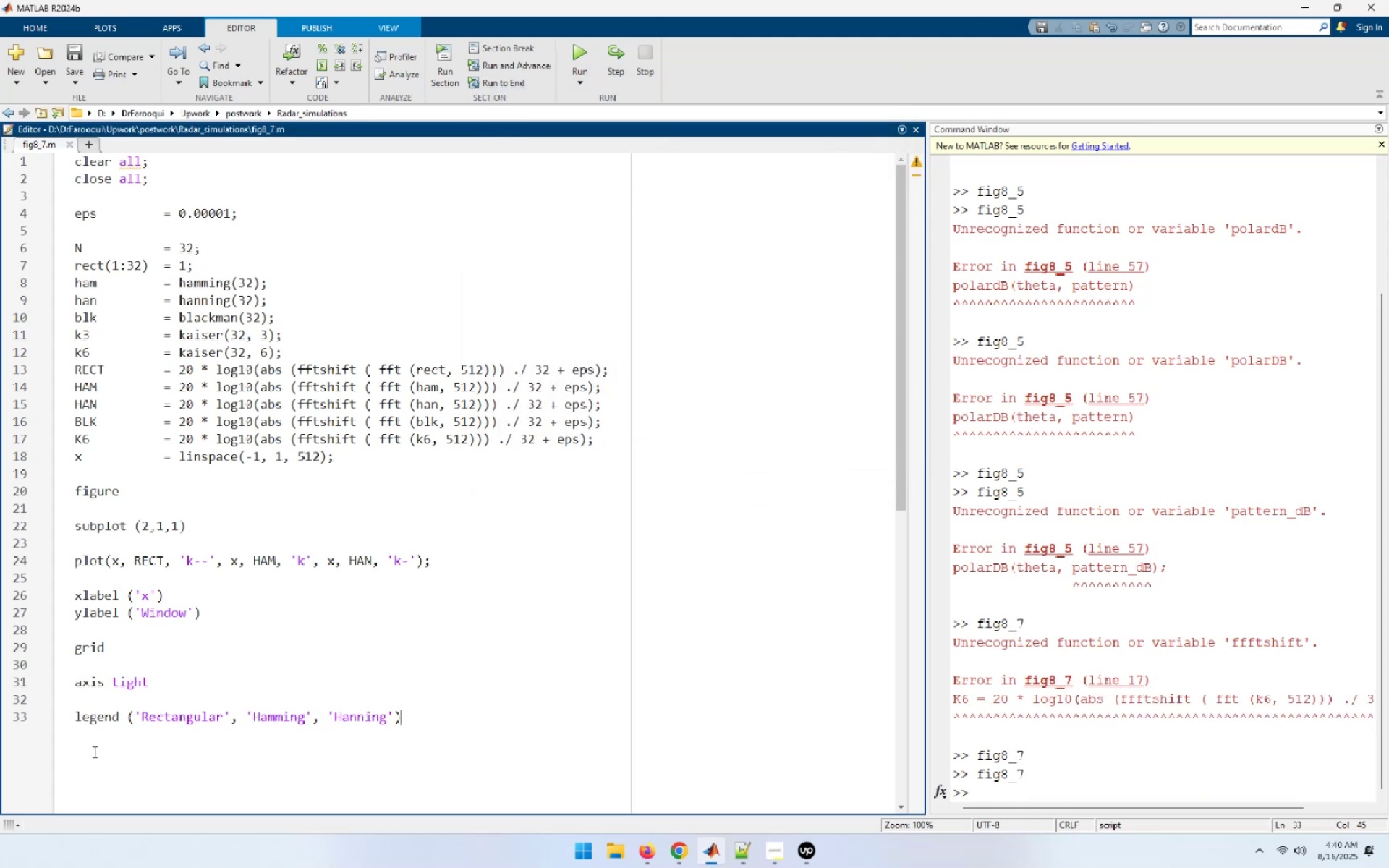 
left_click([93, 753])
 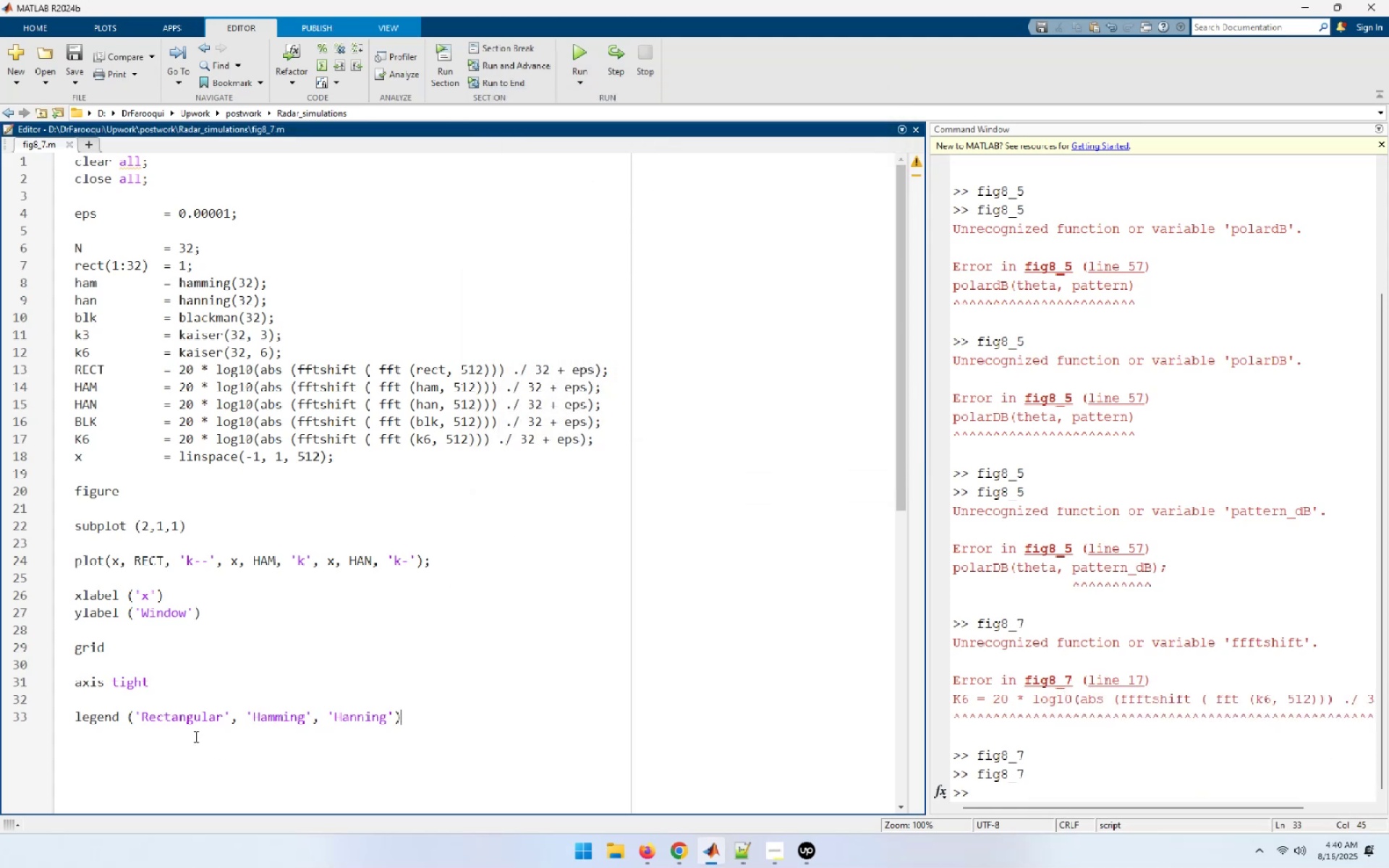 
key(ArrowDown)
 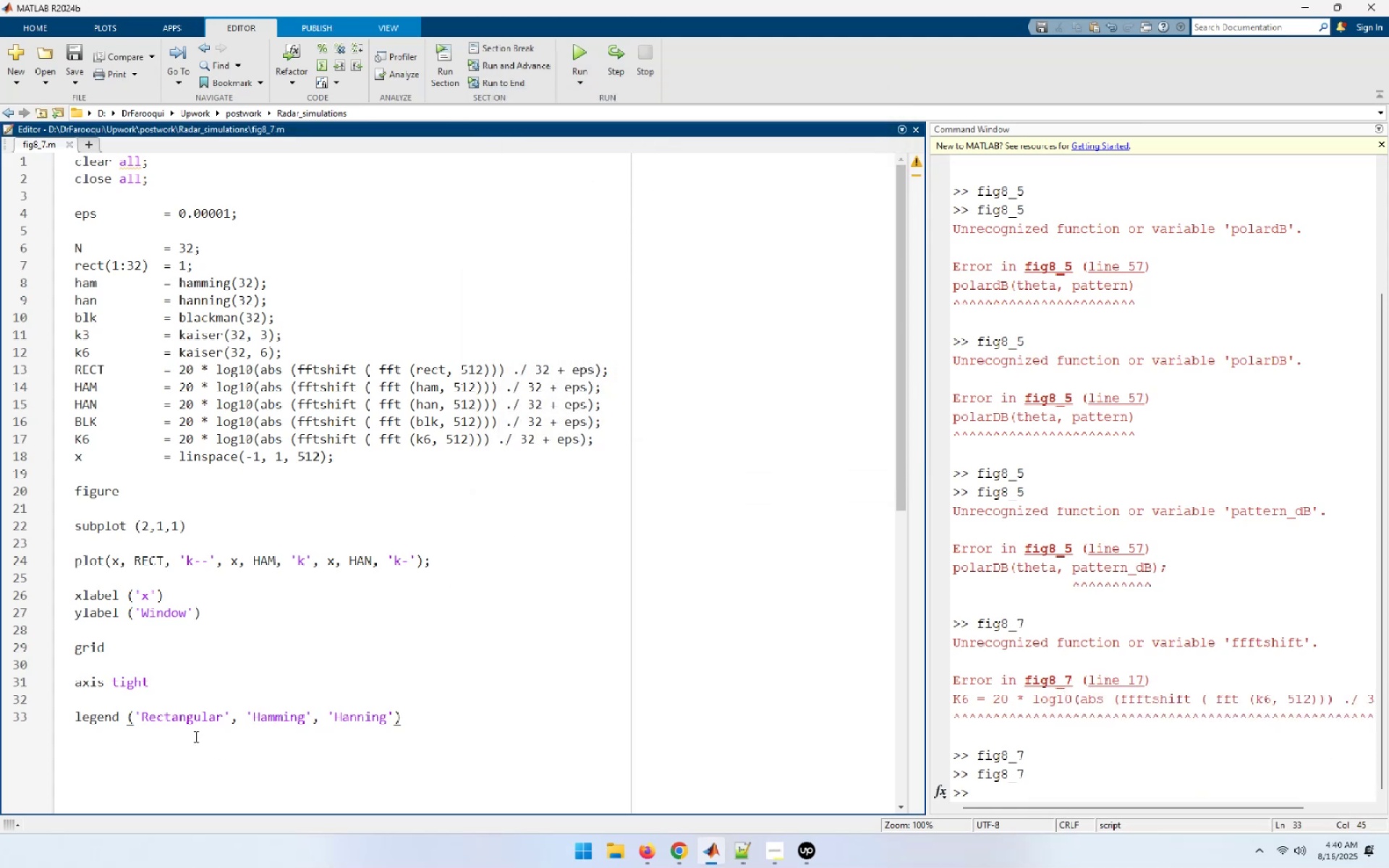 
key(ArrowDown)
 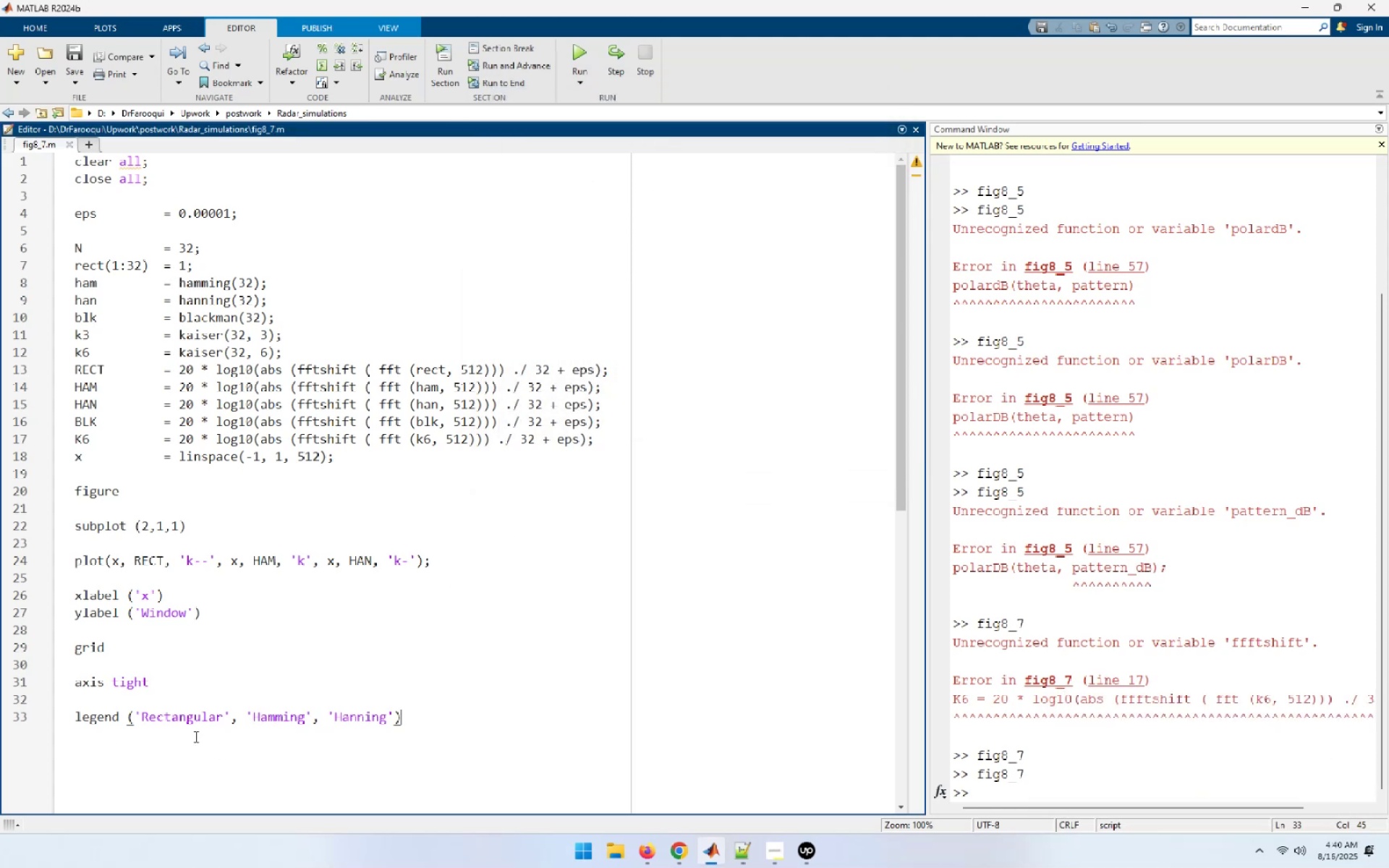 
key(Enter)
 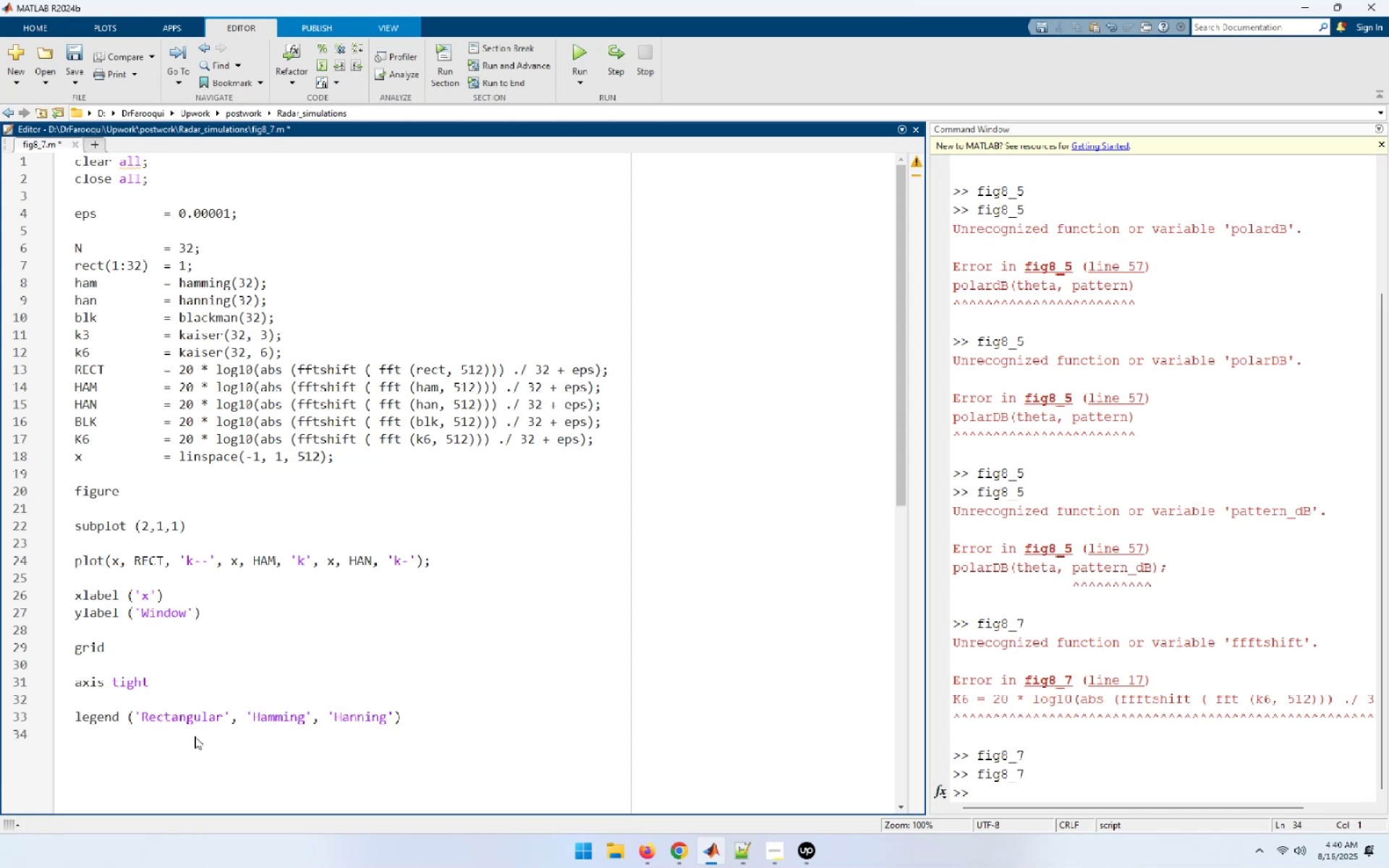 
key(Enter)
 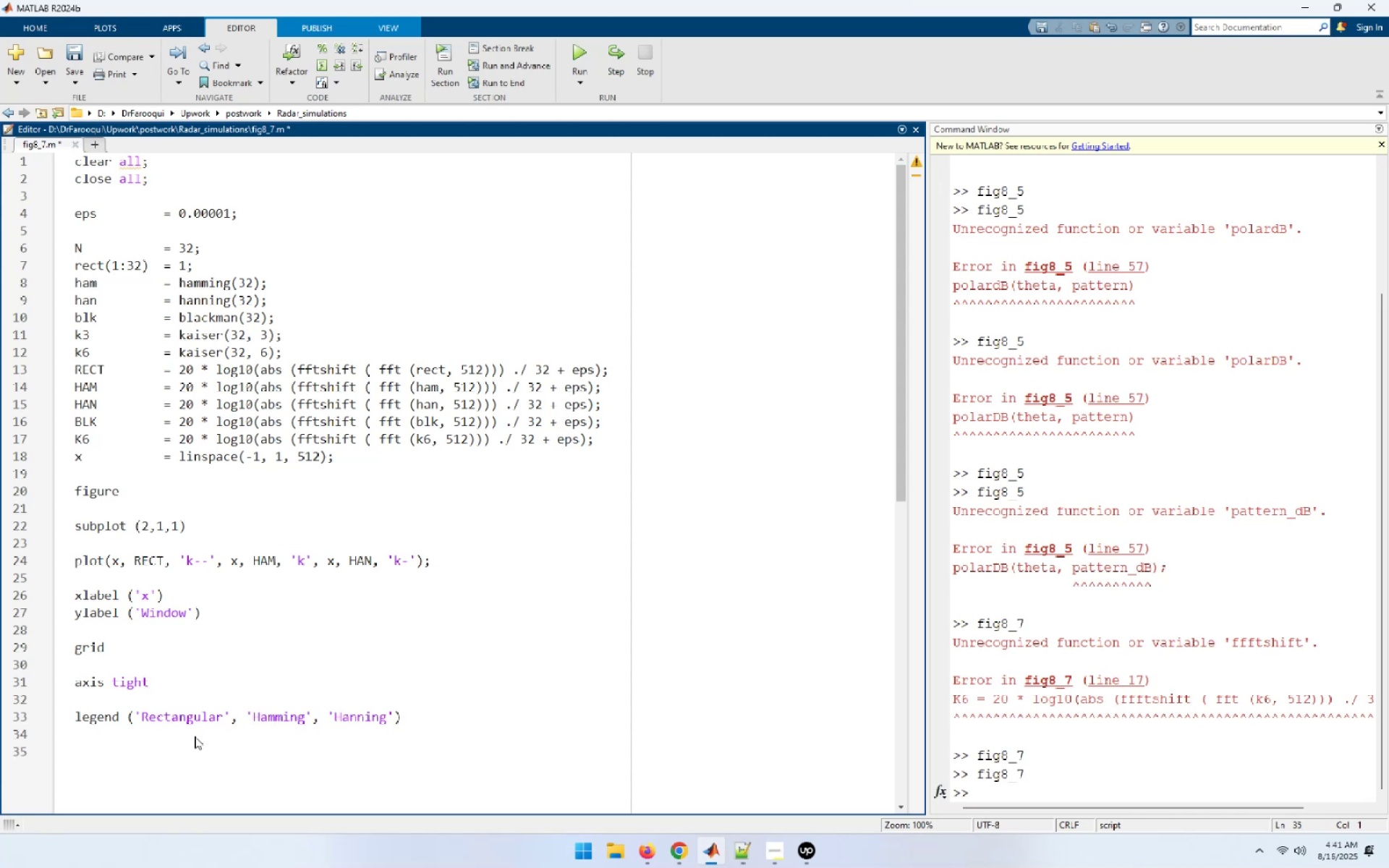 
type(subplog)
key(Backspace)
type(t (2,1,2))
 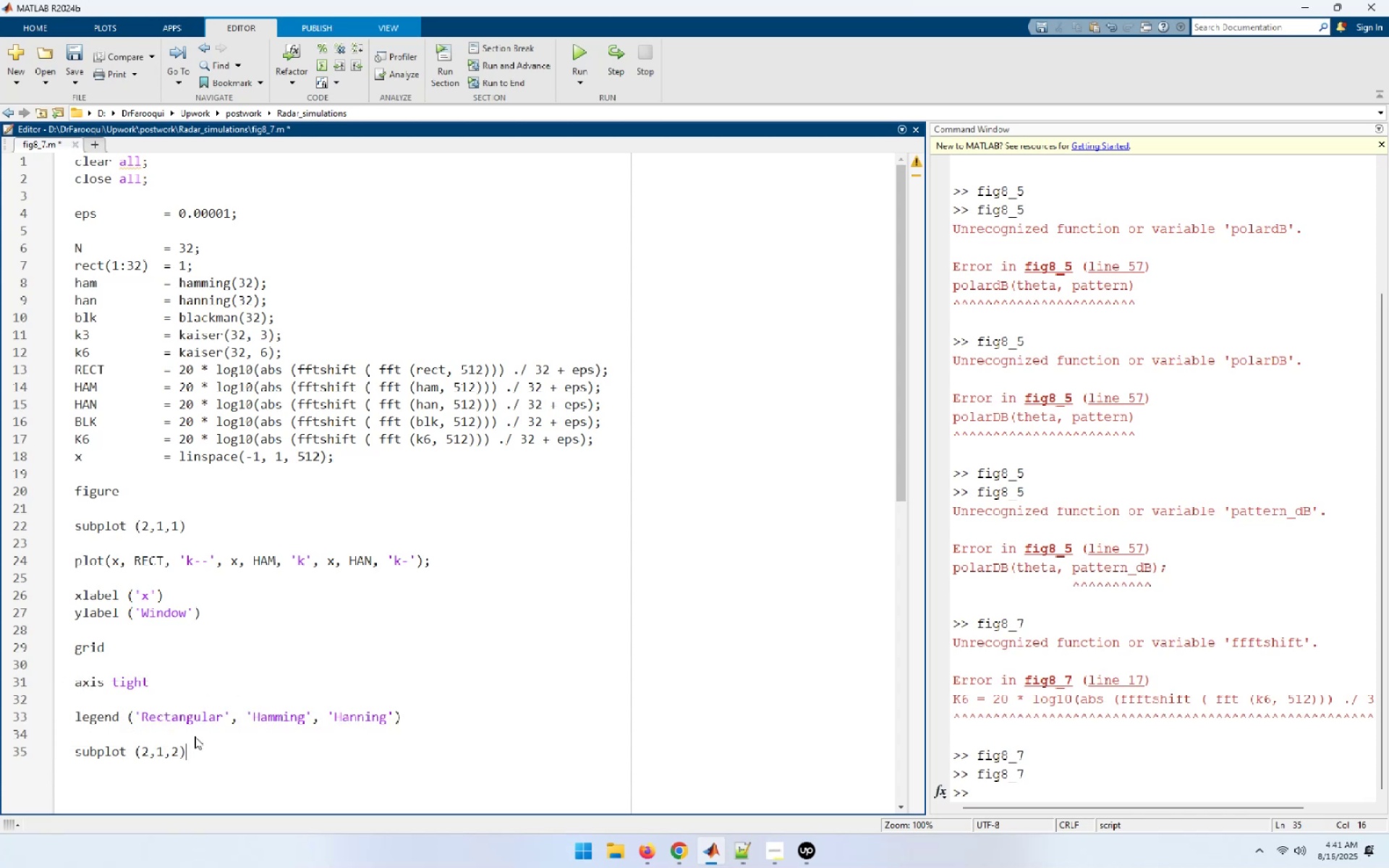 
key(Enter)
 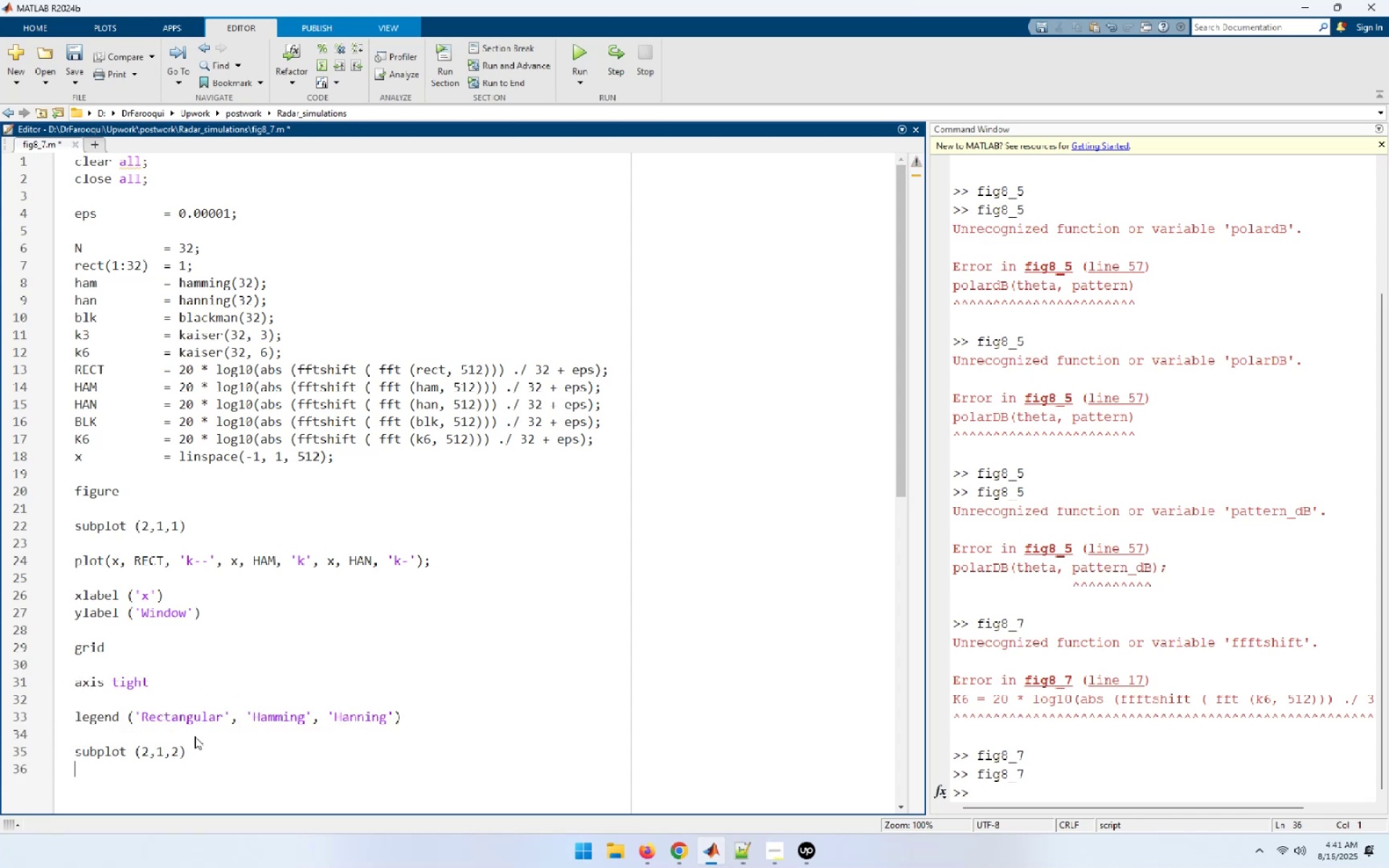 
key(Enter)
 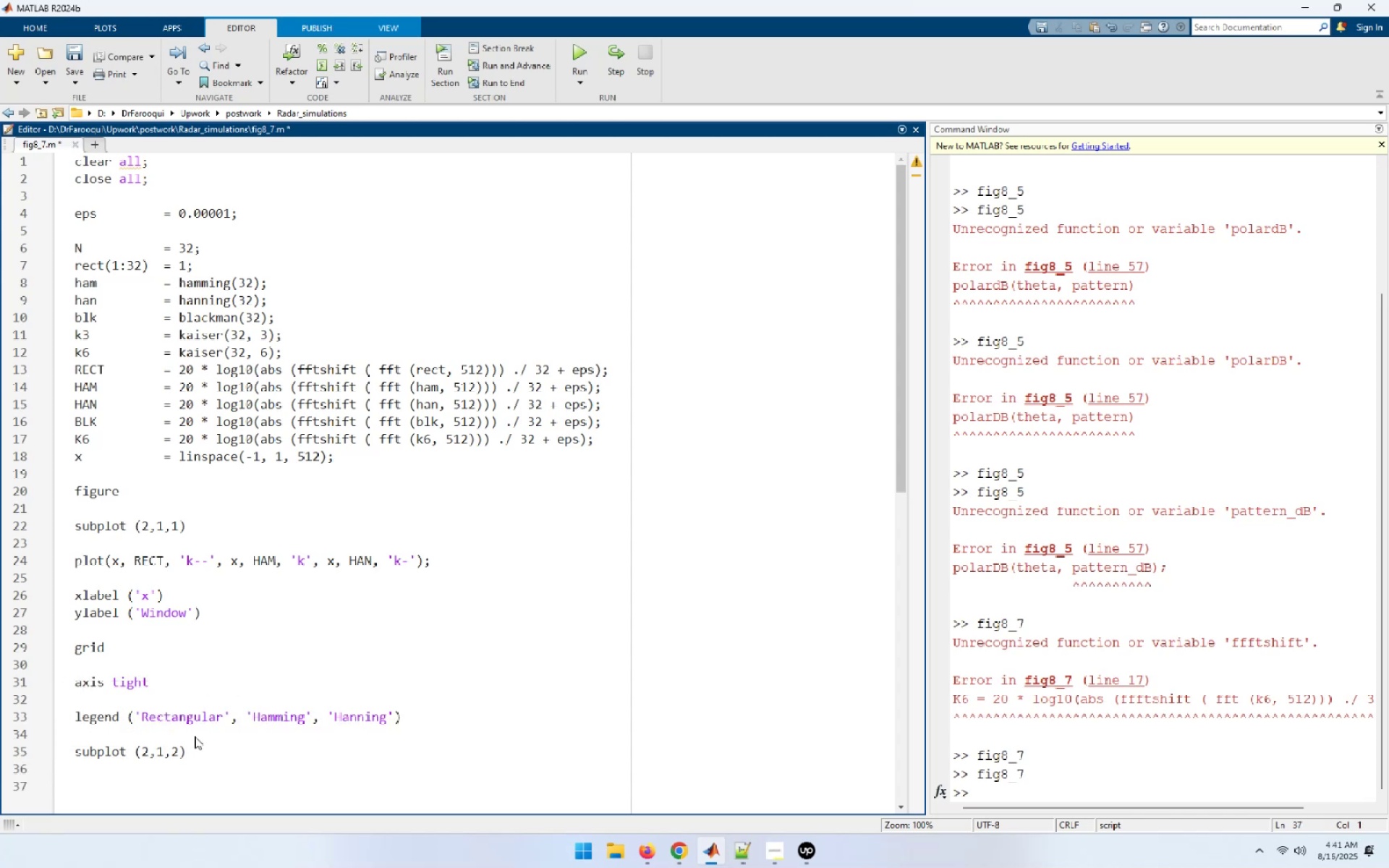 
type(plot (x, RECT, 'k--', x, BLK, 'k', x, k)
key(Backspace)
type(K6, 'k-')
 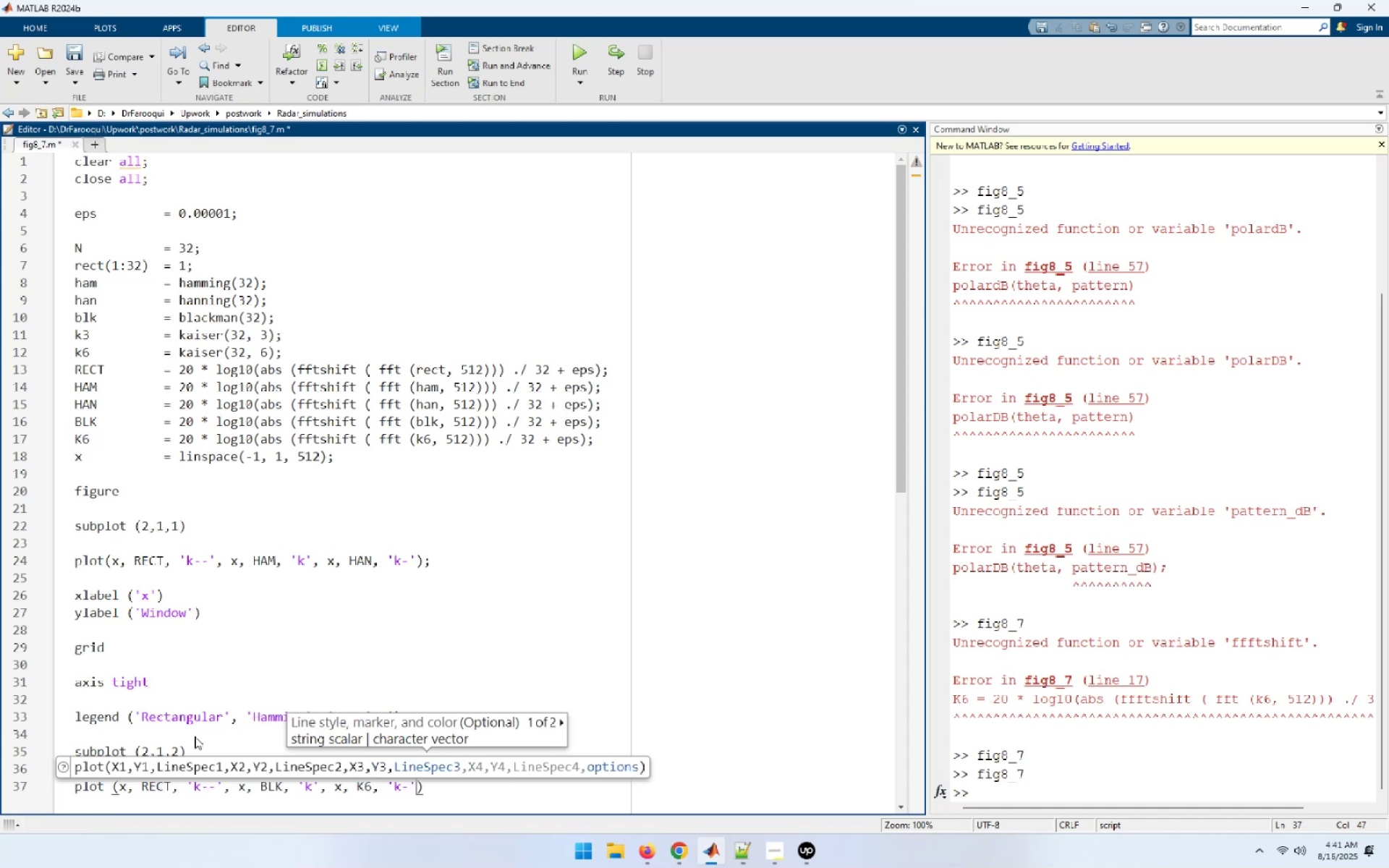 
wait(6.77)
 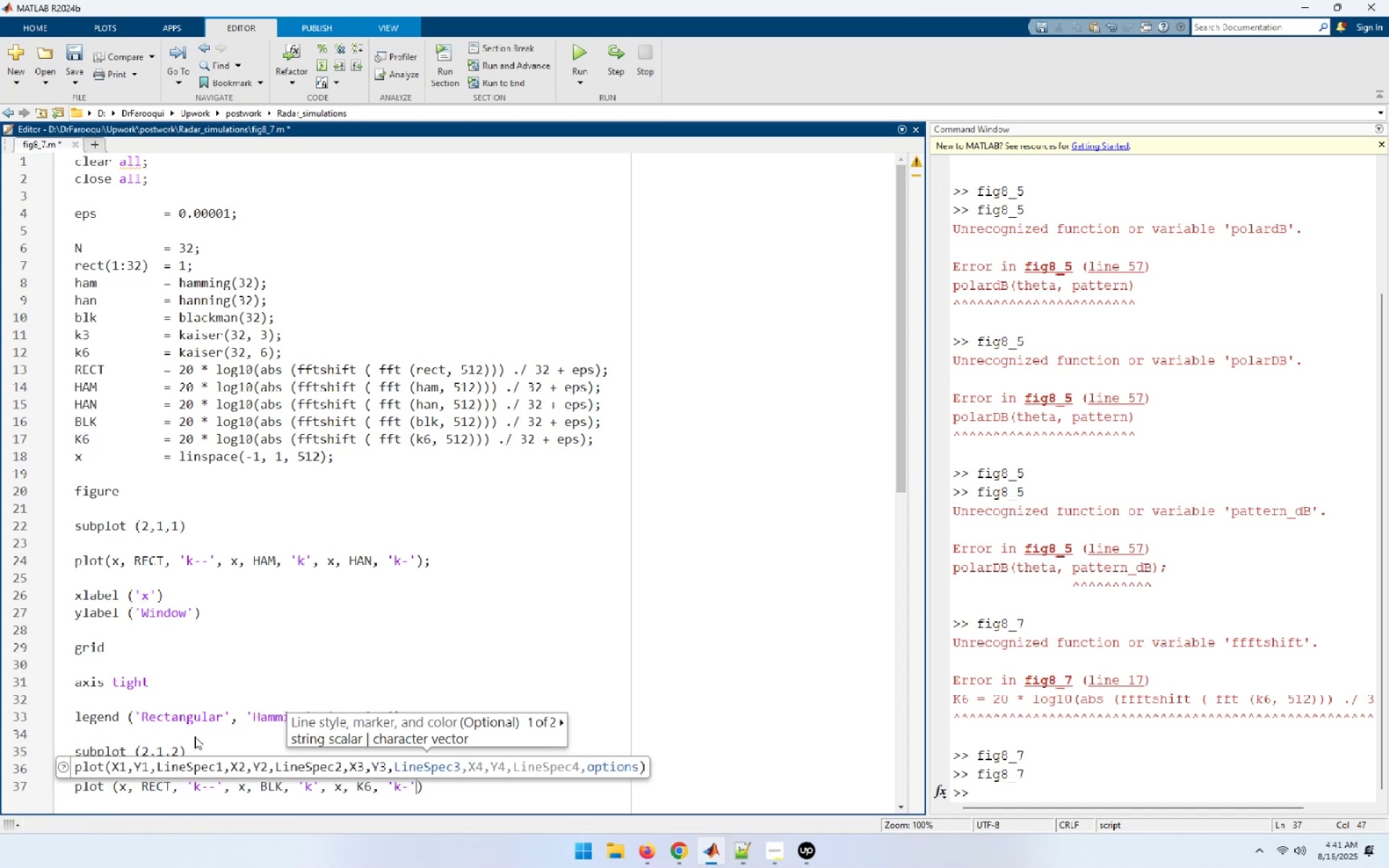 
key(Shift+0)
 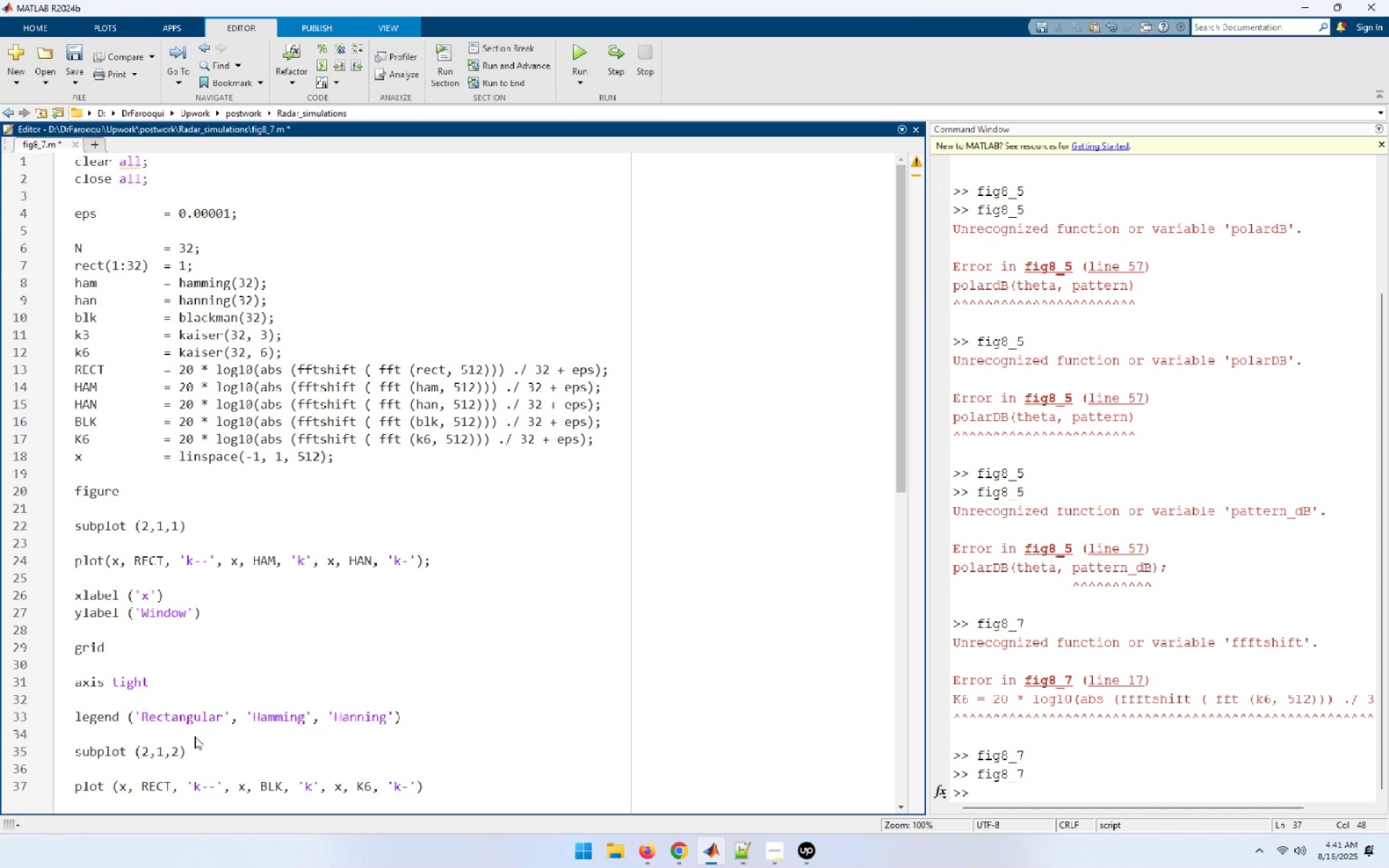 
key(Enter)
 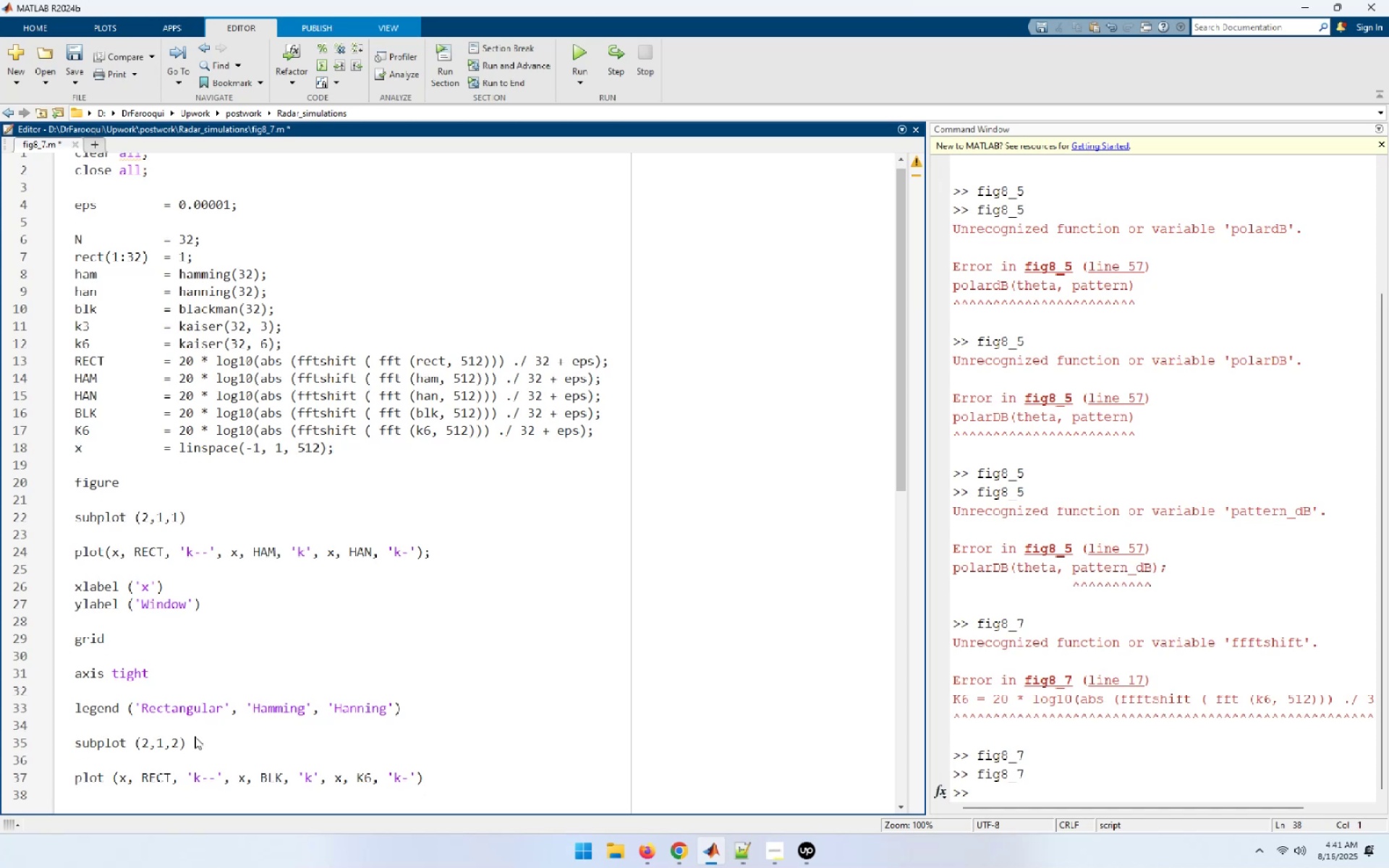 
key(Enter)
 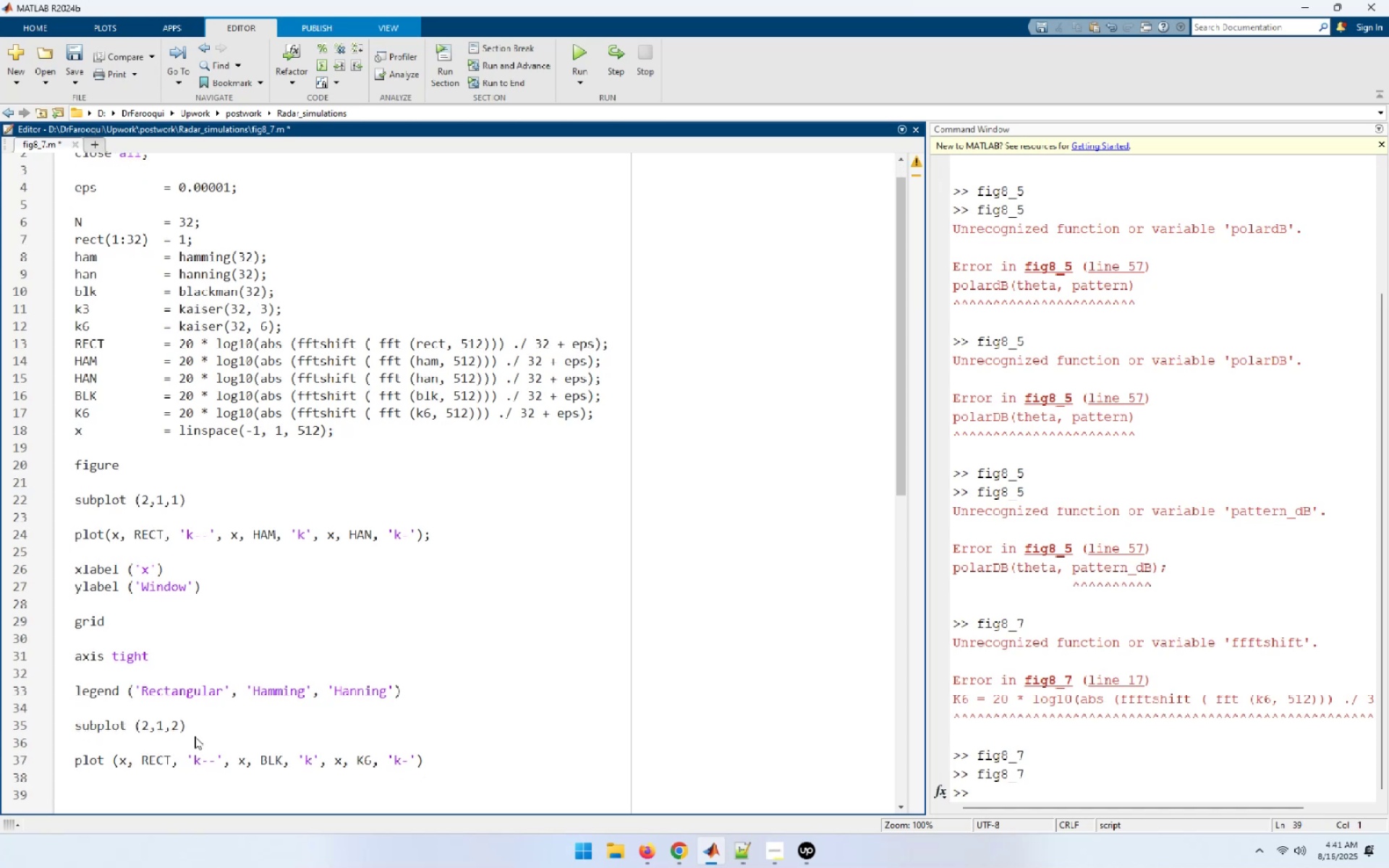 
type(xlabel ('x');)
key(Backspace)
 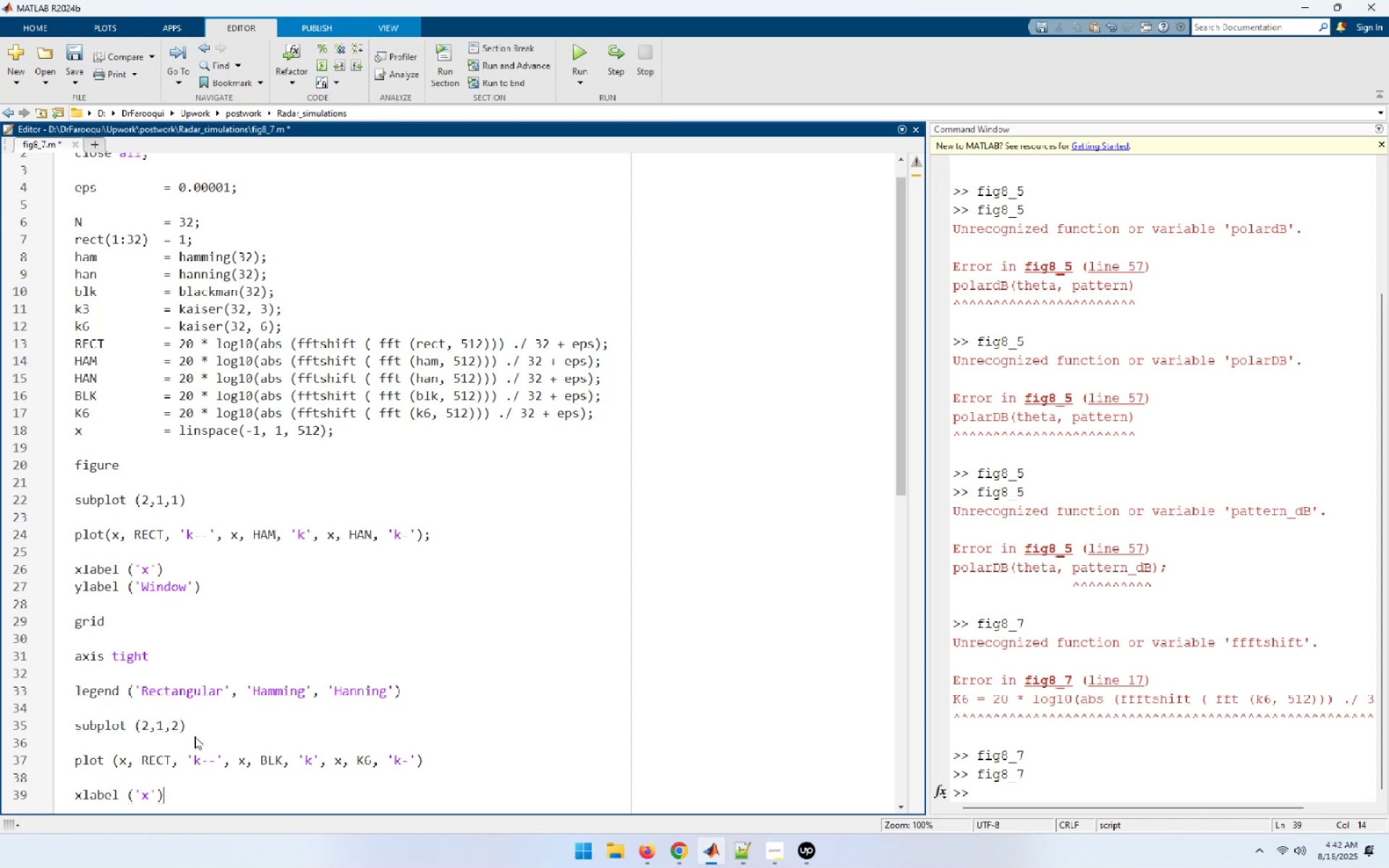 
key(Enter)
 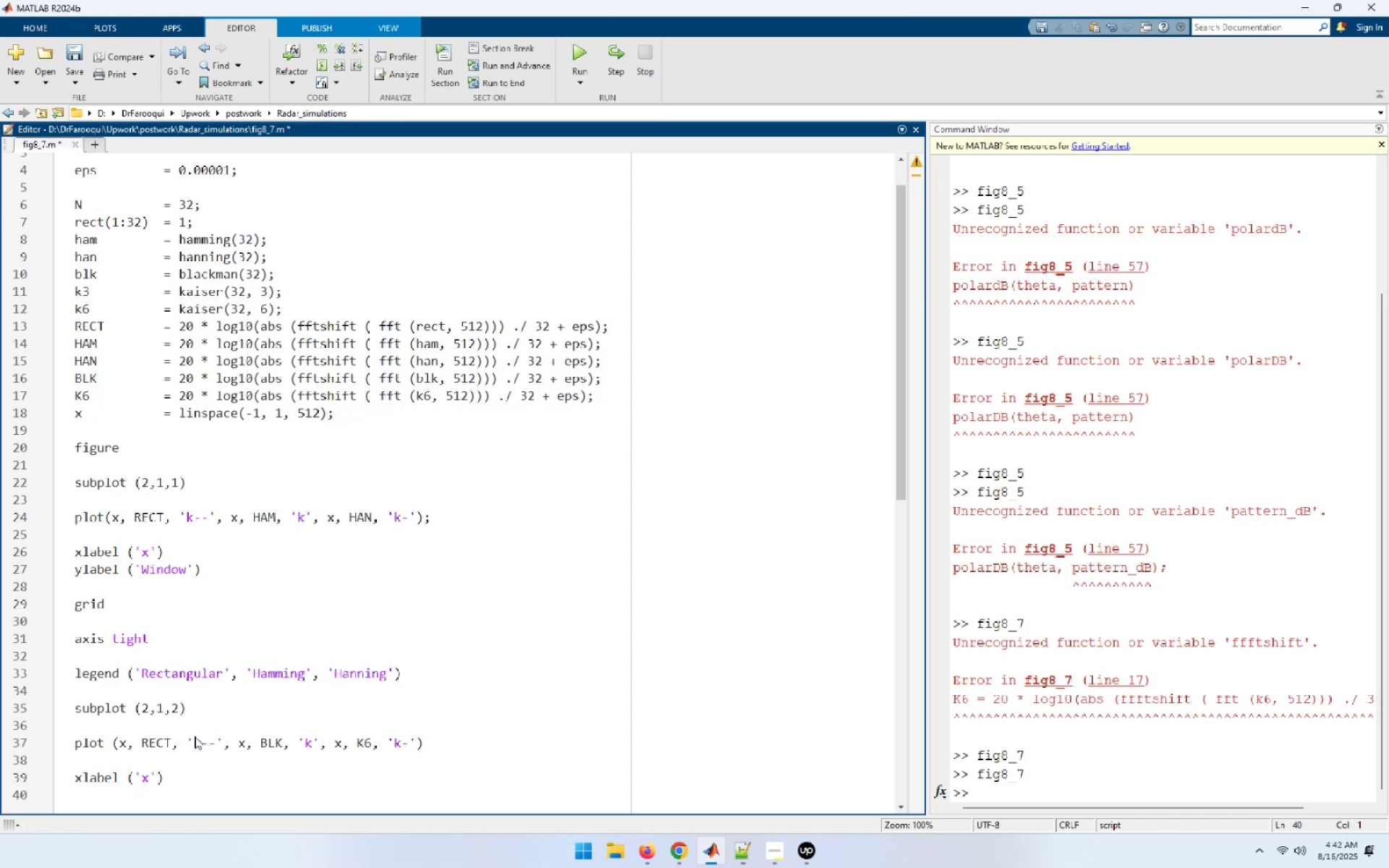 
type(ylabel ('Window'))
 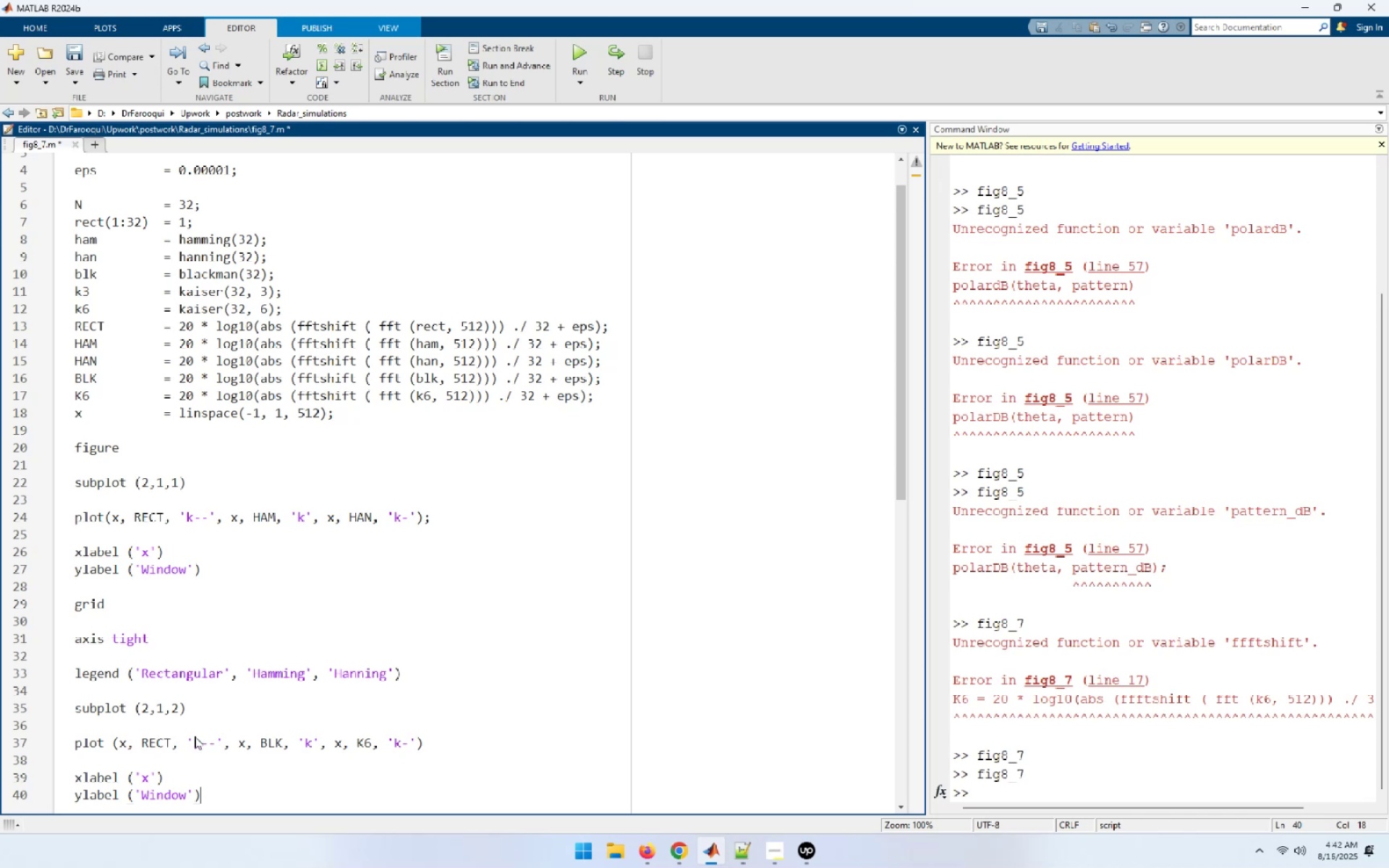 
 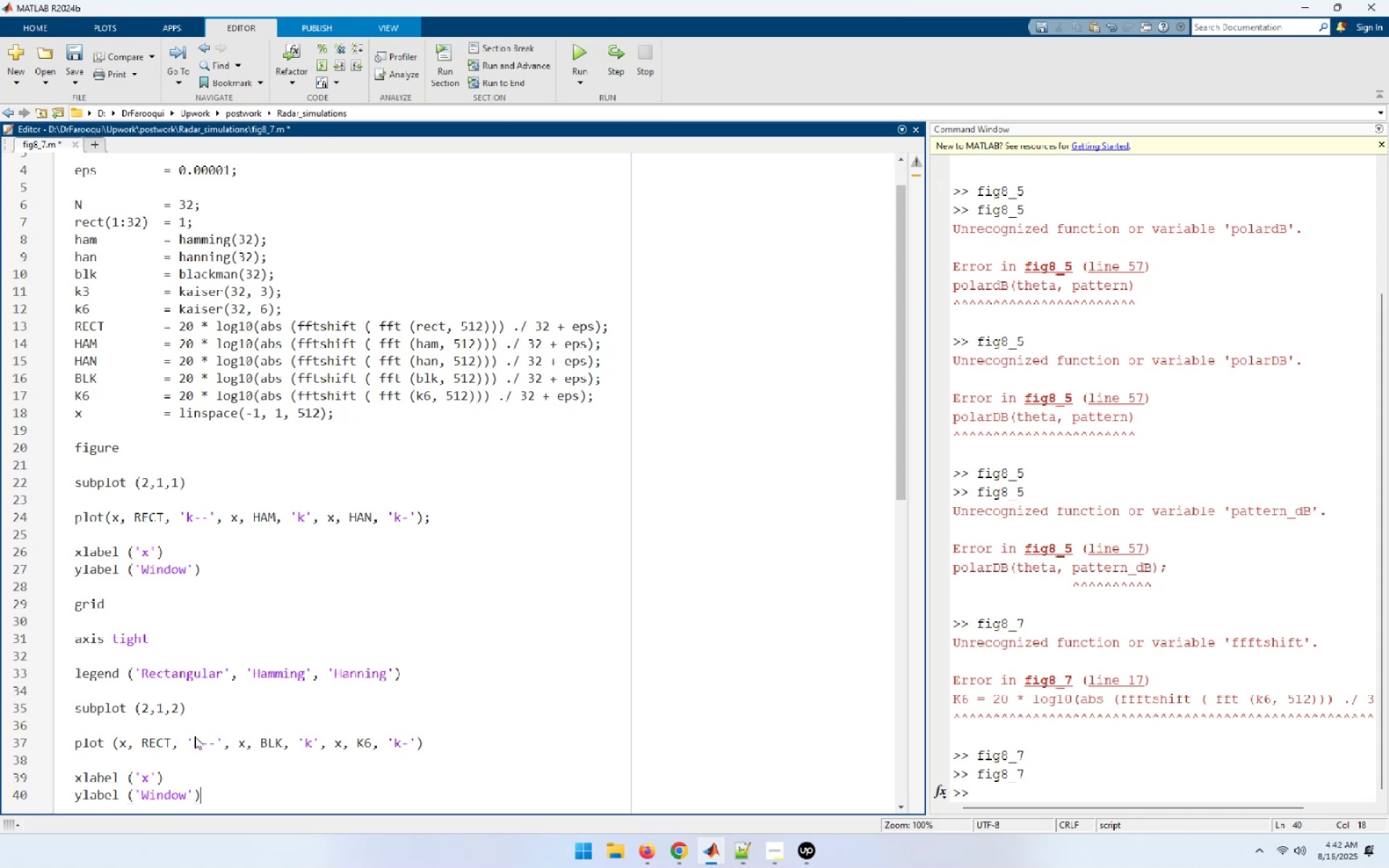 
key(Enter)
 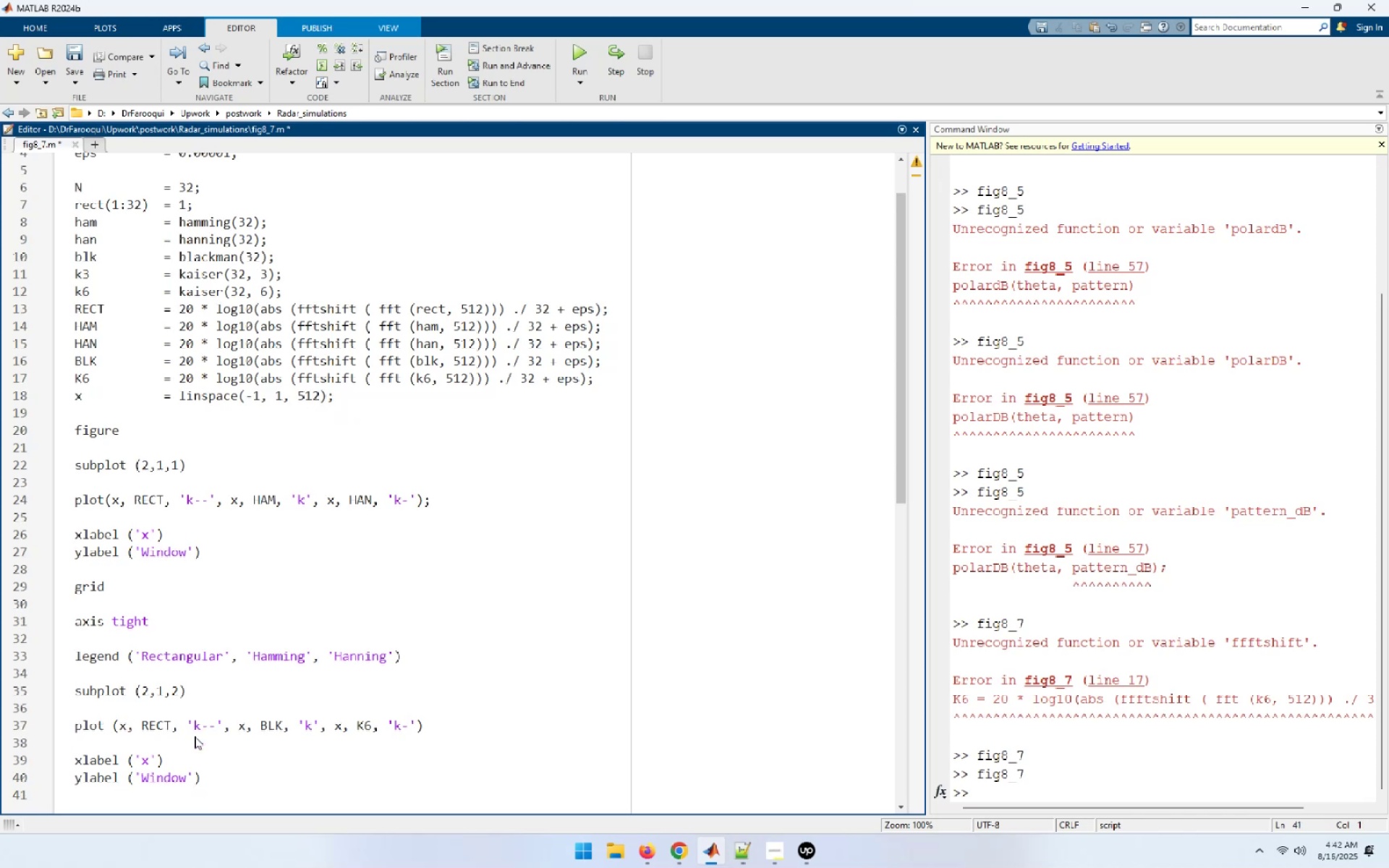 
key(Enter)
 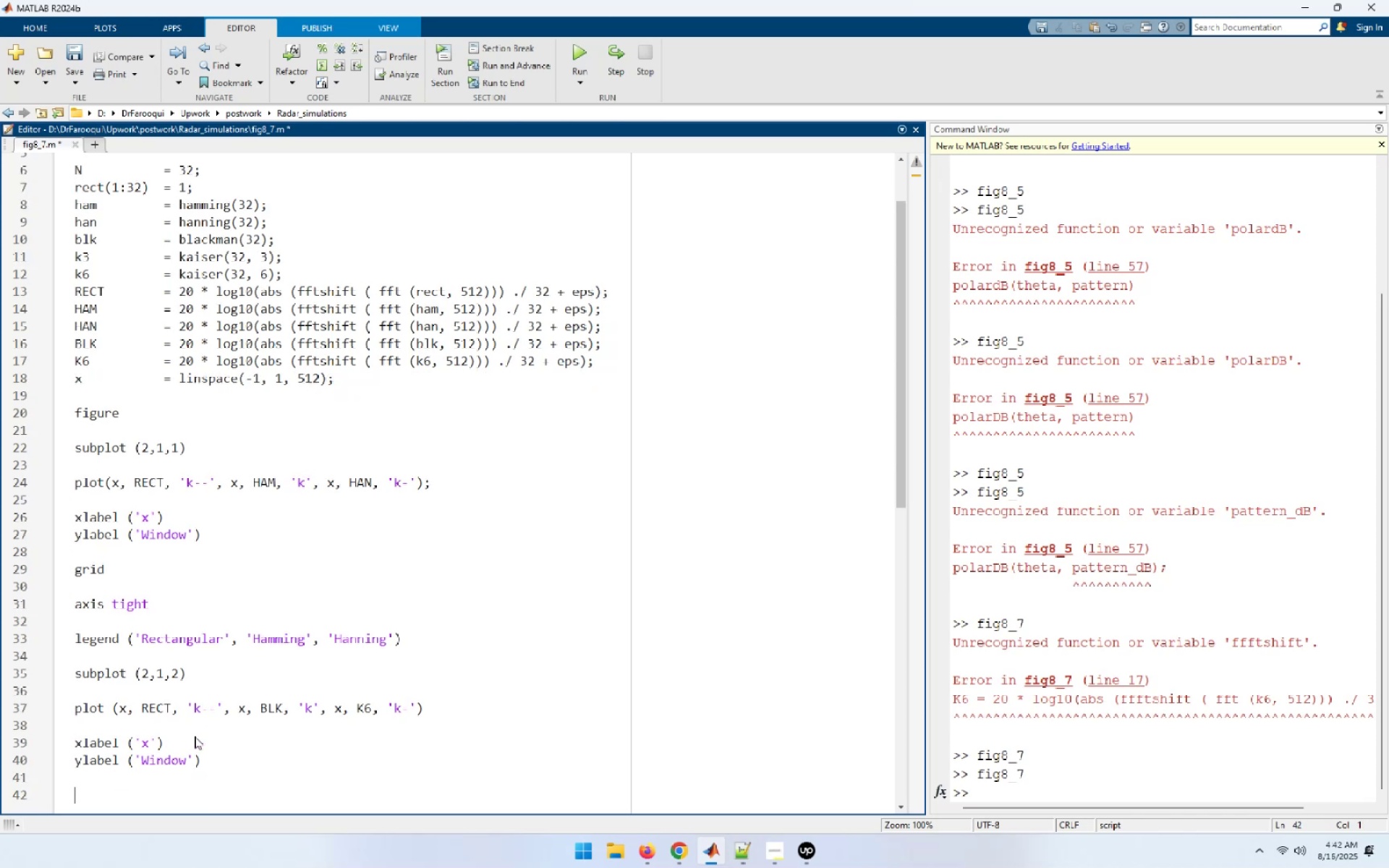 
type(Legend ('Ractangular )
key(Backspace)
type(' )
key(Backspace)
type(, 'Blackman', 'Kaiswer at \ beta = 6'))
 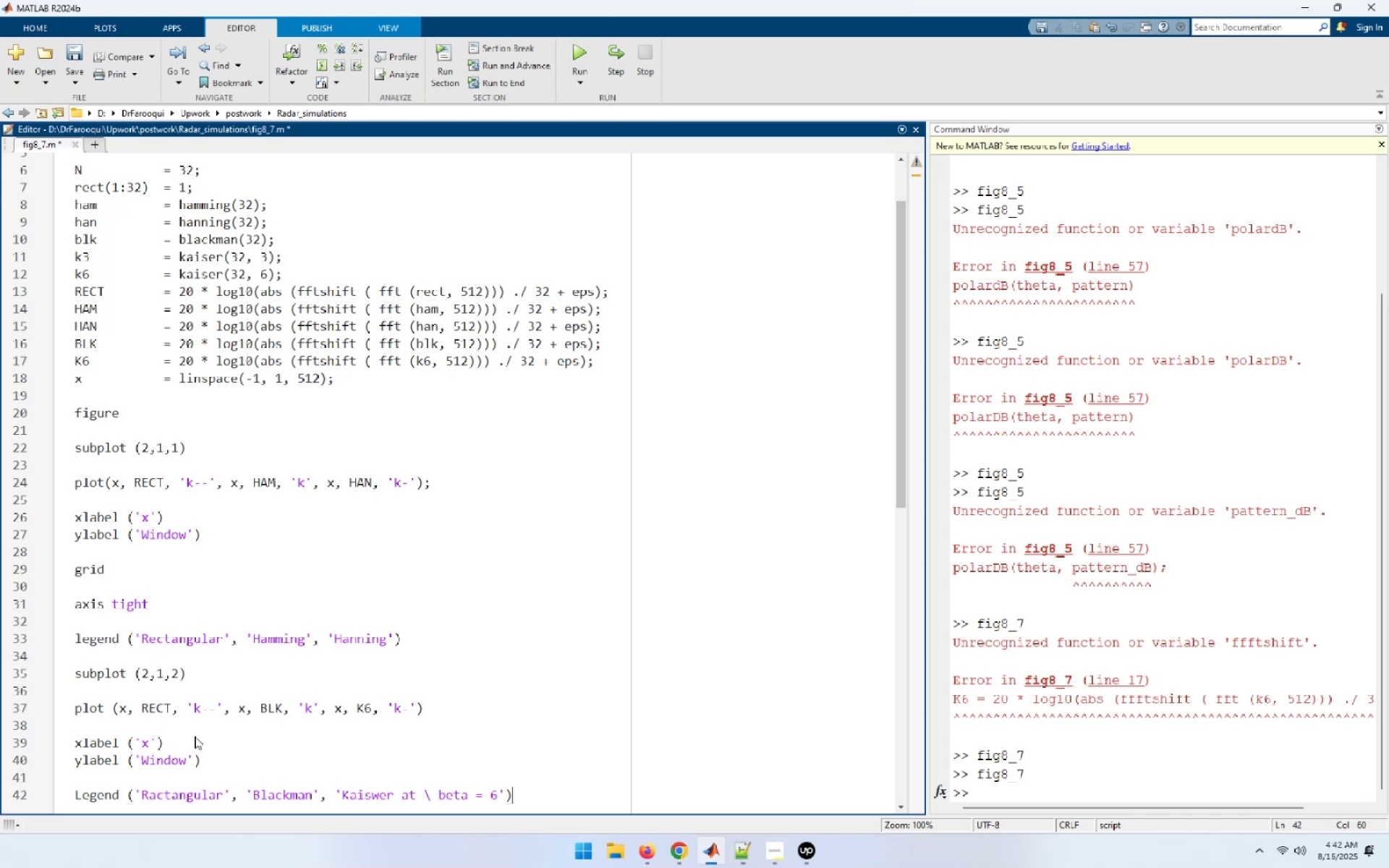 
key(Enter)
 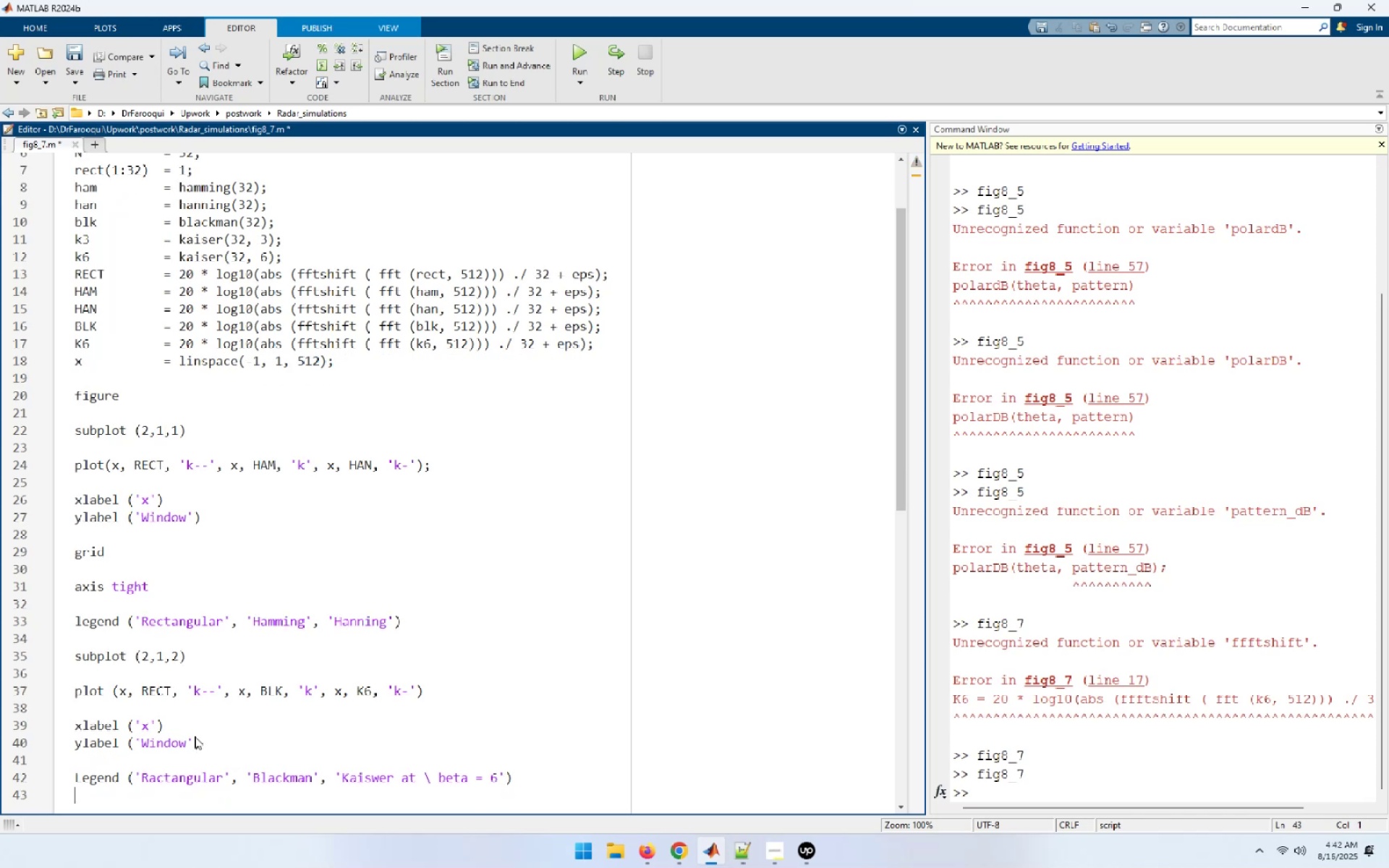 
key(Enter)
 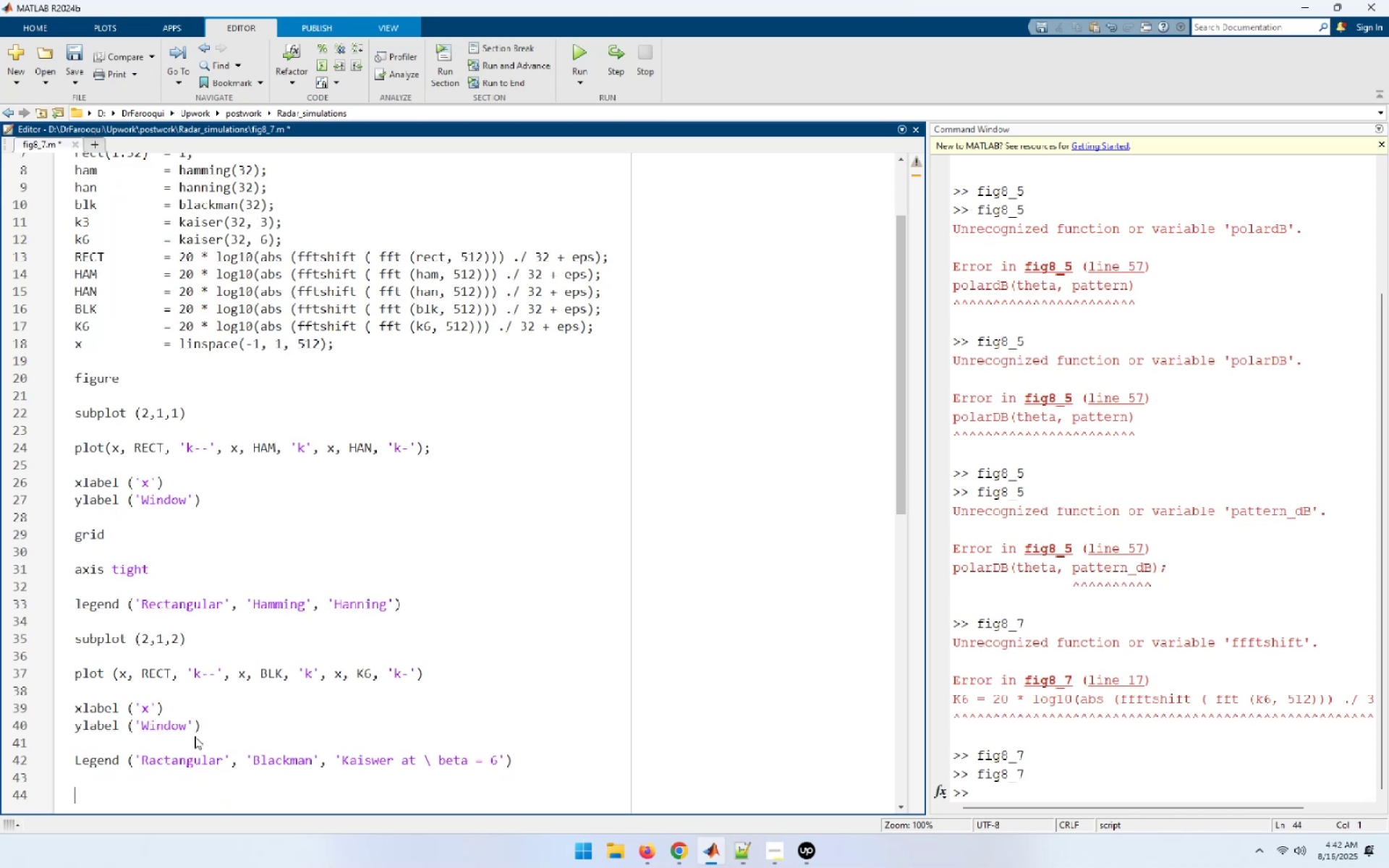 
type(grid)
 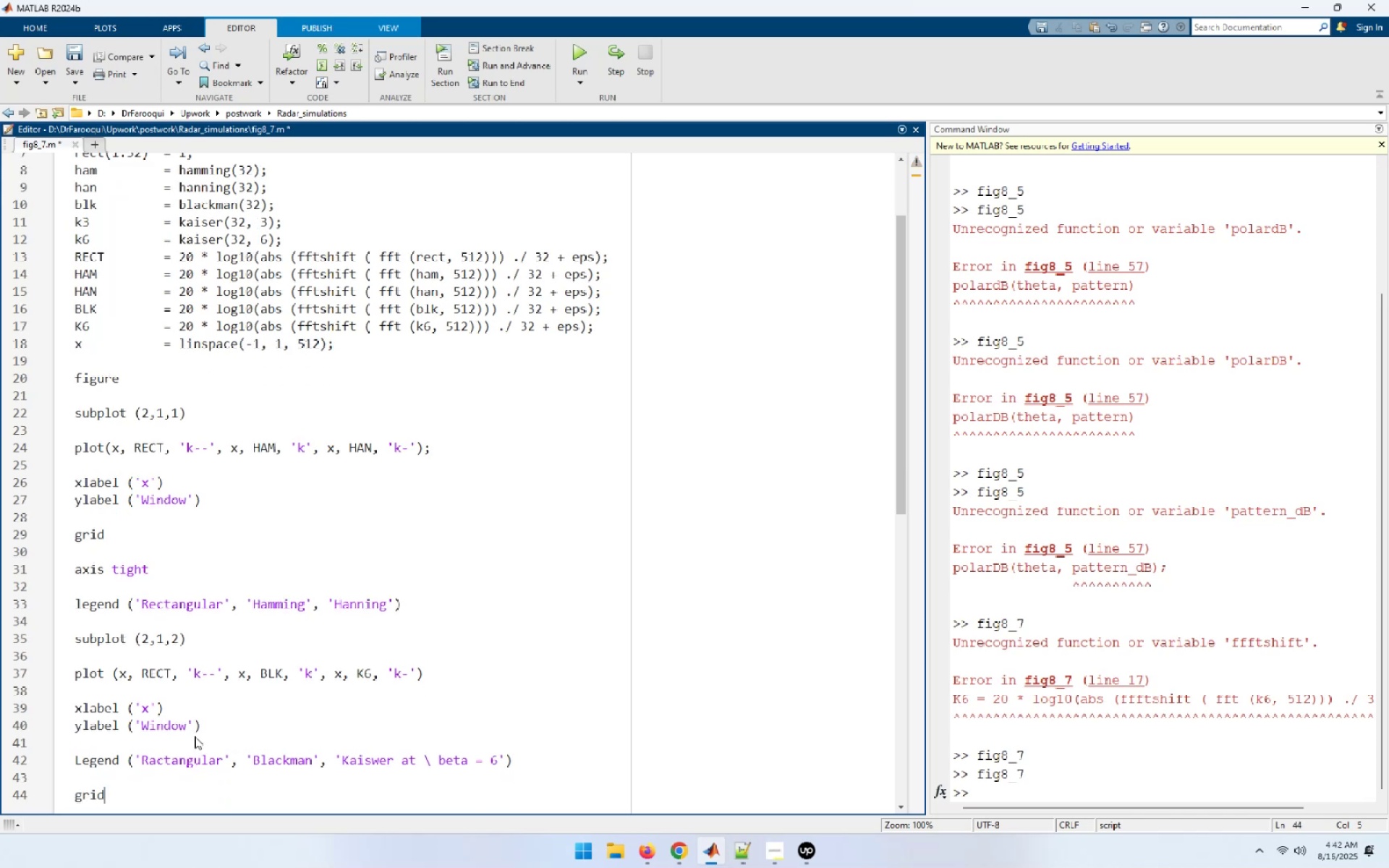 
key(Enter)
 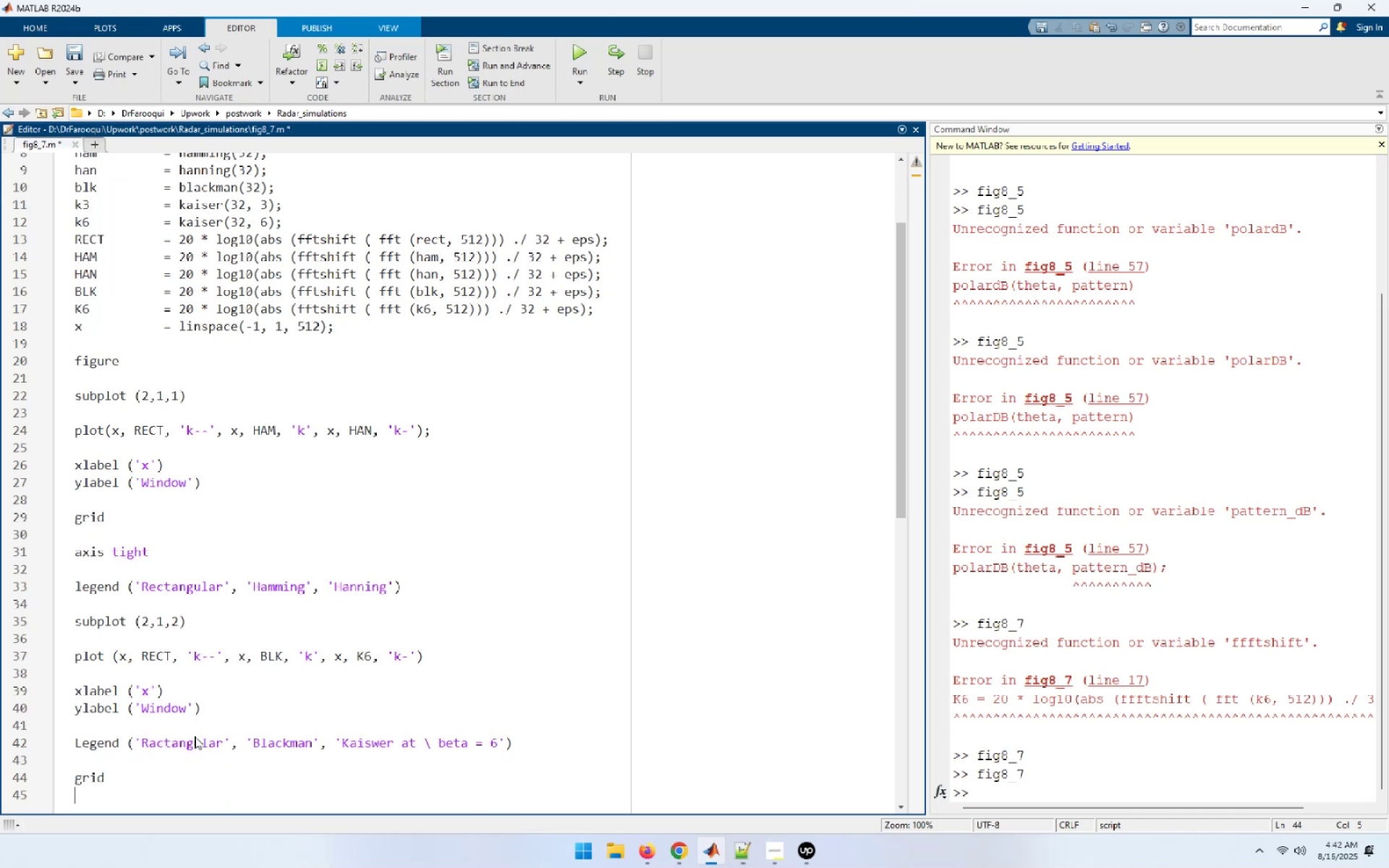 
key(Enter)
 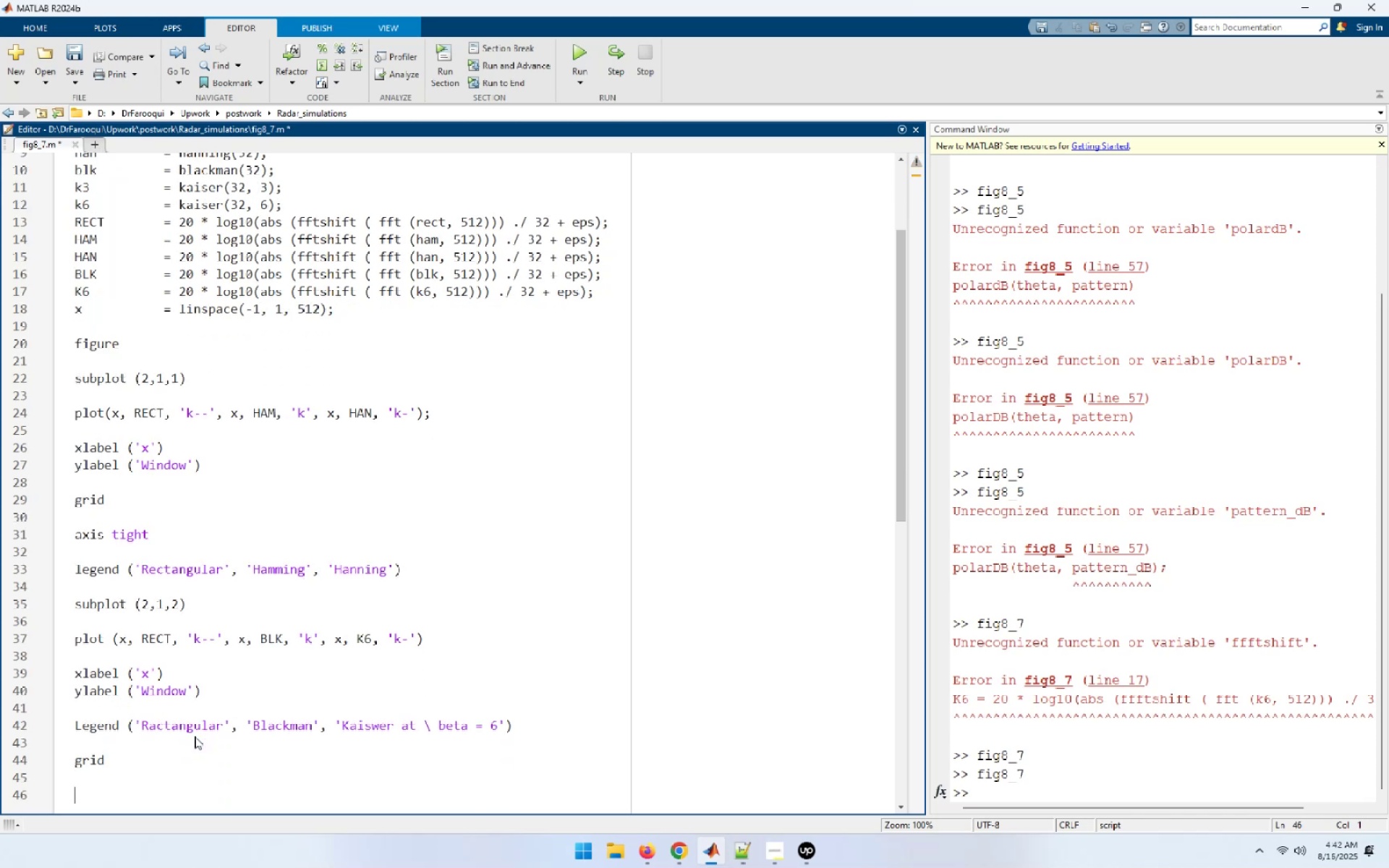 
type(axist)
key(Backspace)
type( tight)
 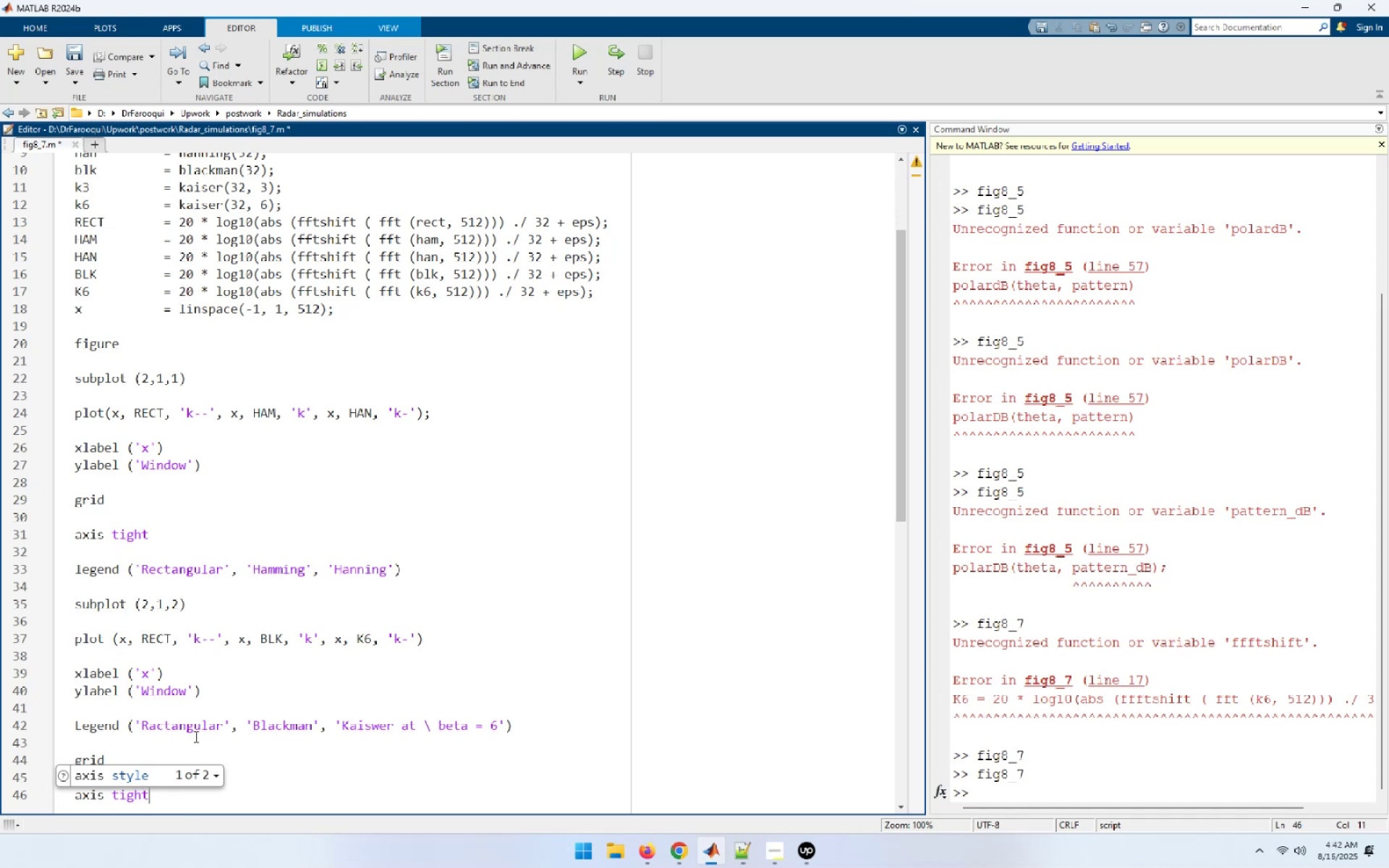 
key(Control+S)
 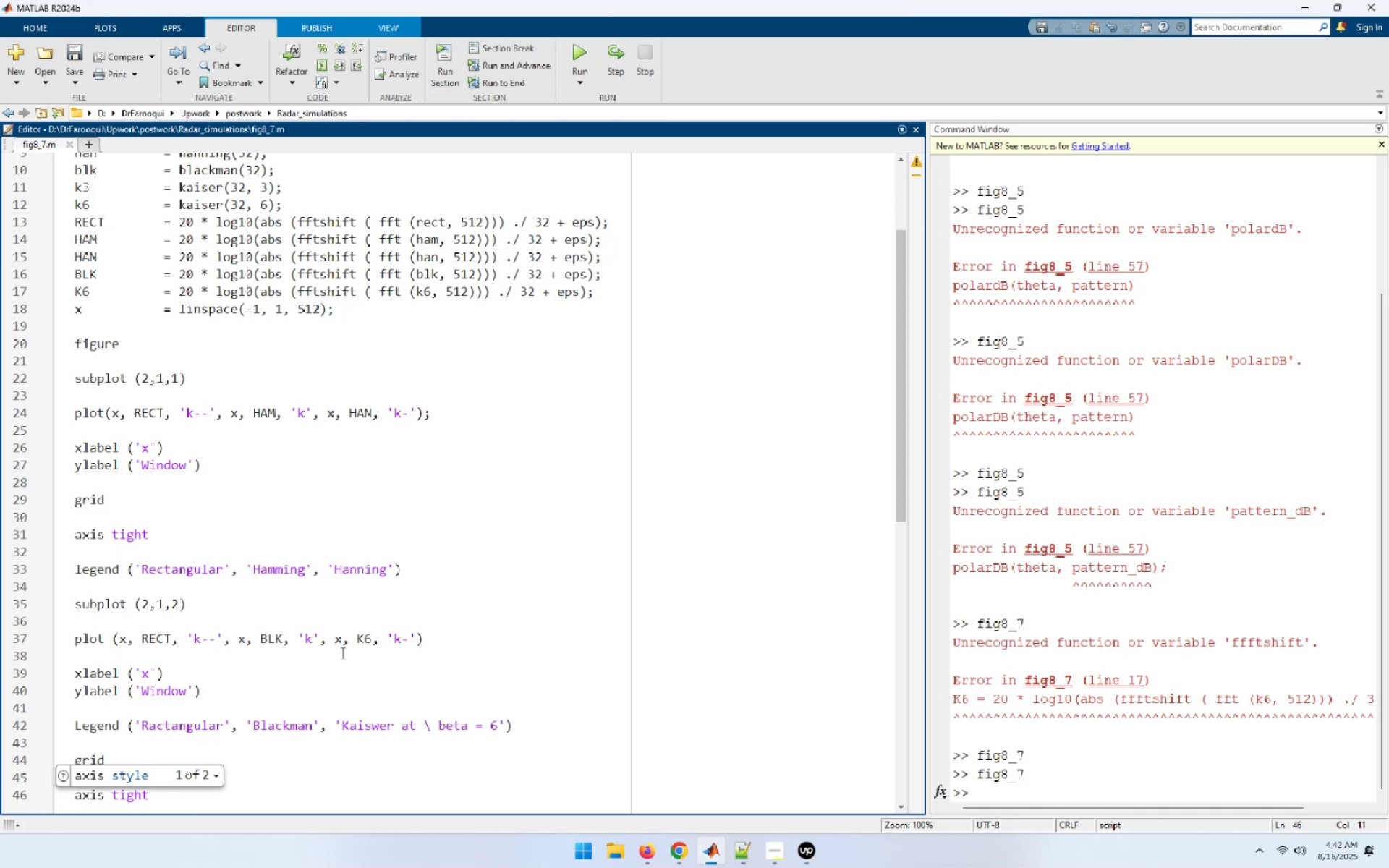 
wait(6.96)
 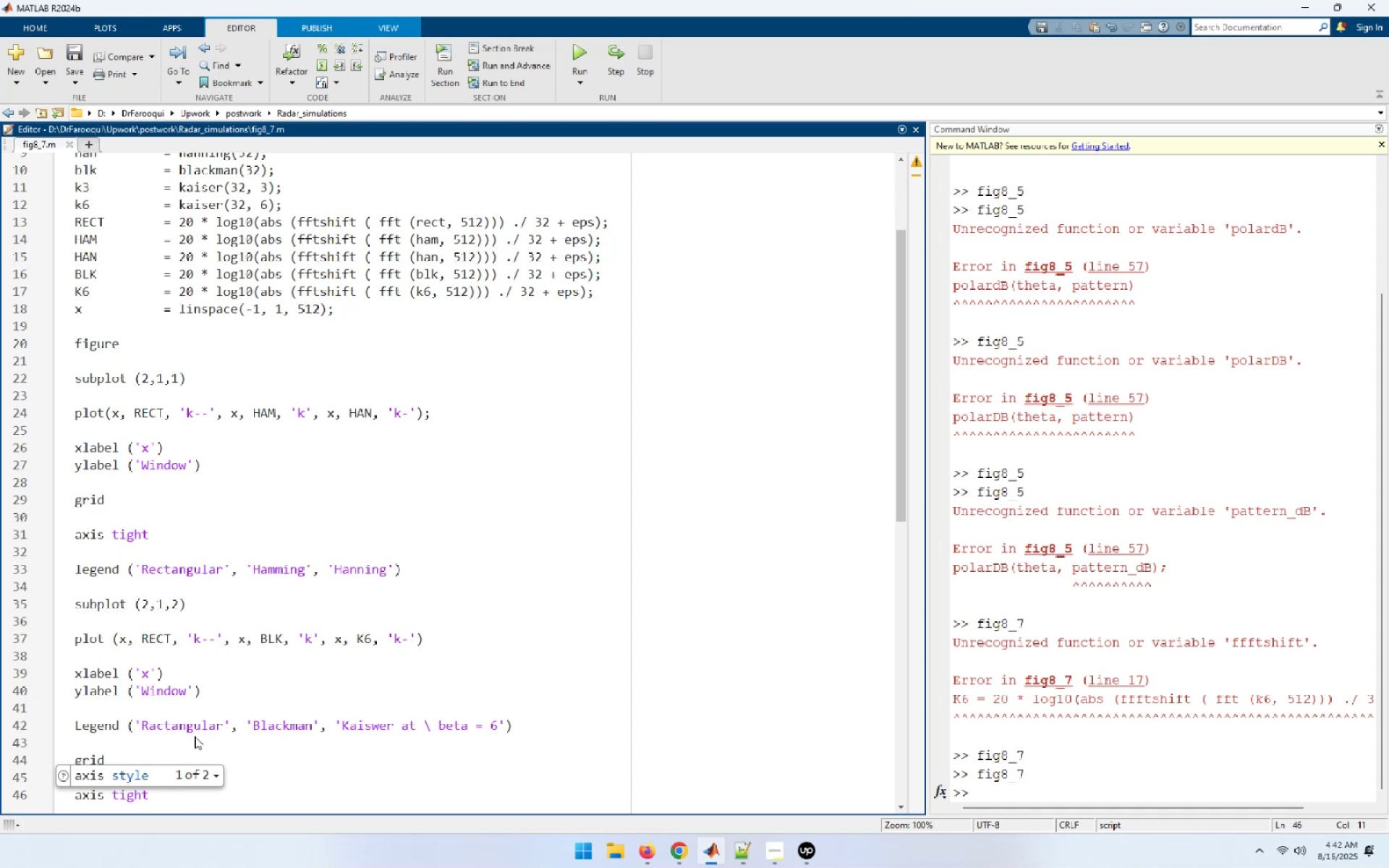 
left_click([341, 476])
 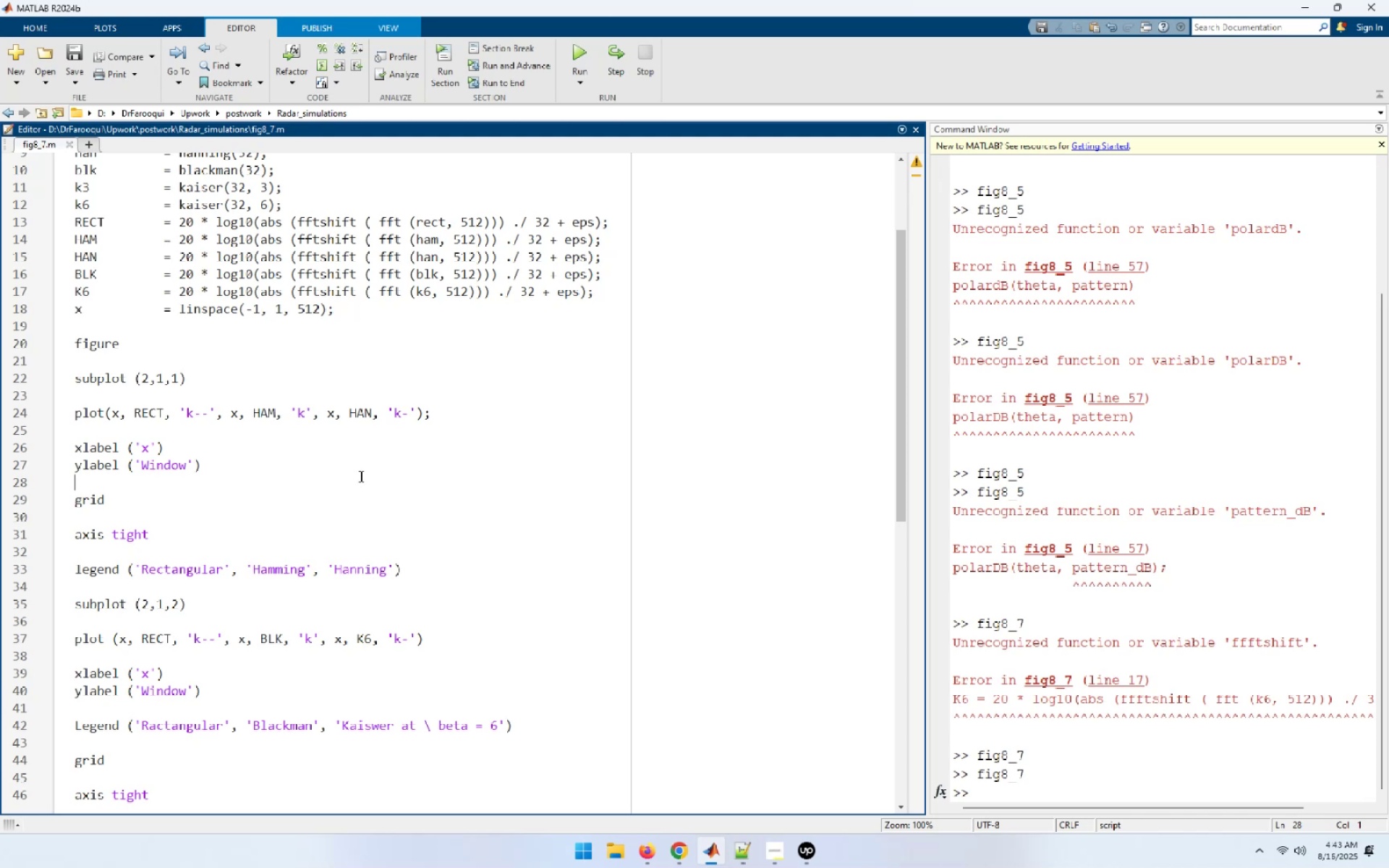 
wait(6.86)
 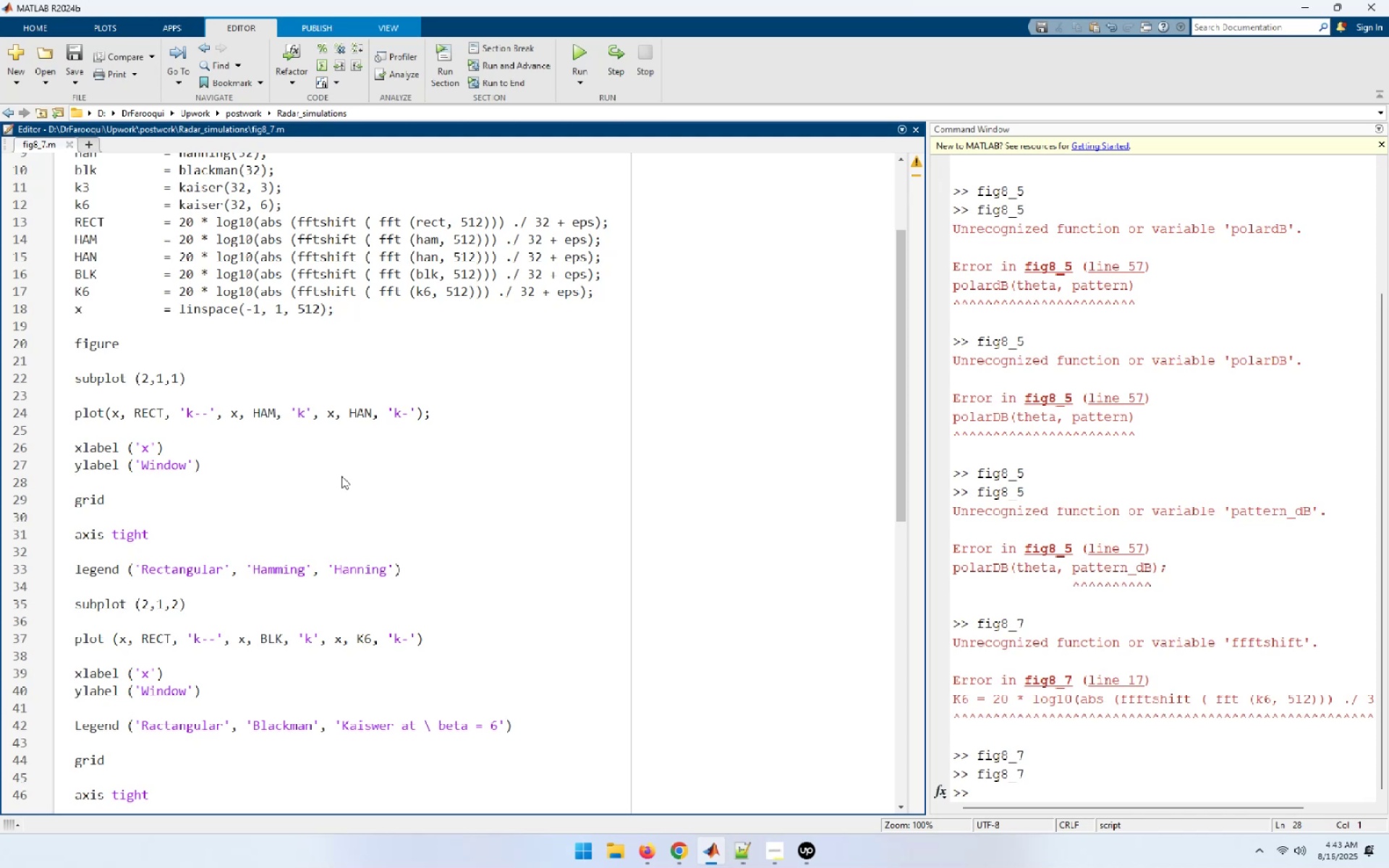 
scroll: coordinate [360, 476], scroll_direction: up, amount: 13.0
 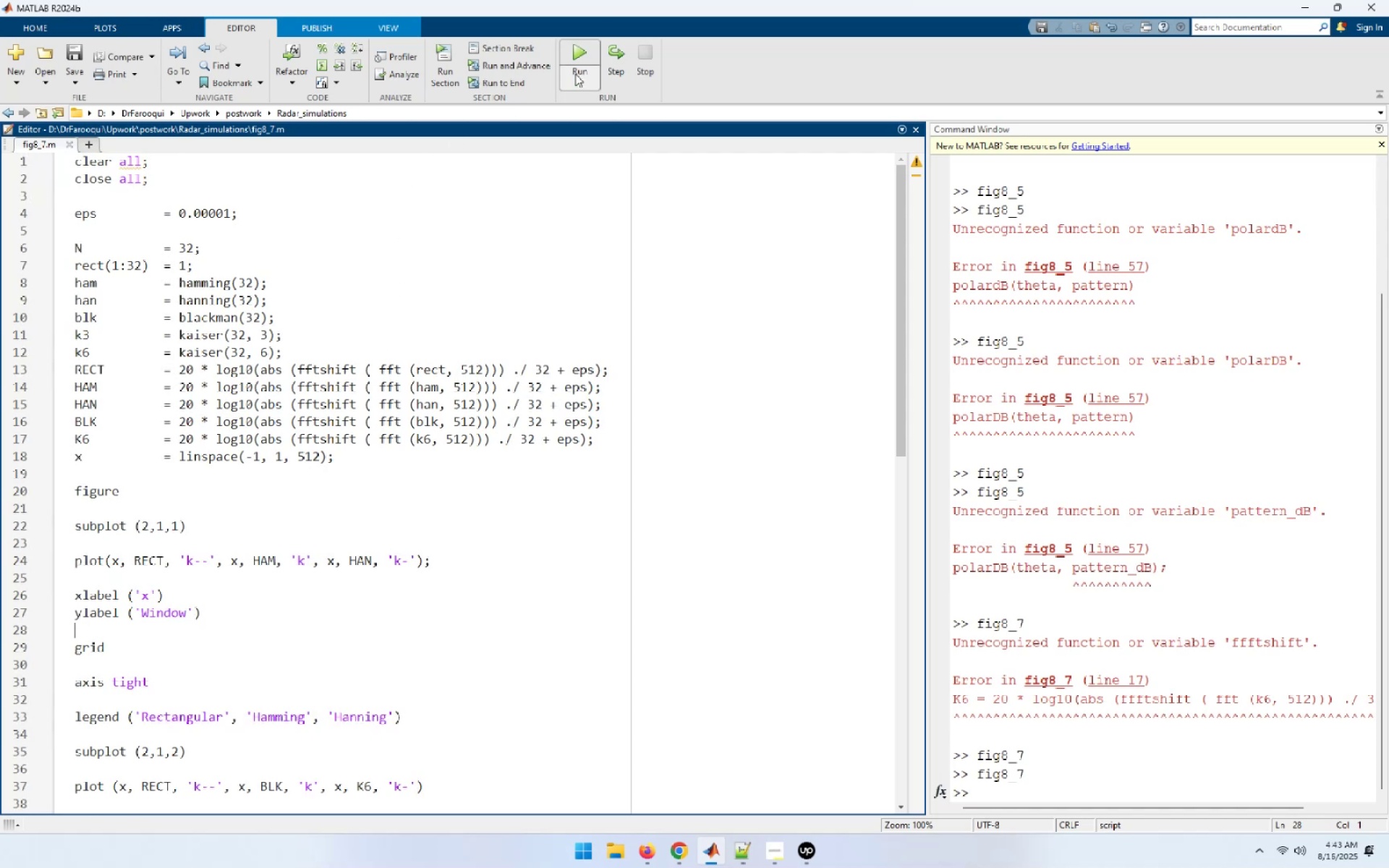 
left_click([585, 54])
 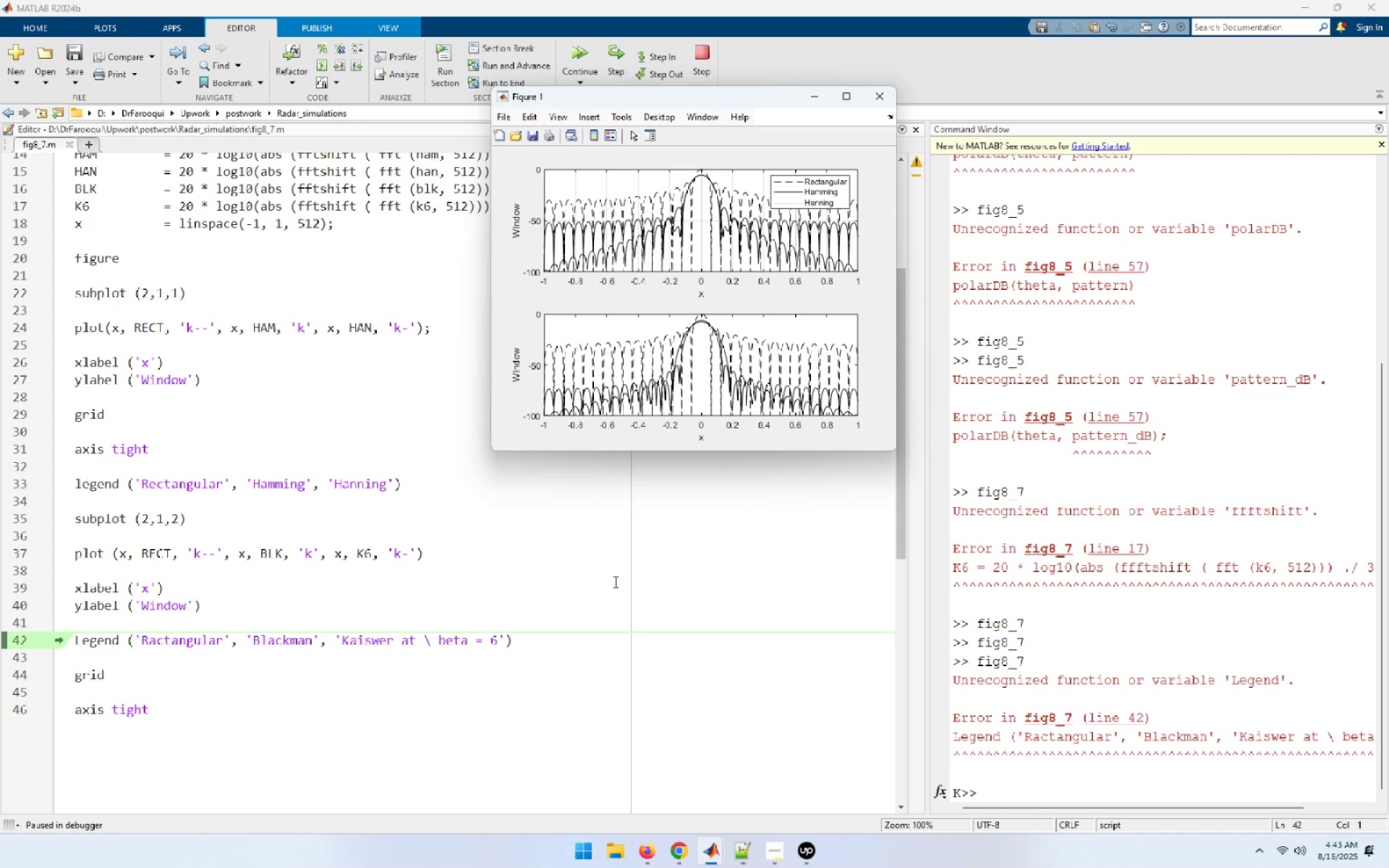 
wait(22.46)
 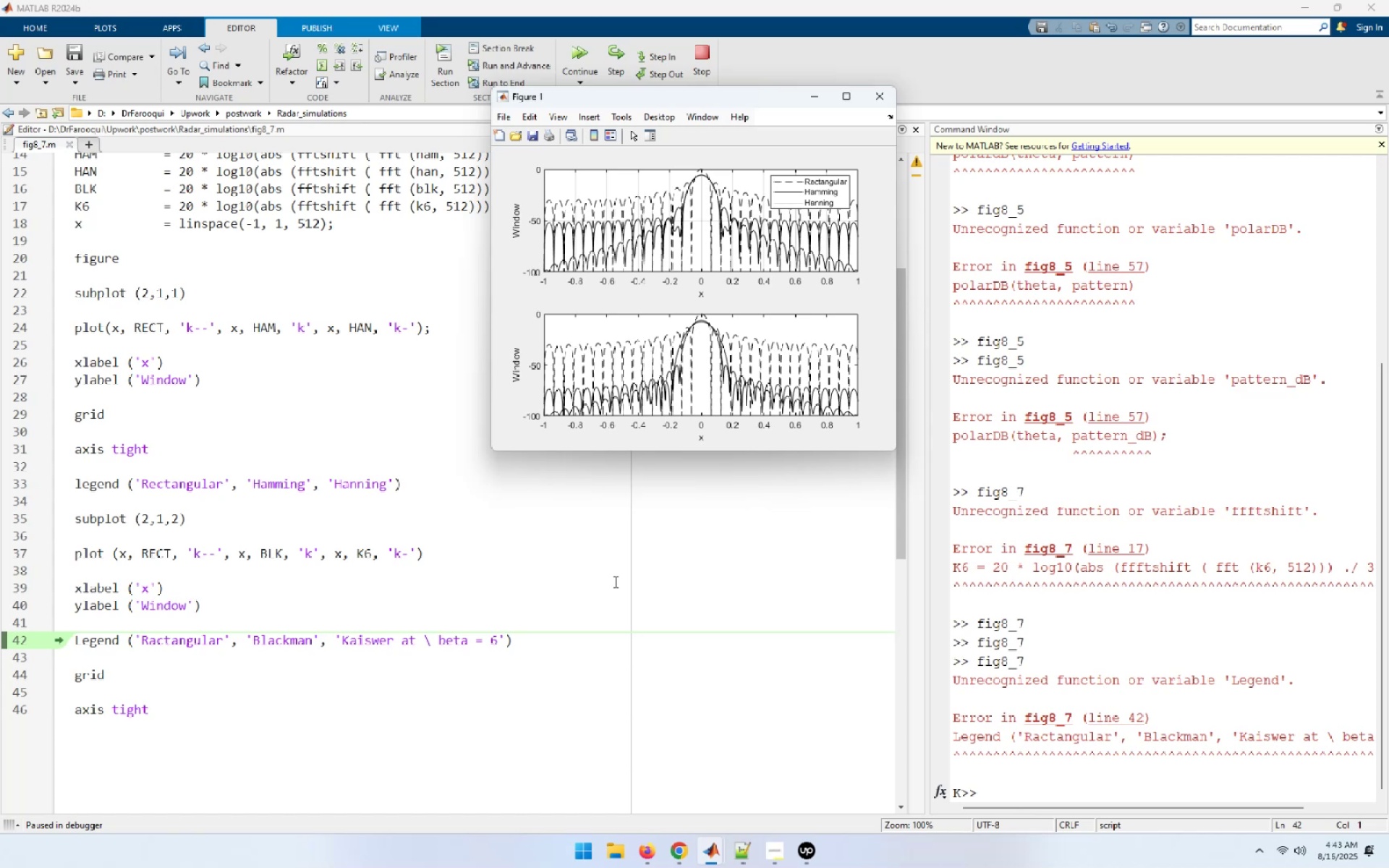 
left_click([874, 98])
 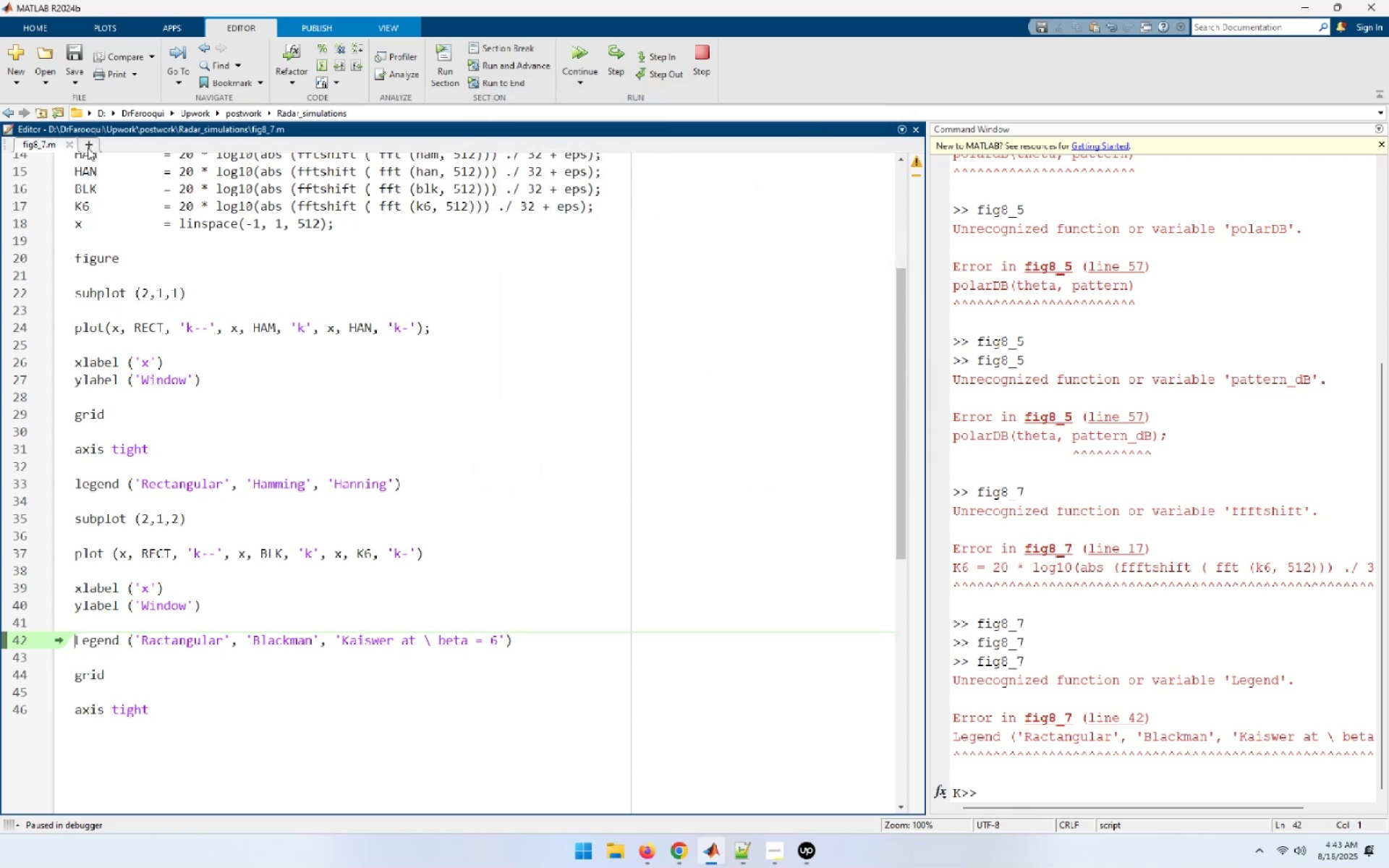 
left_click([90, 142])
 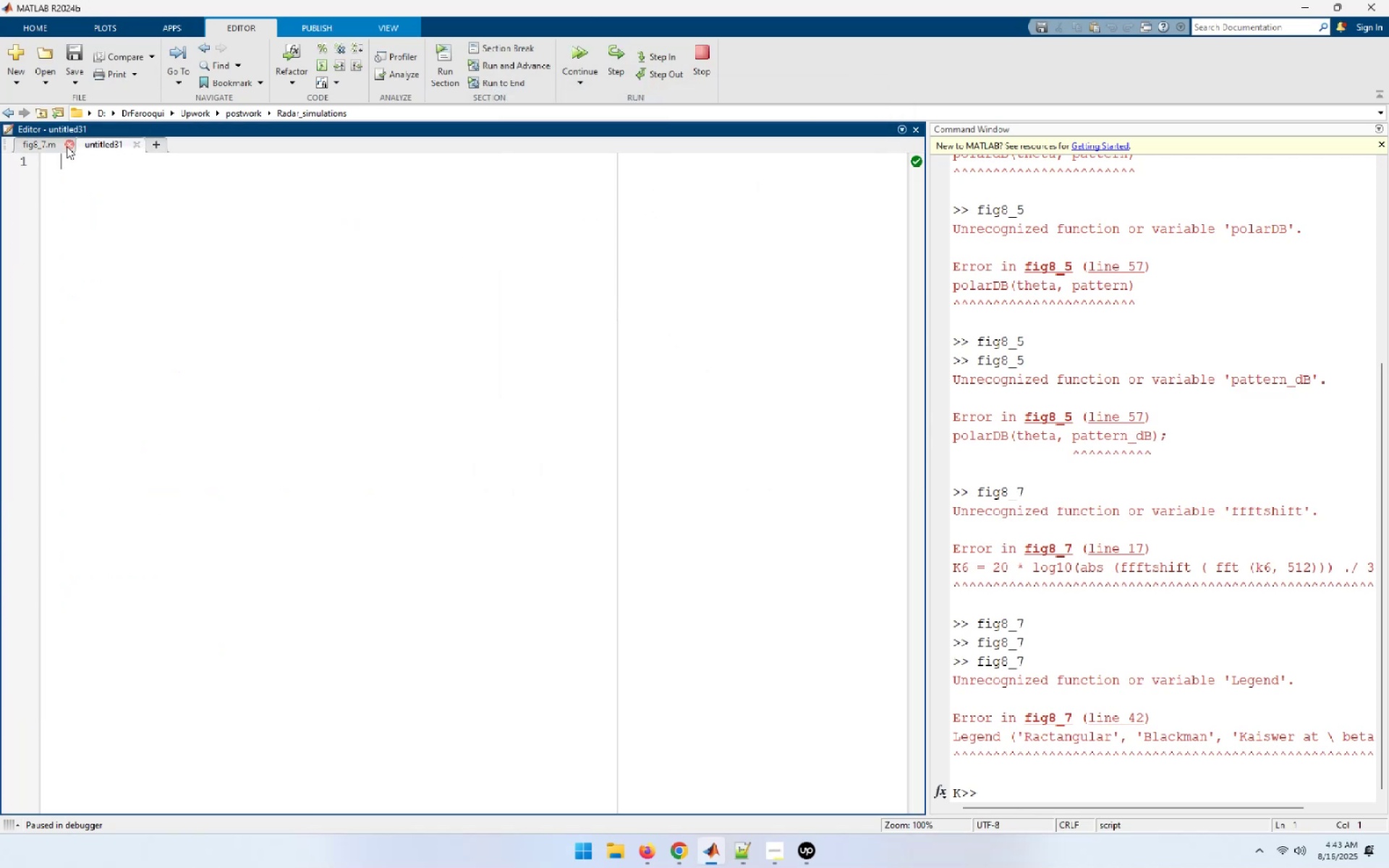 
left_click([67, 146])
 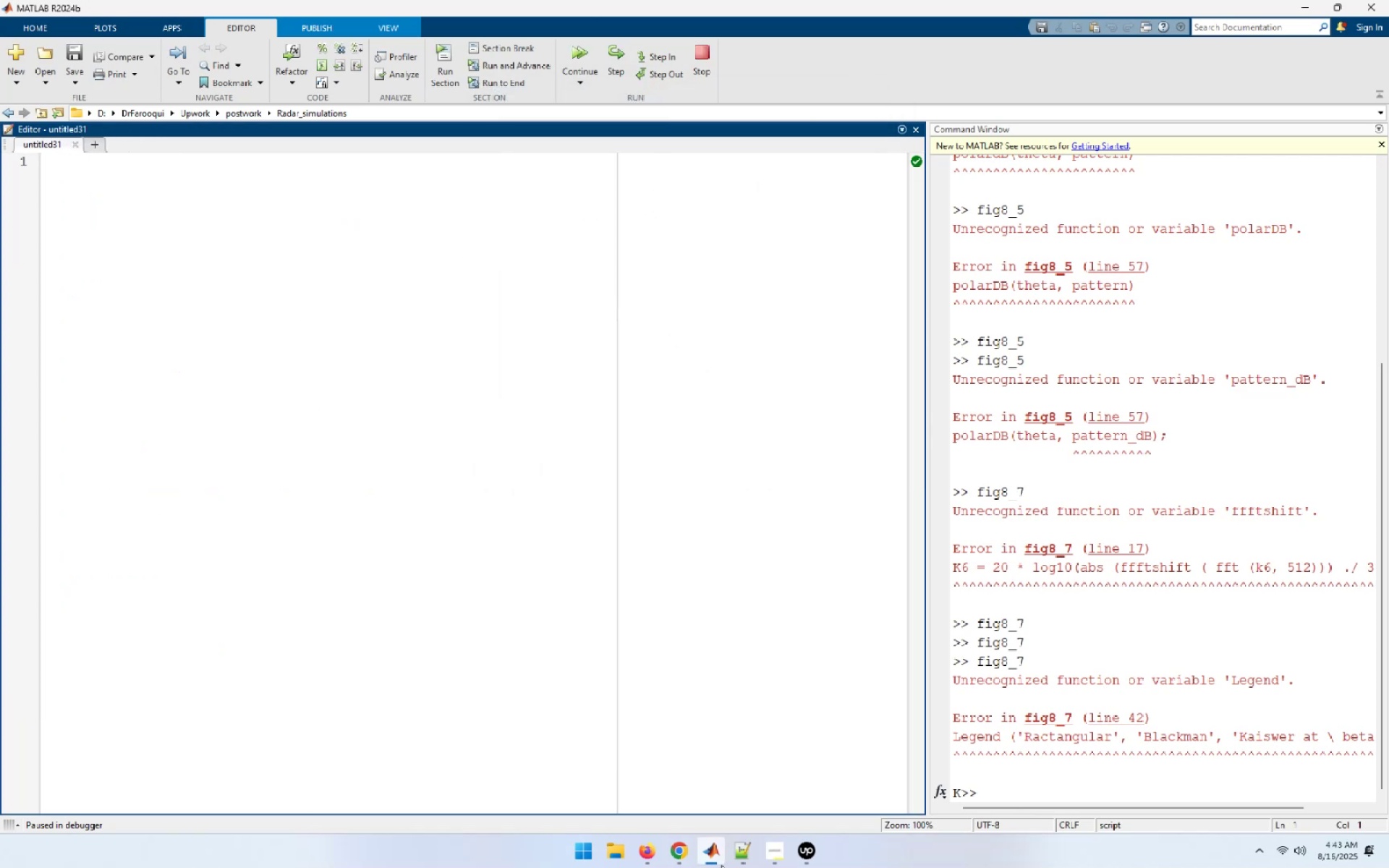 
left_click([710, 851])
 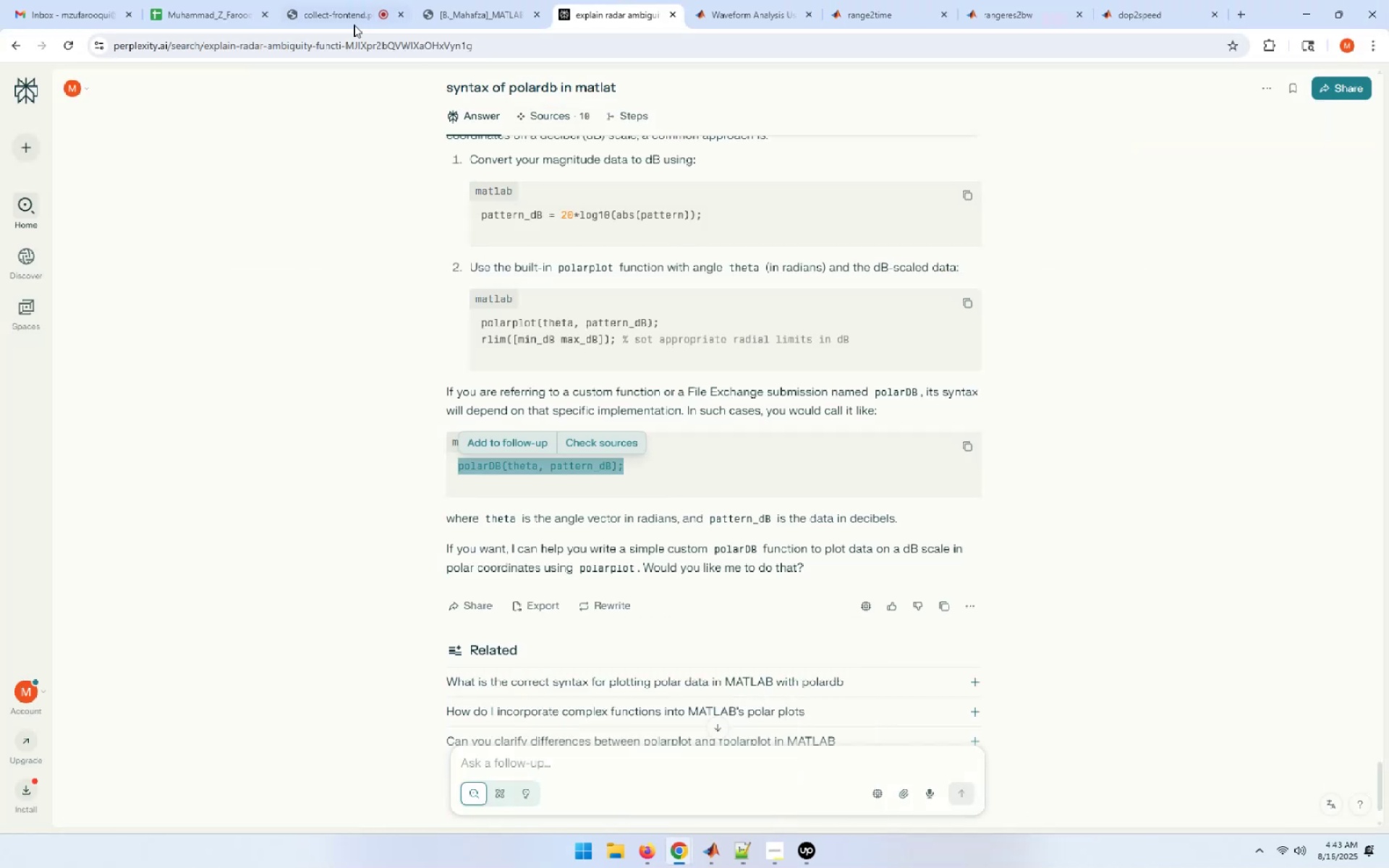 
left_click([330, 15])
 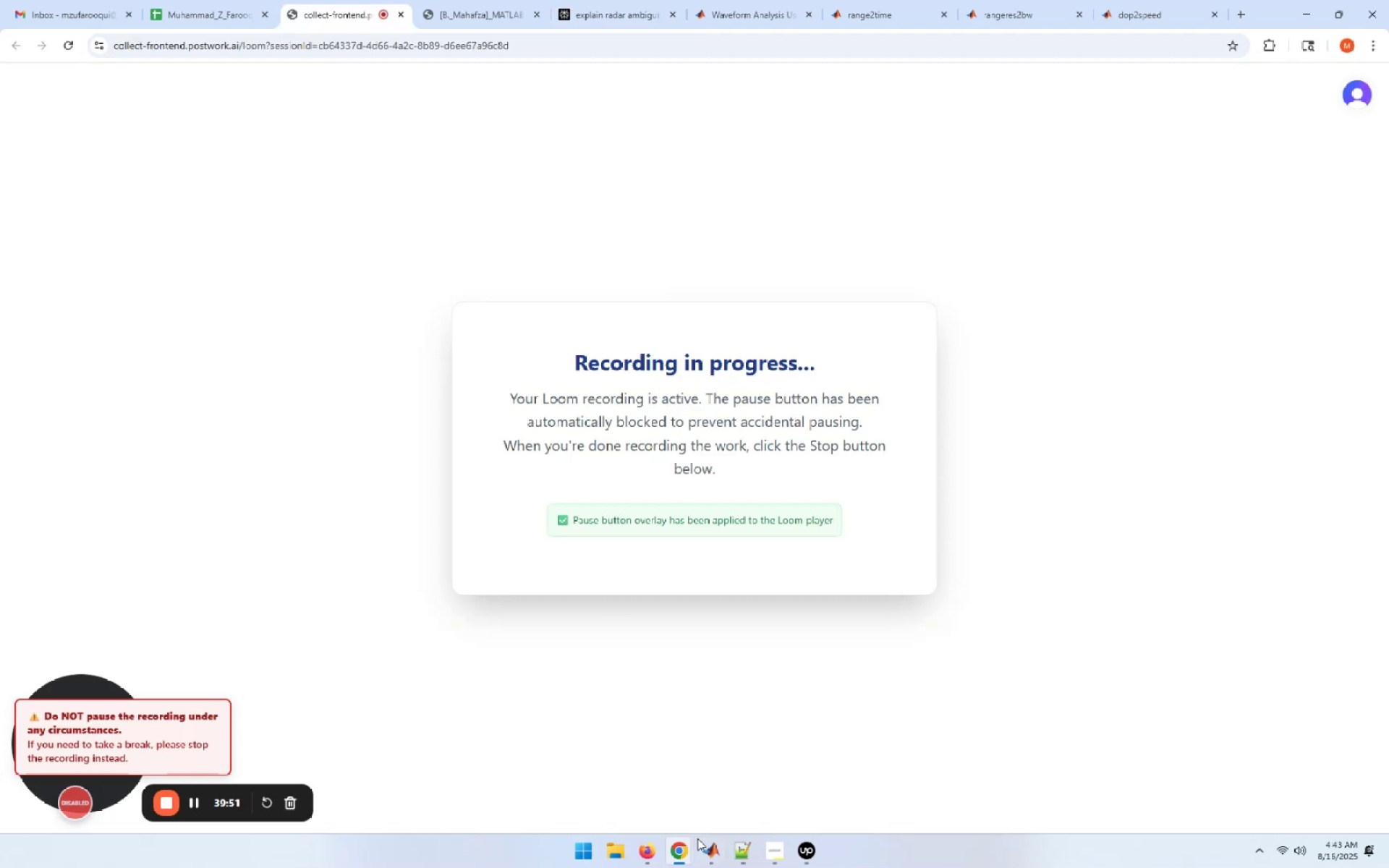 
left_click([716, 845])
 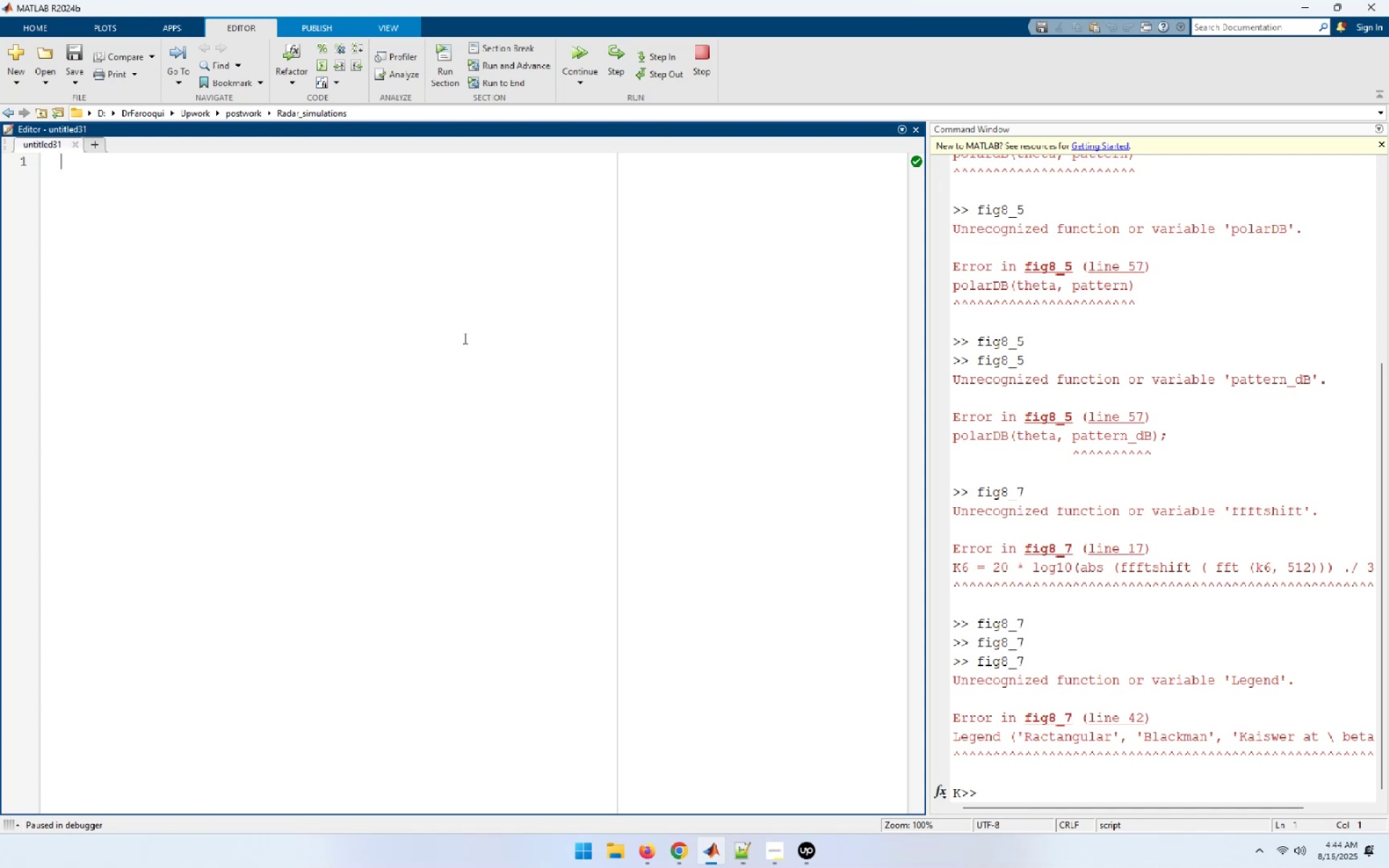 
wait(26.53)
 